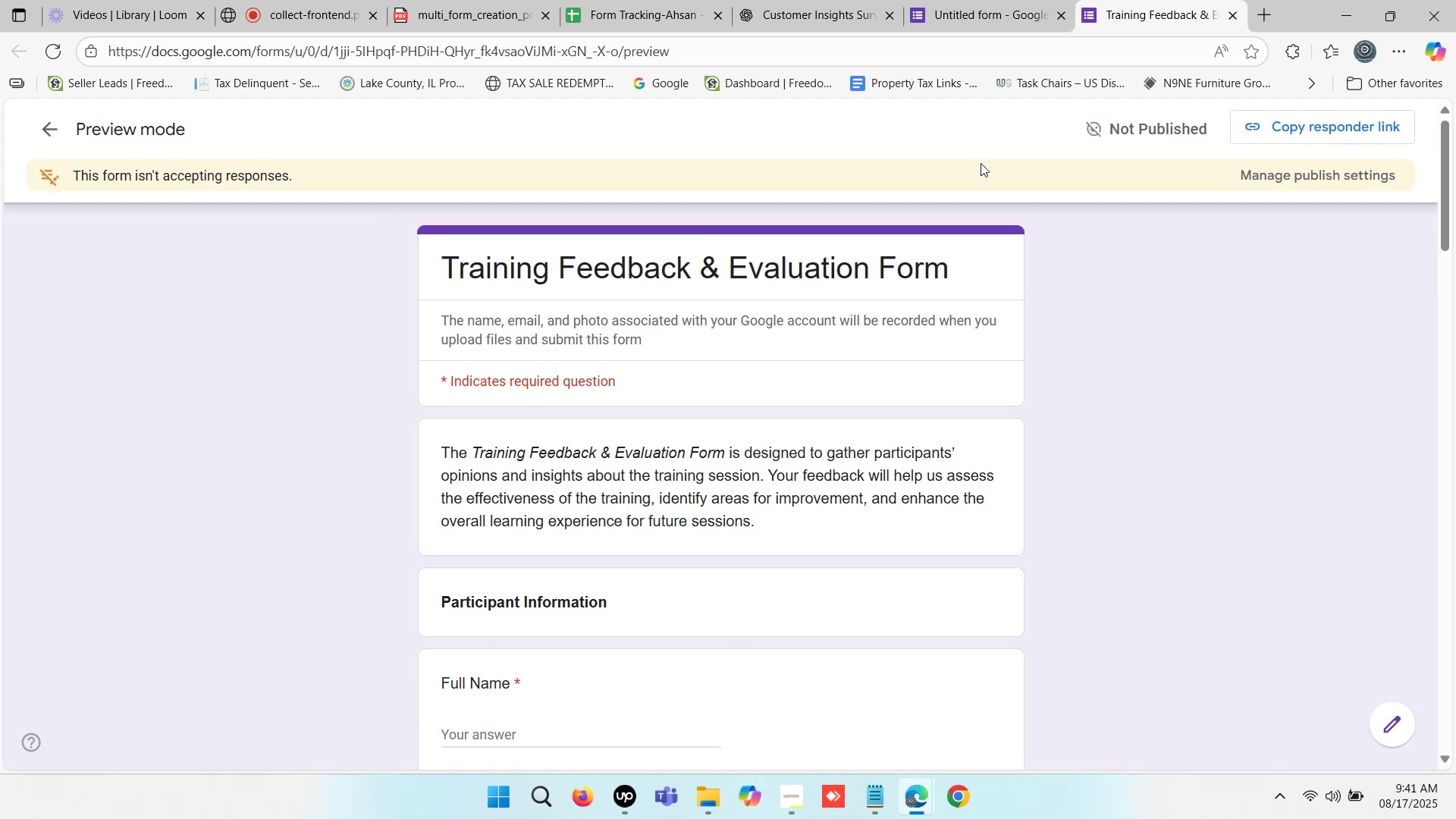 
scroll: coordinate [571, 341], scroll_direction: down, amount: 4.0
 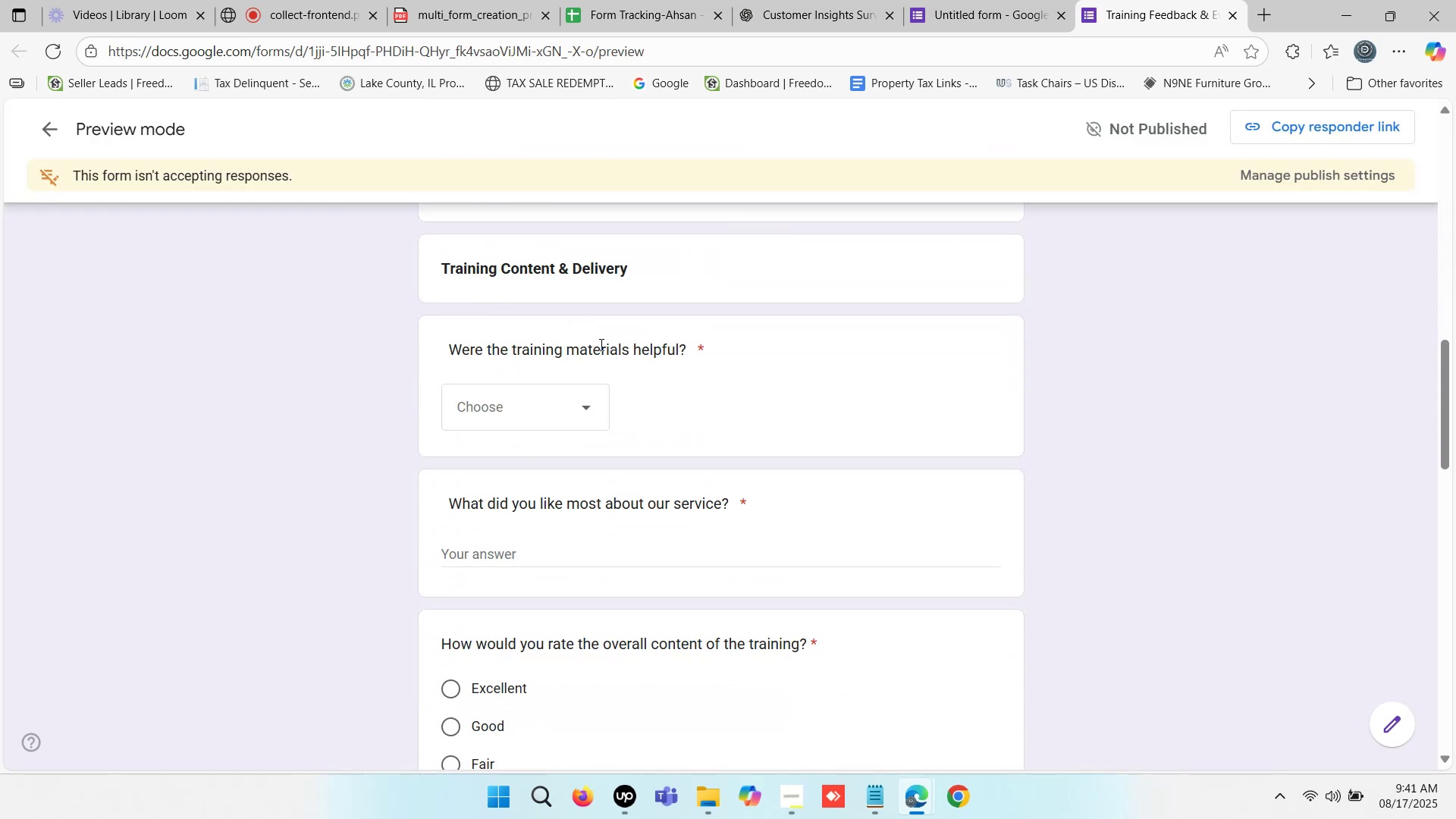 
left_click([600, 344])
 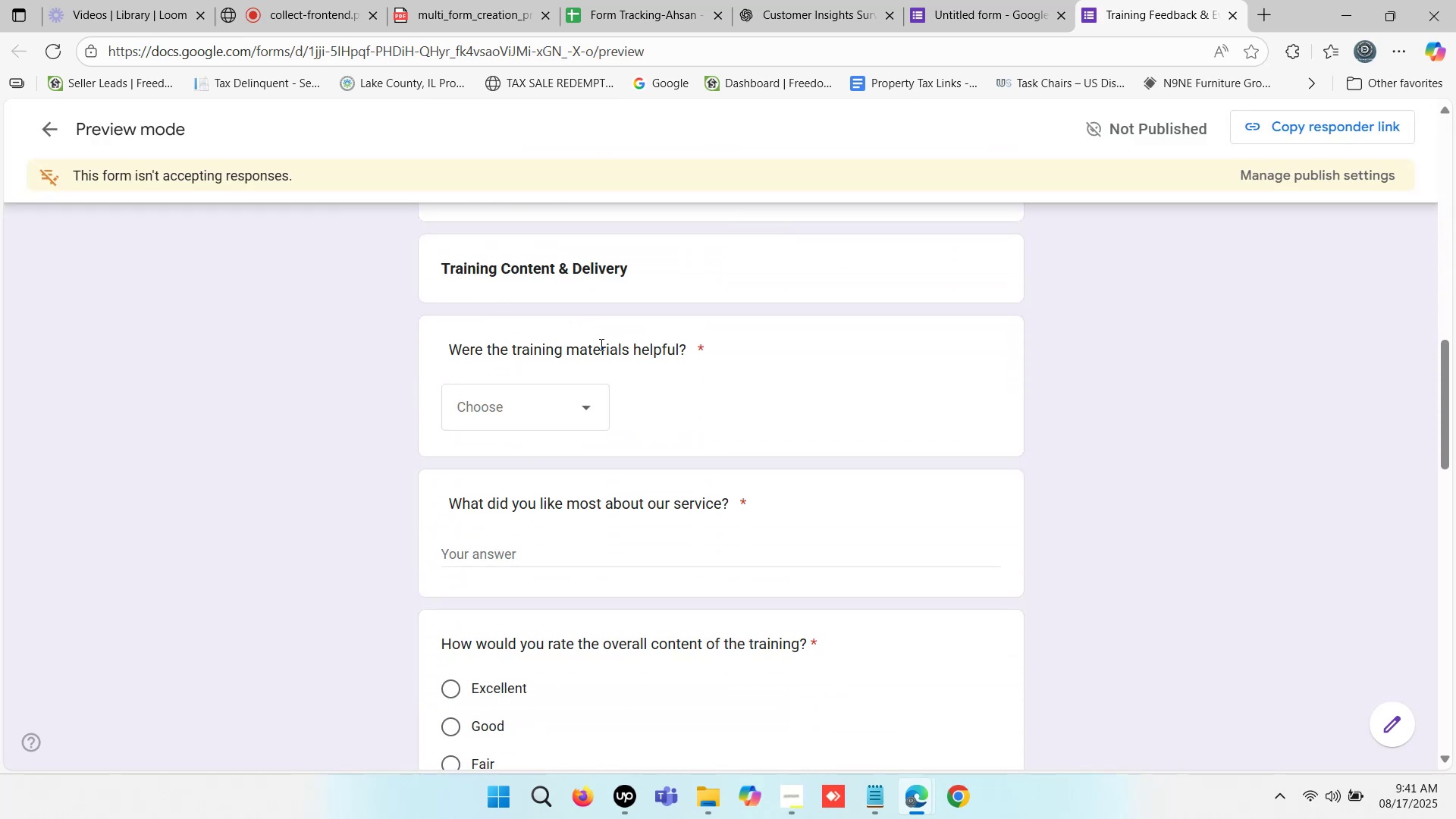 
scroll: coordinate [609, 363], scroll_direction: down, amount: 1.0
 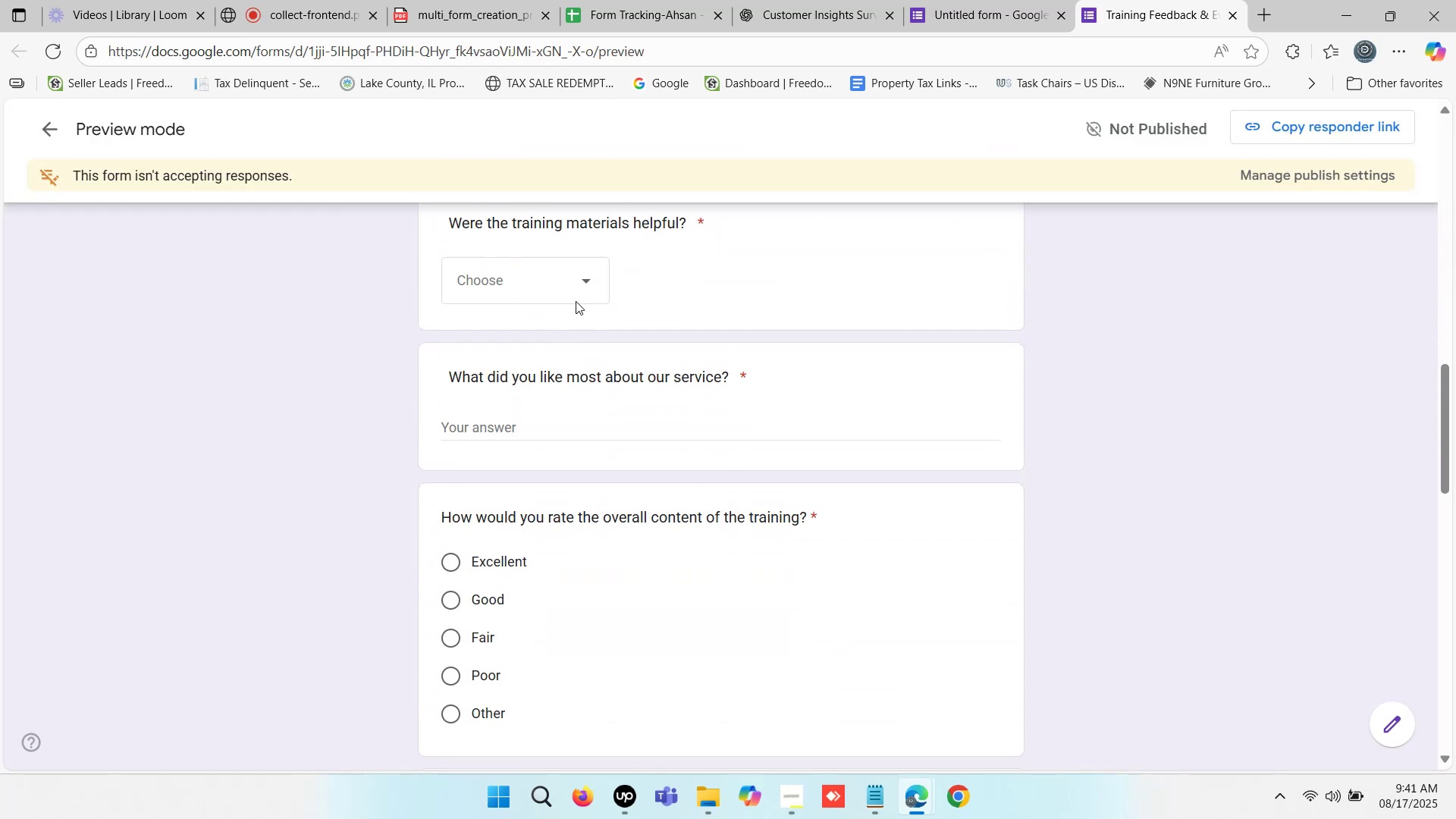 
left_click([566, 275])
 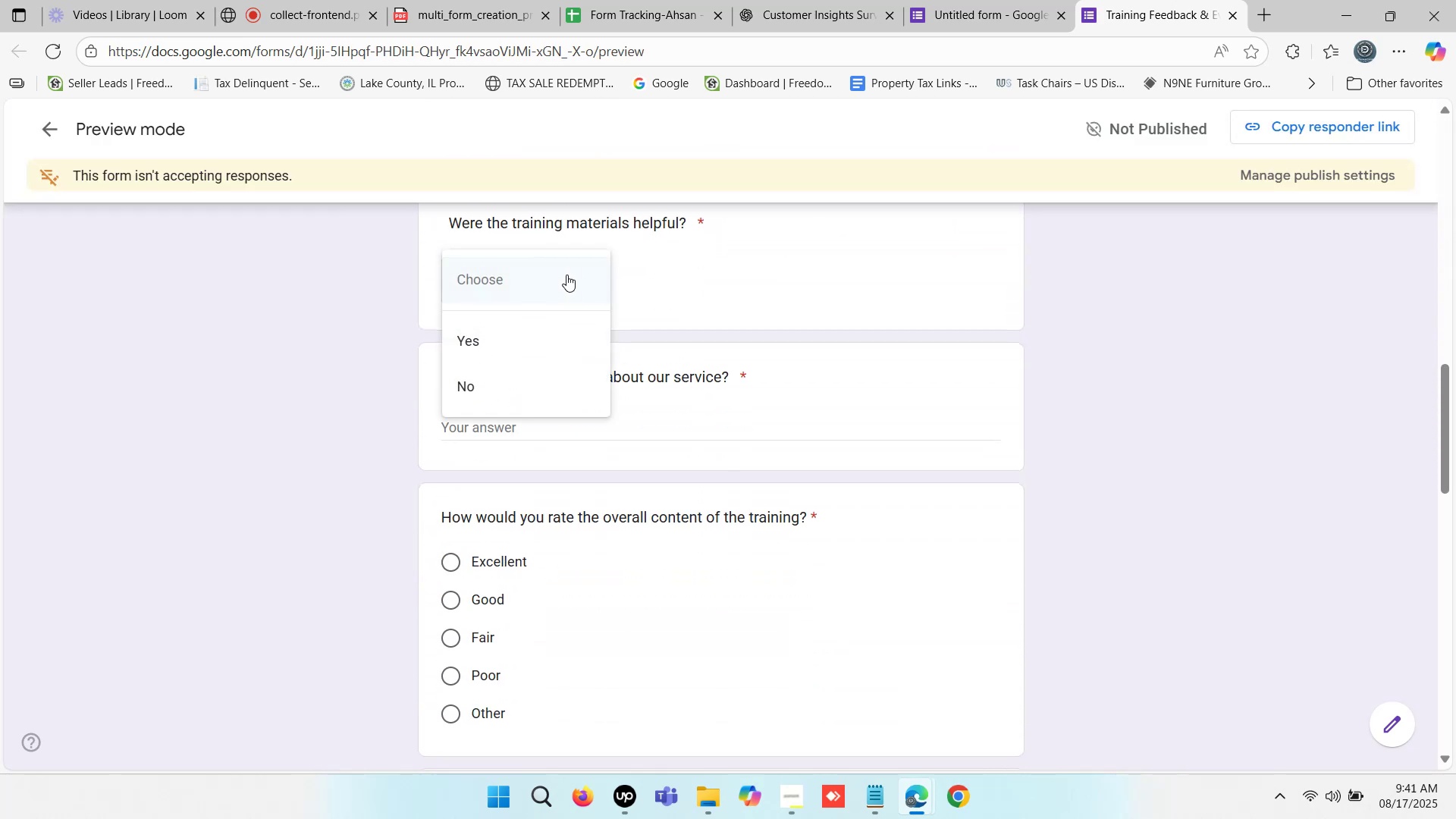 
left_click([566, 275])
 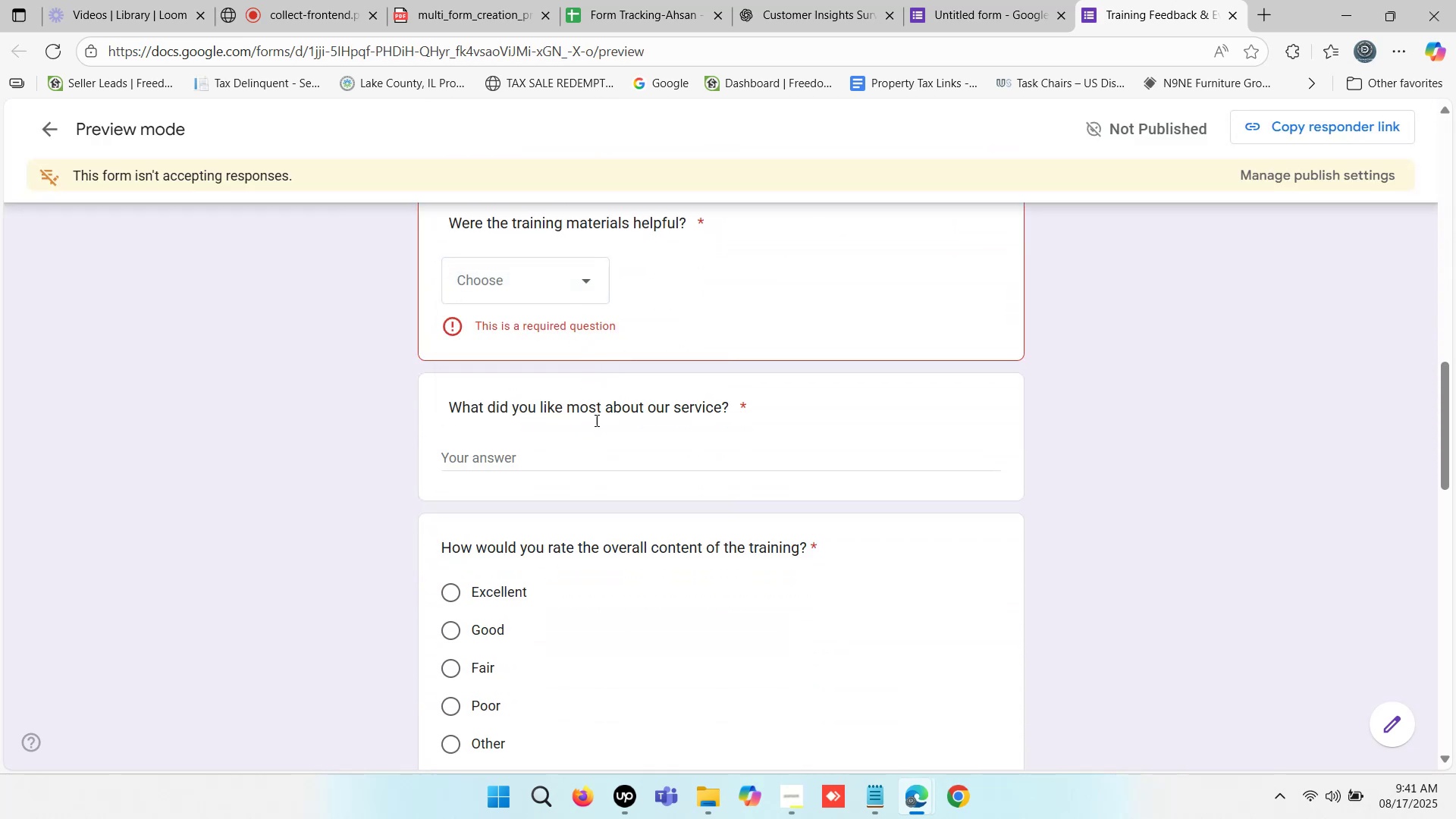 
left_click_drag(start_coordinate=[613, 405], to_coordinate=[813, 400])
 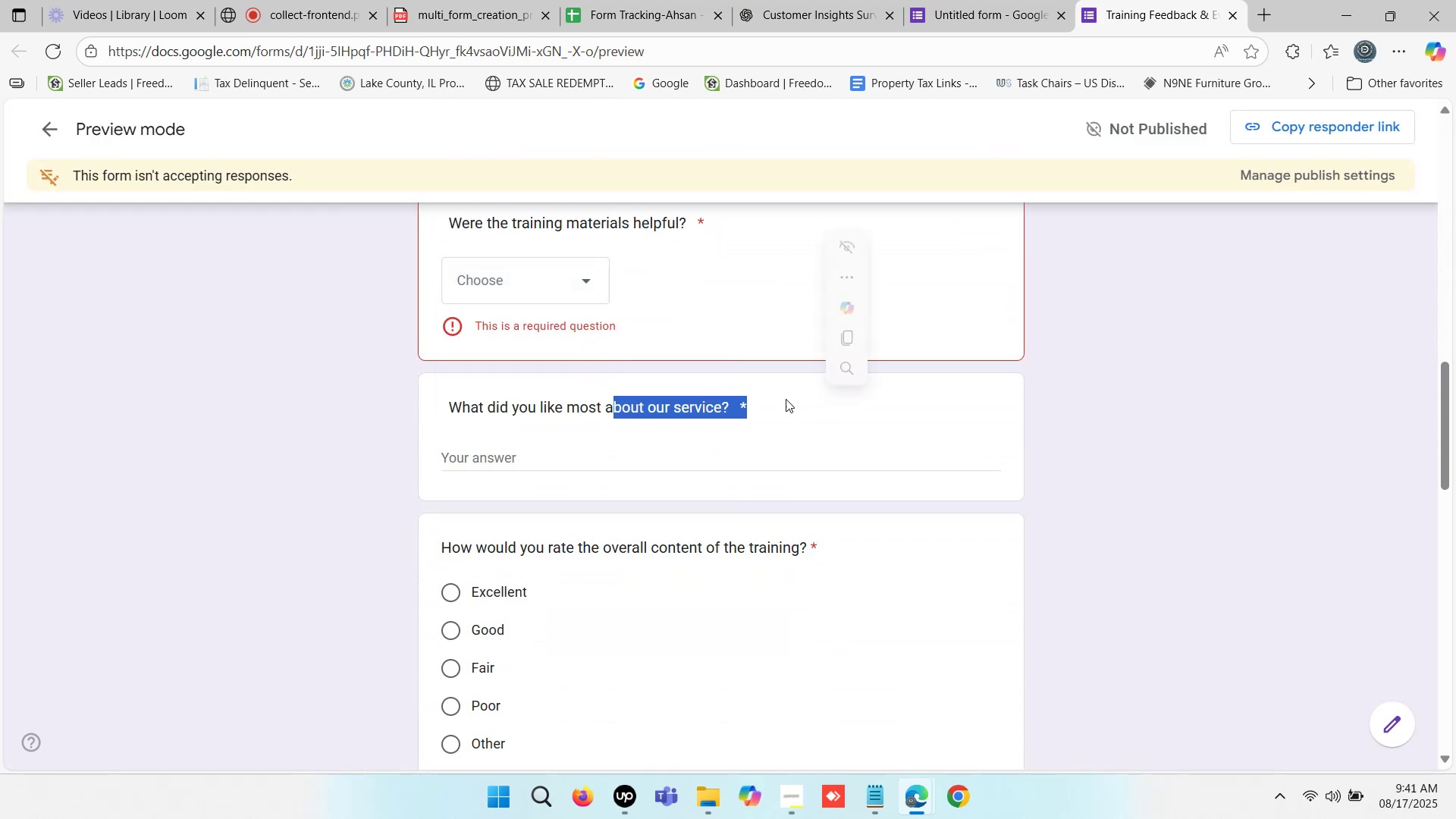 
scroll: coordinate [569, 559], scroll_direction: down, amount: 2.0
 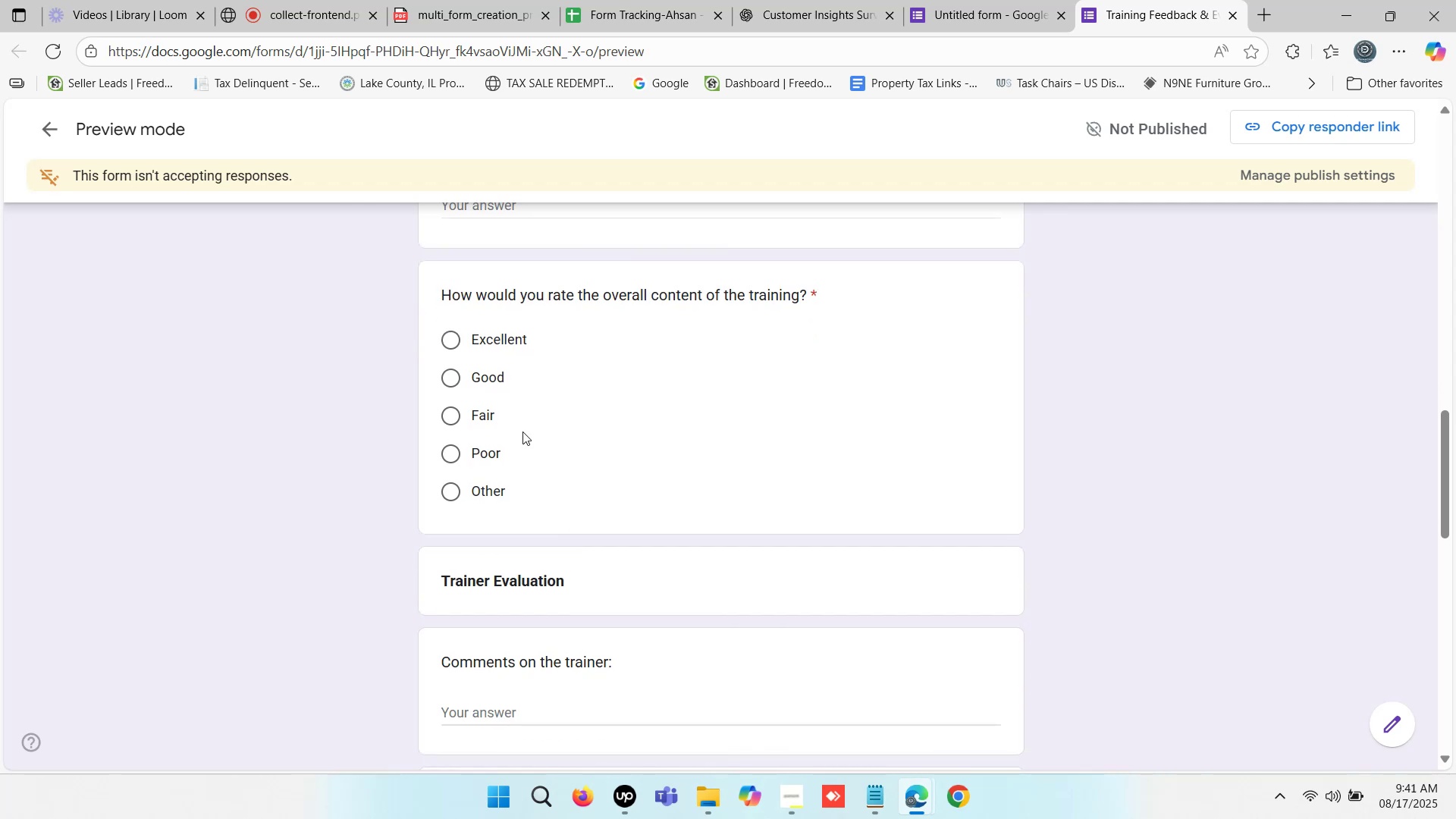 
left_click_drag(start_coordinate=[466, 416], to_coordinate=[526, 410])
 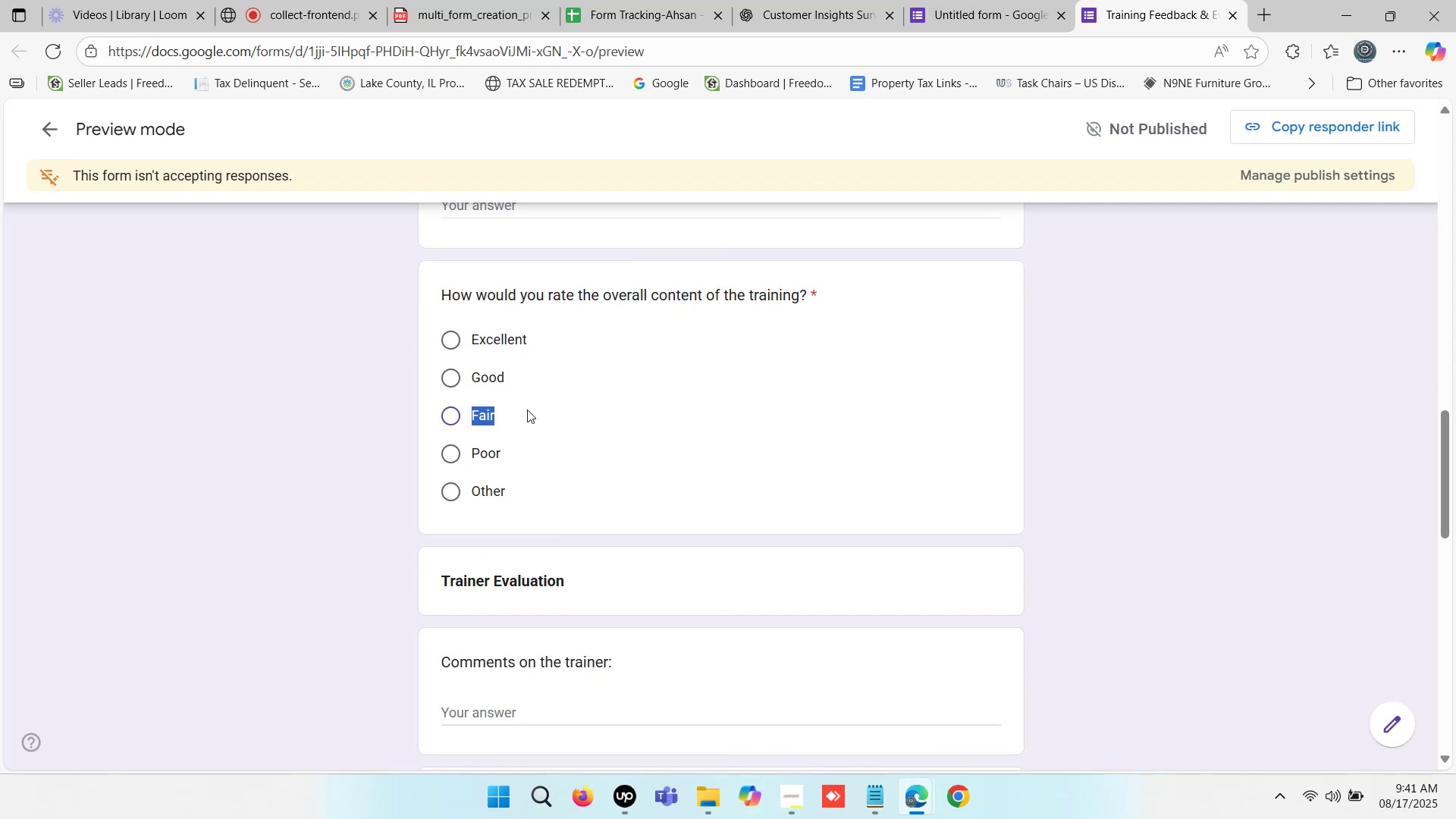 
scroll: coordinate [532, 463], scroll_direction: down, amount: 1.0
 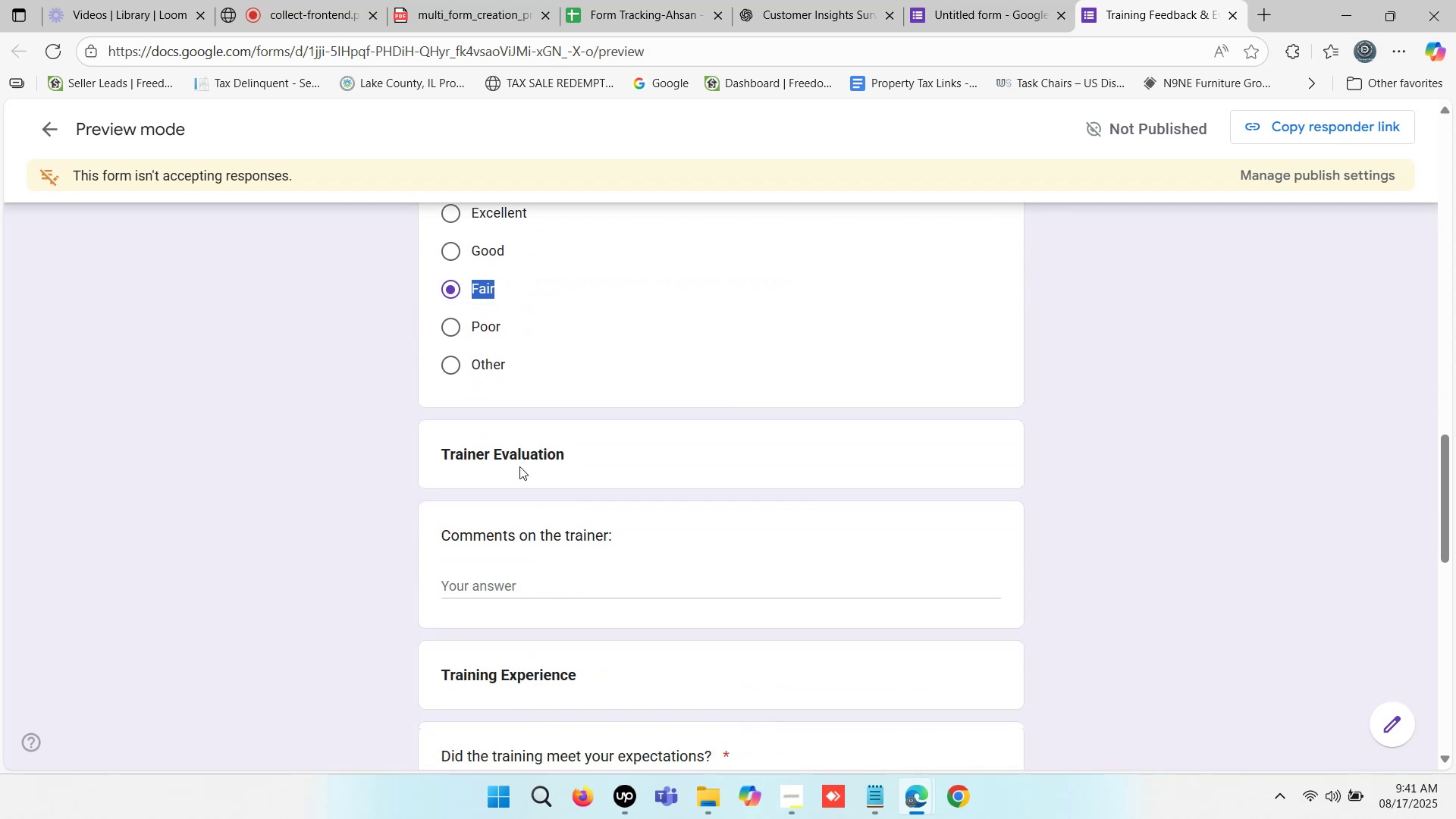 
left_click_drag(start_coordinate=[487, 454], to_coordinate=[608, 447])
 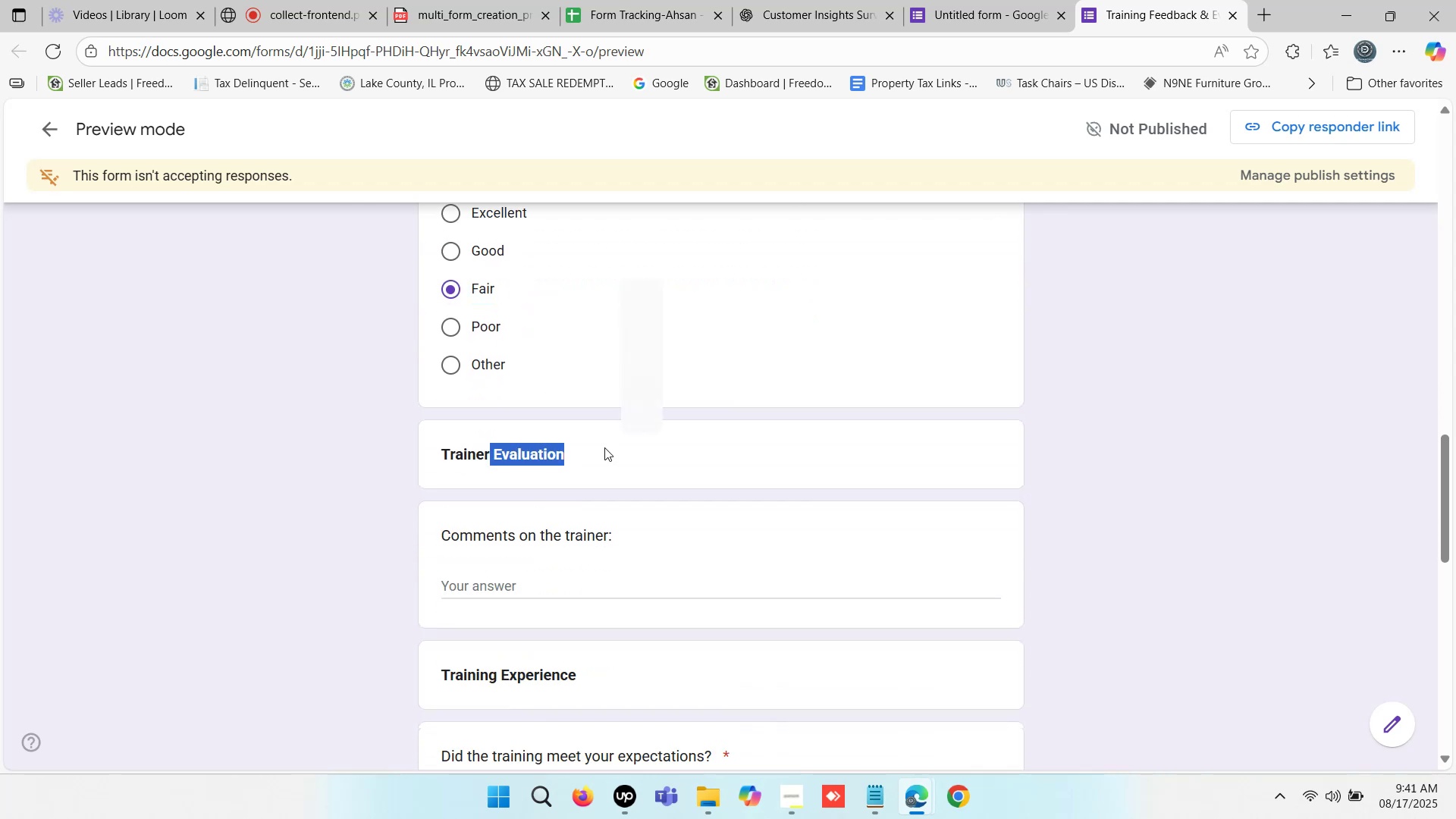 
scroll: coordinate [596, 457], scroll_direction: down, amount: 1.0
 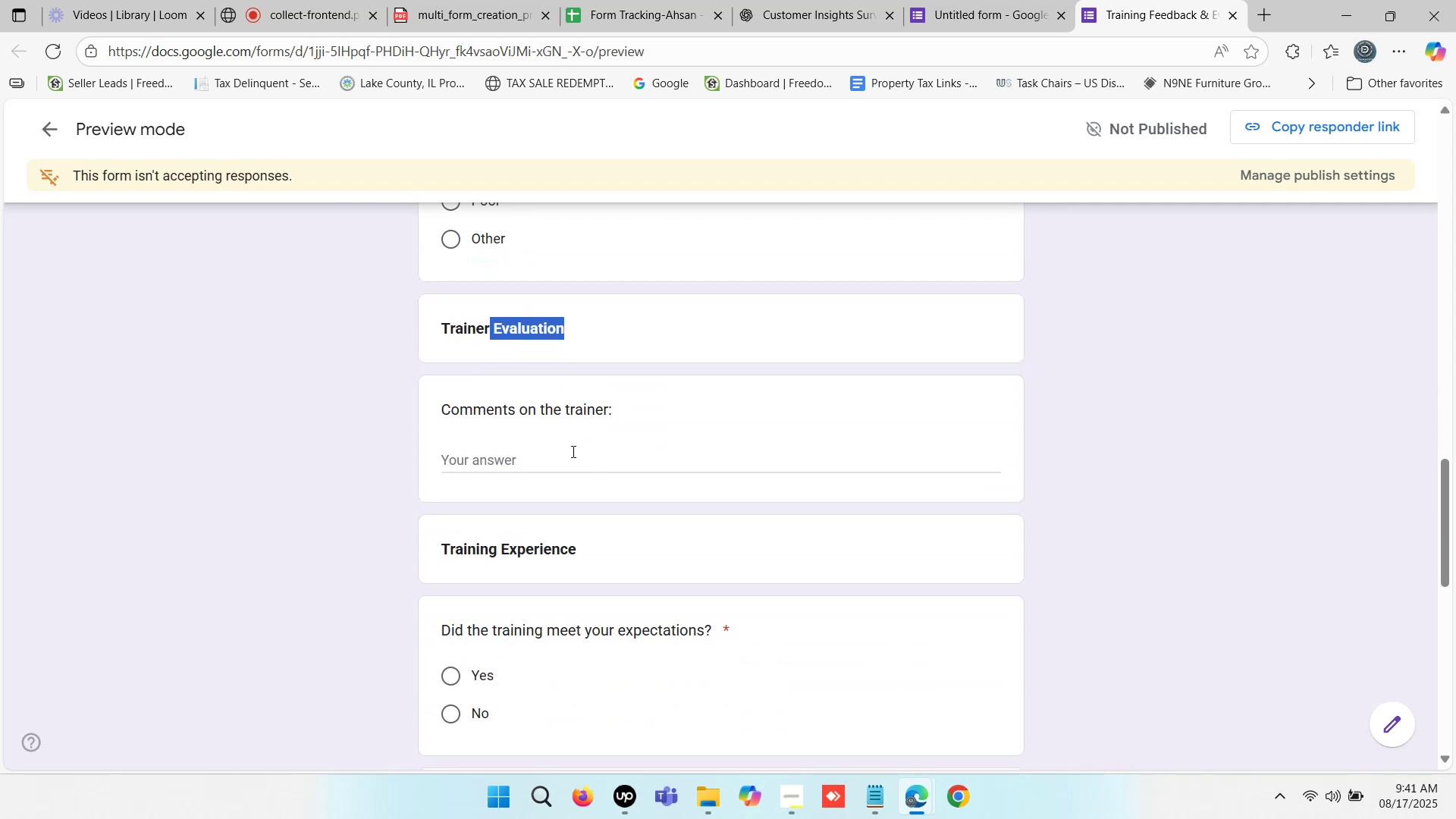 
left_click_drag(start_coordinate=[519, 406], to_coordinate=[627, 406])
 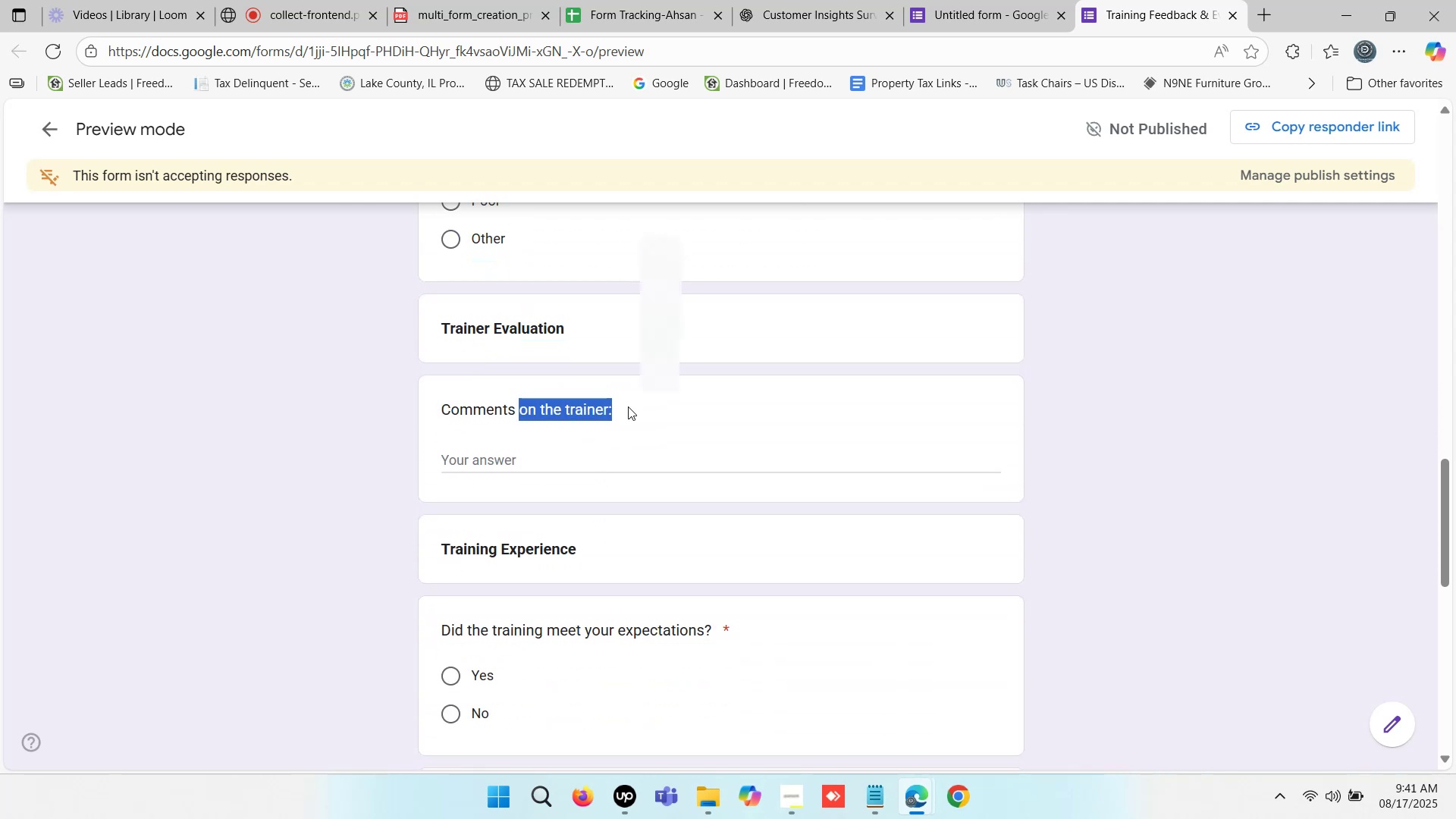 
scroll: coordinate [612, 453], scroll_direction: down, amount: 1.0
 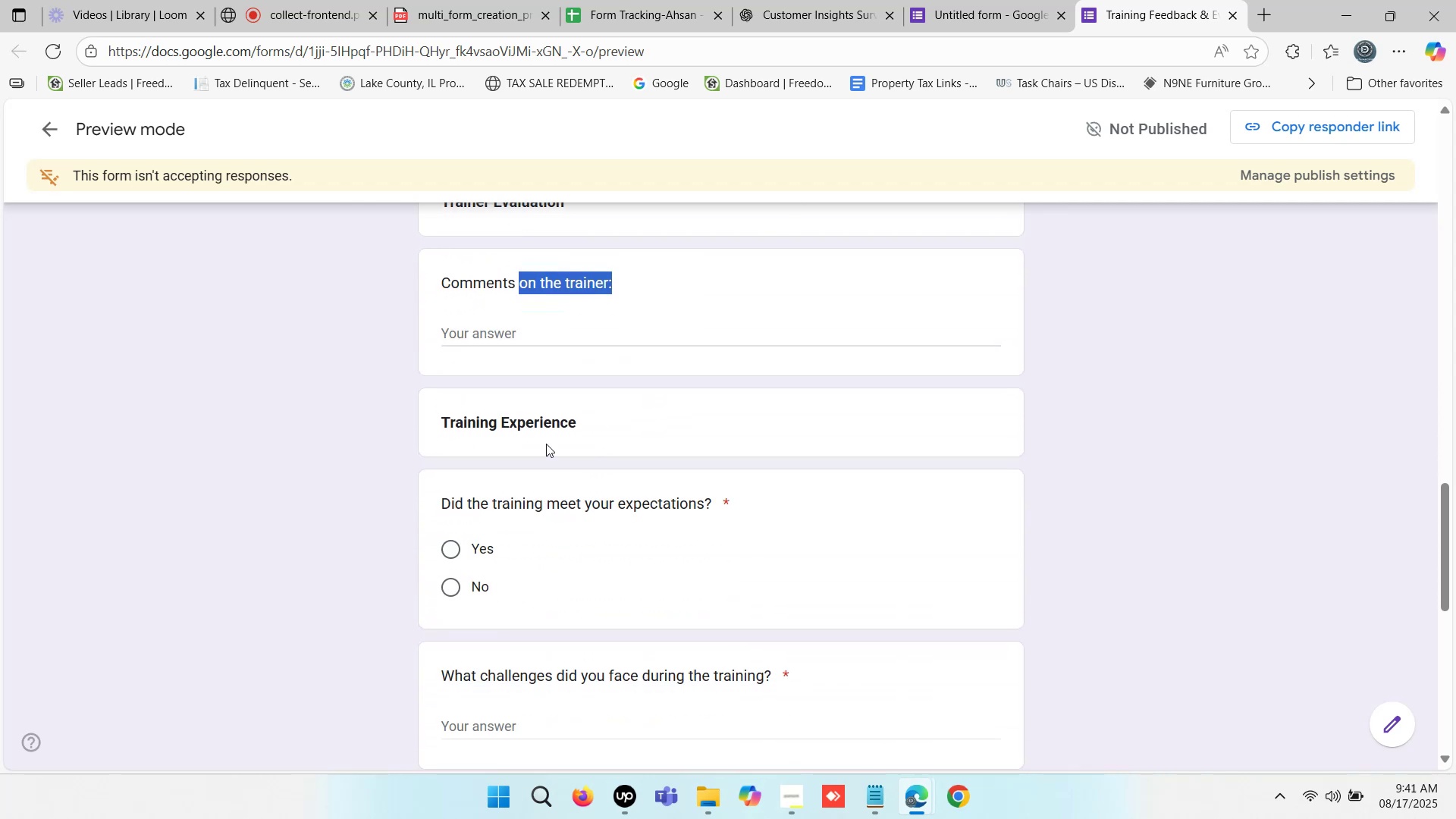 
left_click_drag(start_coordinate=[494, 419], to_coordinate=[613, 422])
 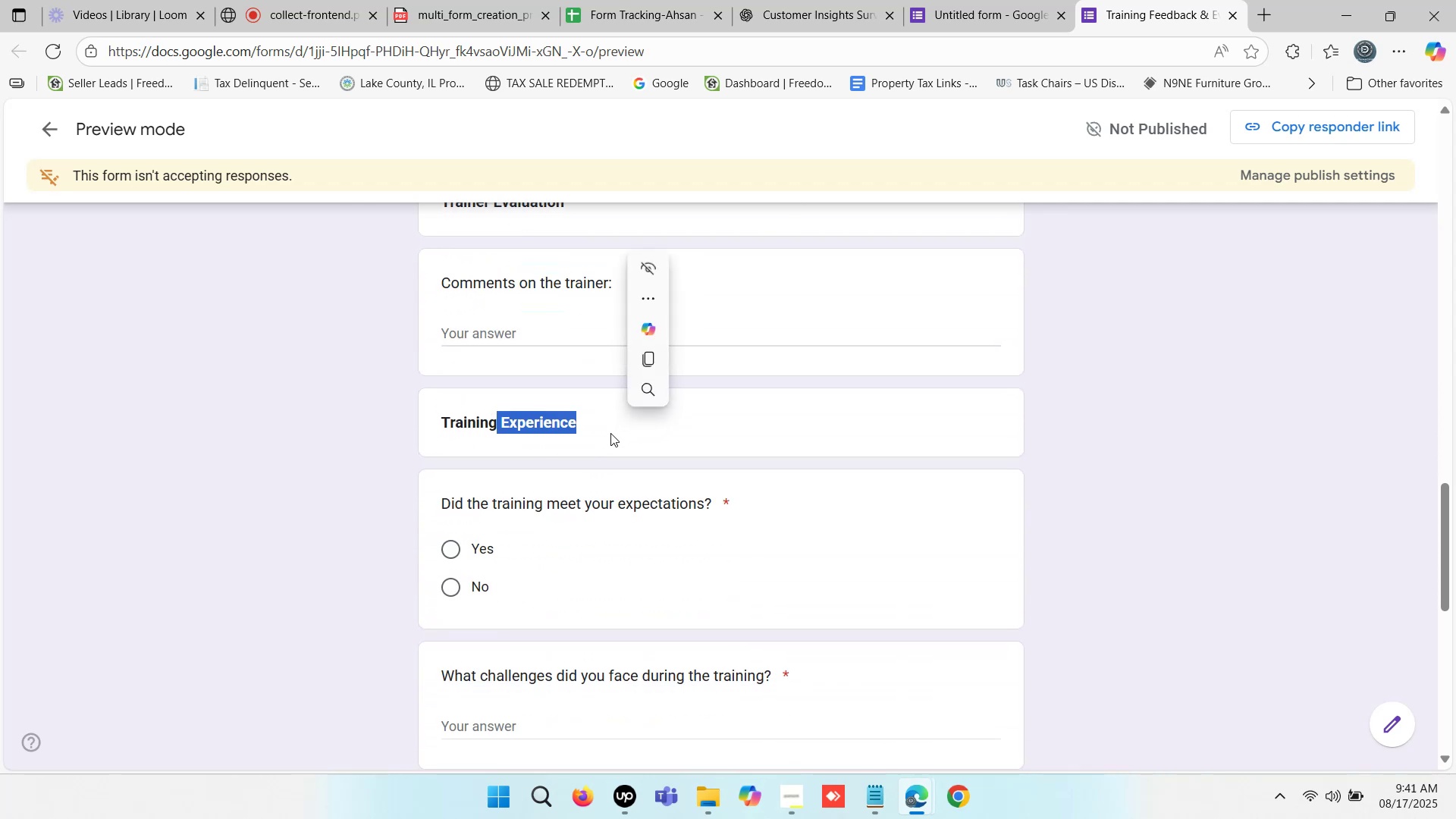 
scroll: coordinate [608, 451], scroll_direction: down, amount: 1.0
 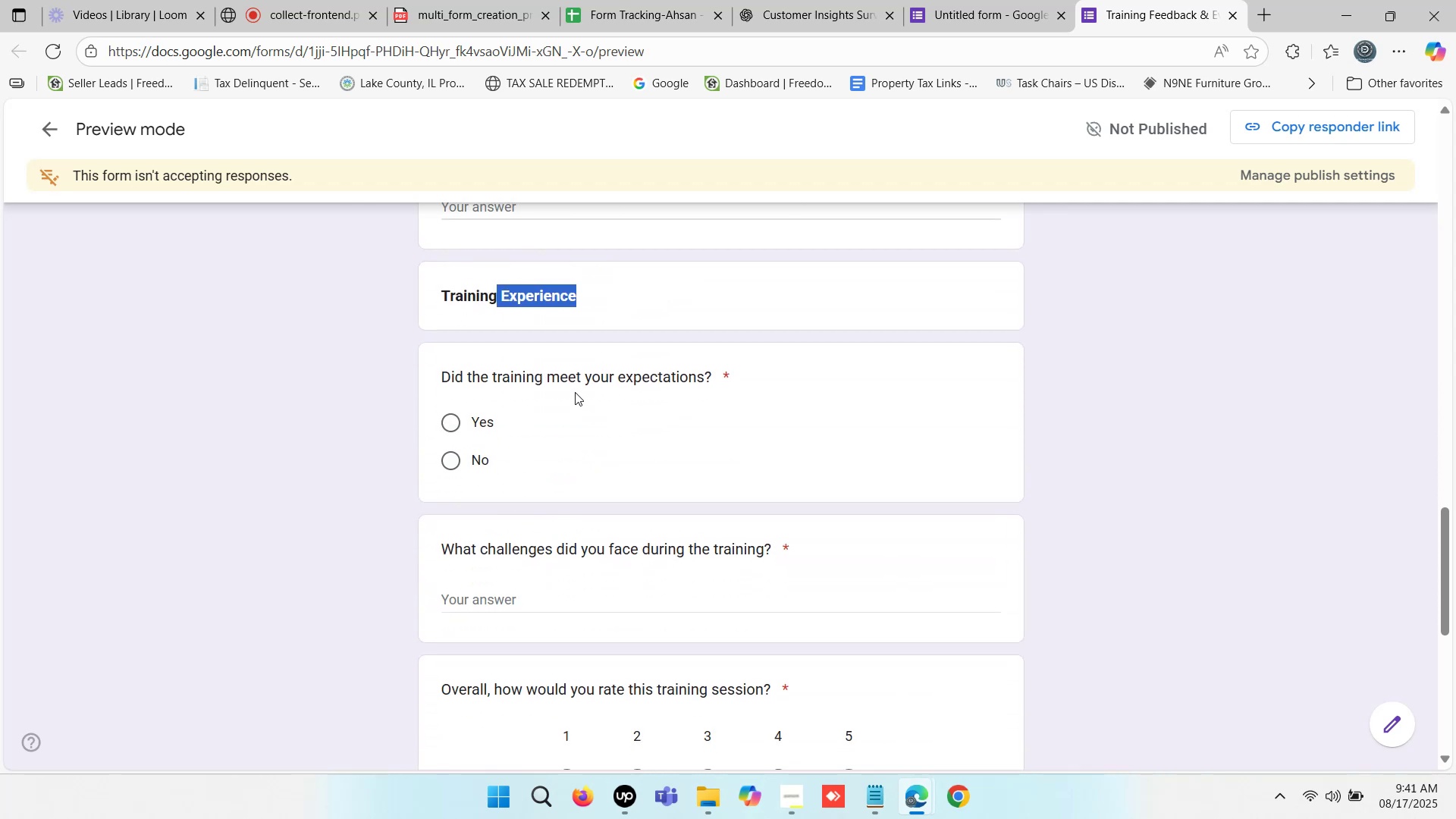 
left_click([575, 390])
 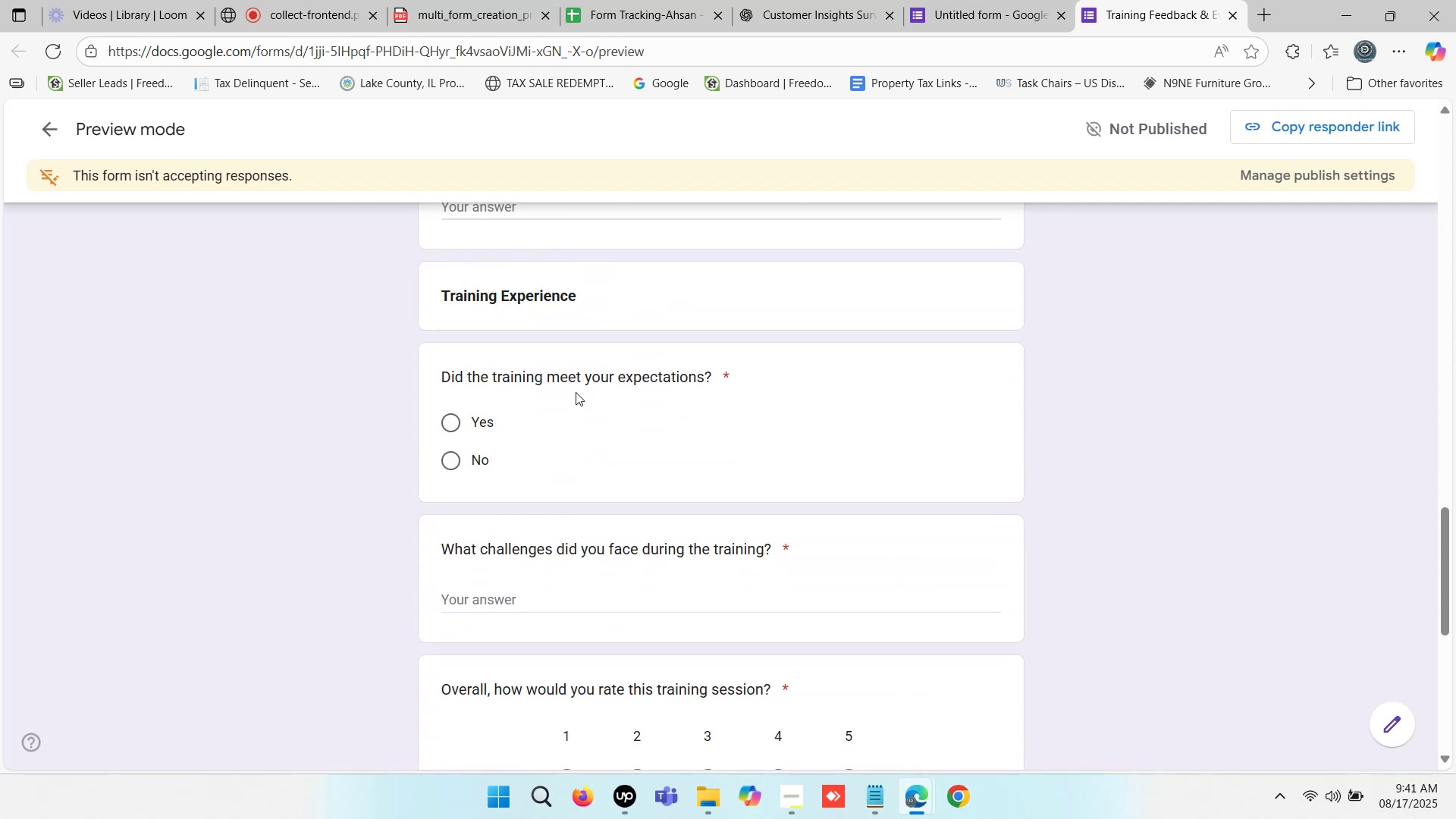 
scroll: coordinate [605, 403], scroll_direction: down, amount: 7.0
 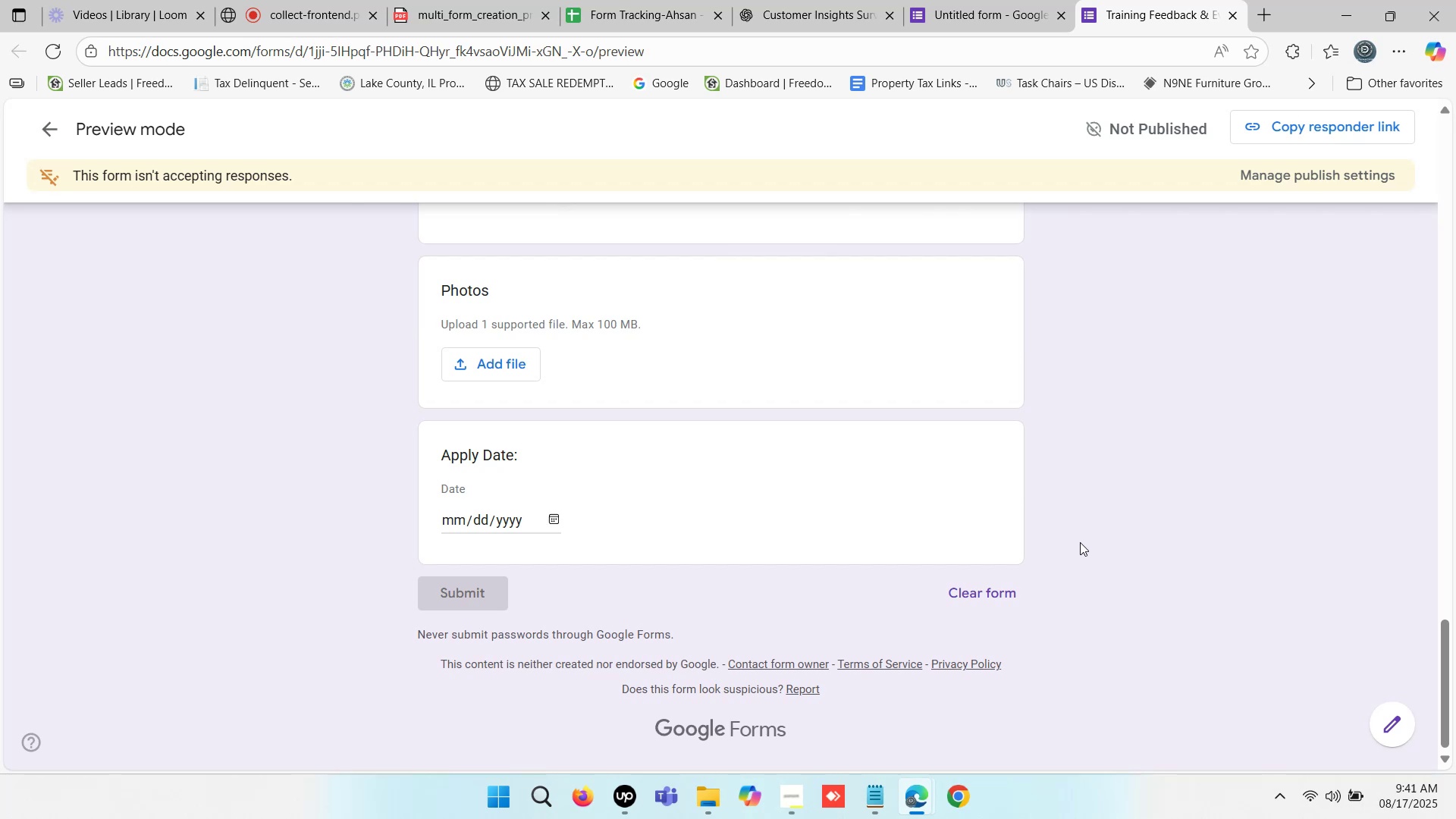 
scroll: coordinate [965, 566], scroll_direction: up, amount: 34.0
 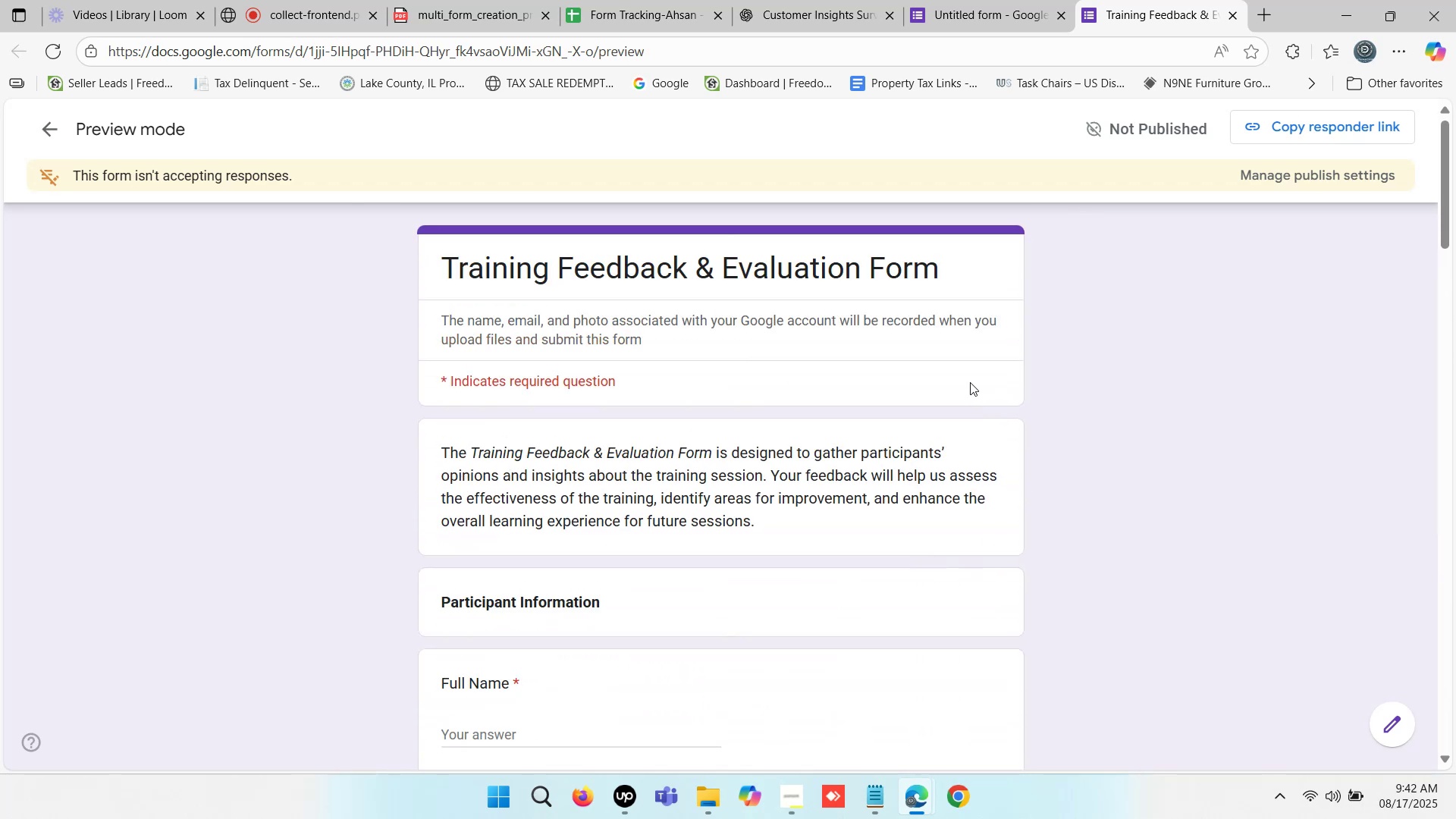 
left_click([976, 0])
 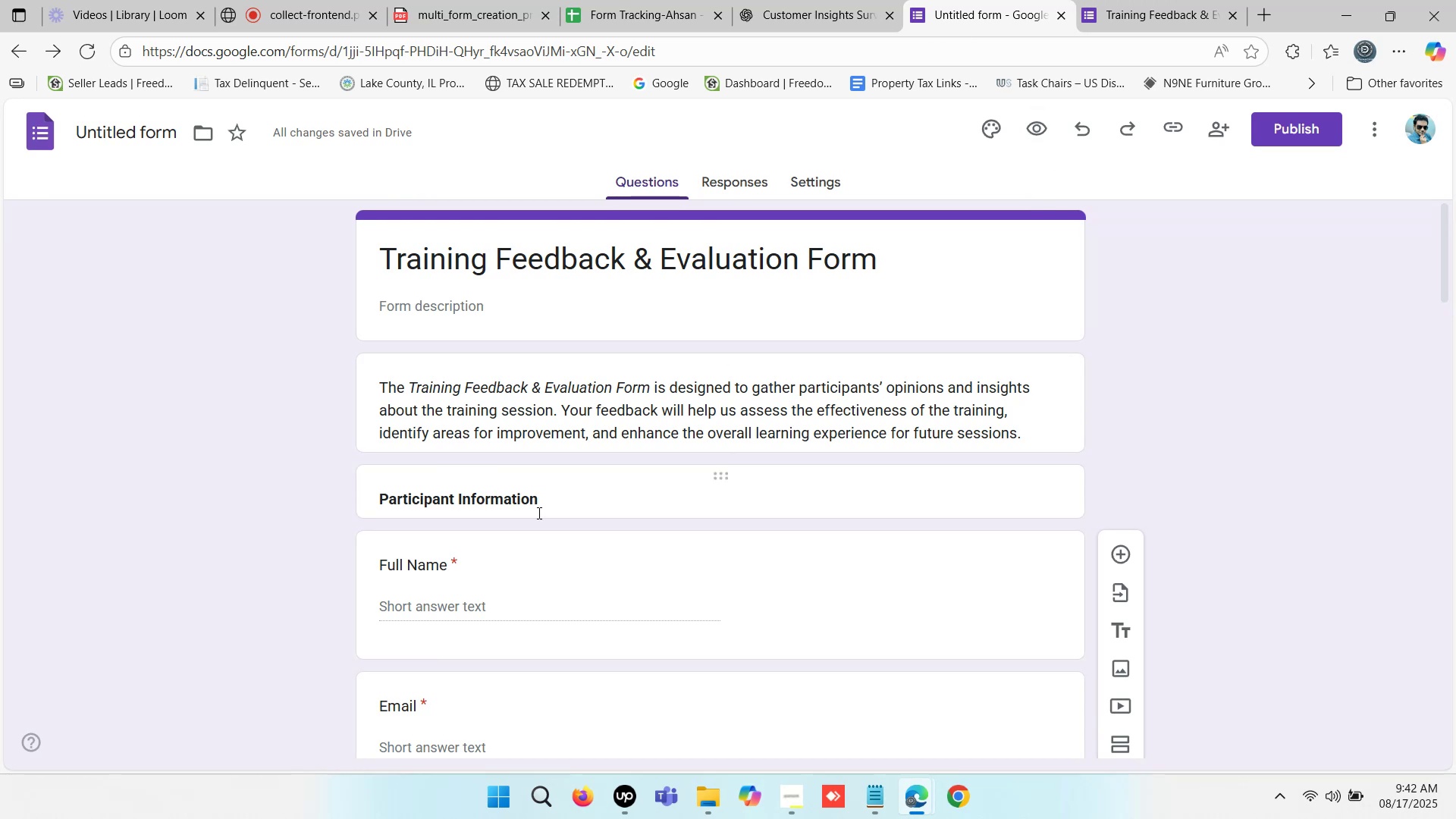 
left_click([289, 0])
 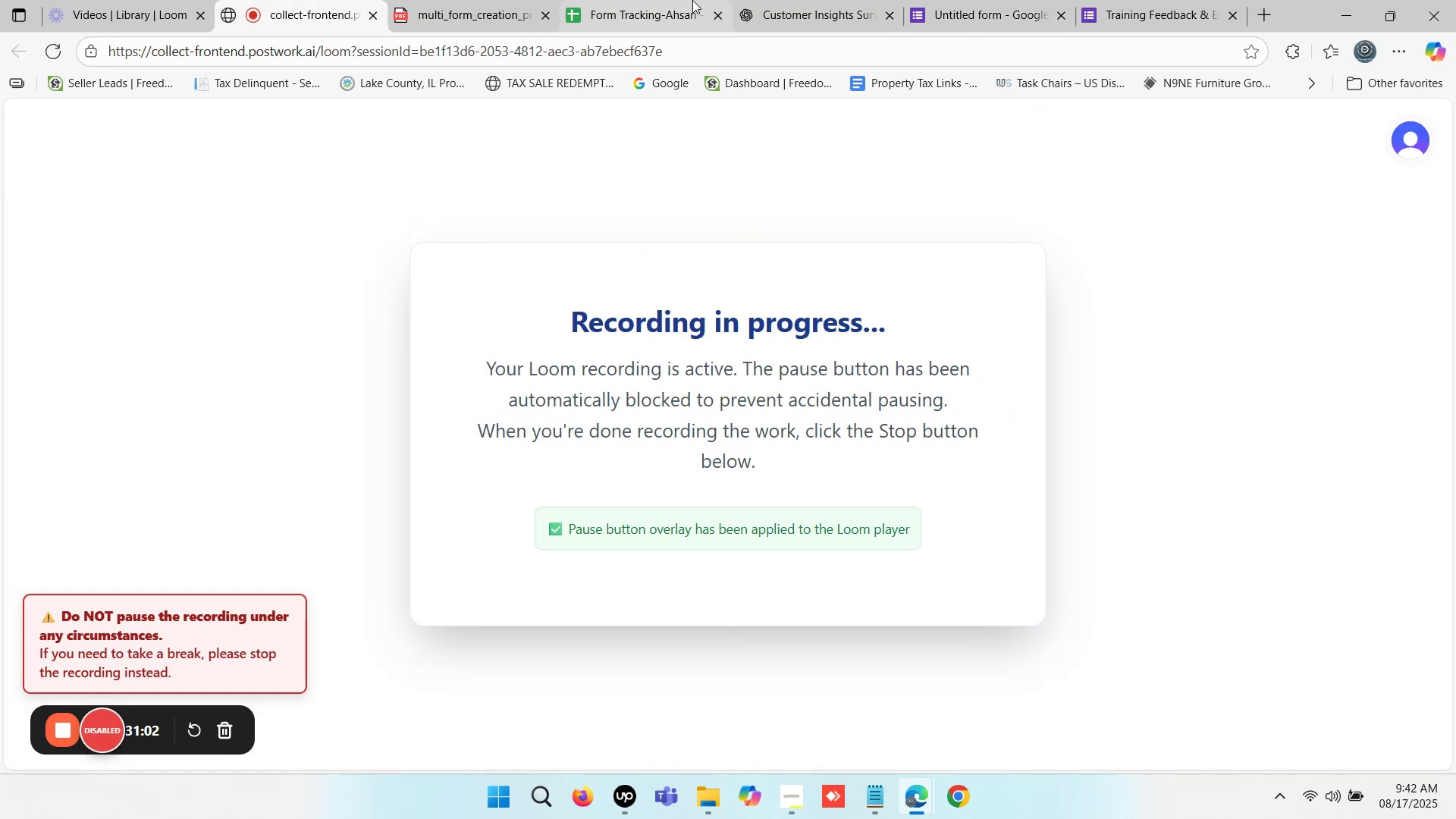 
left_click([1012, 0])
 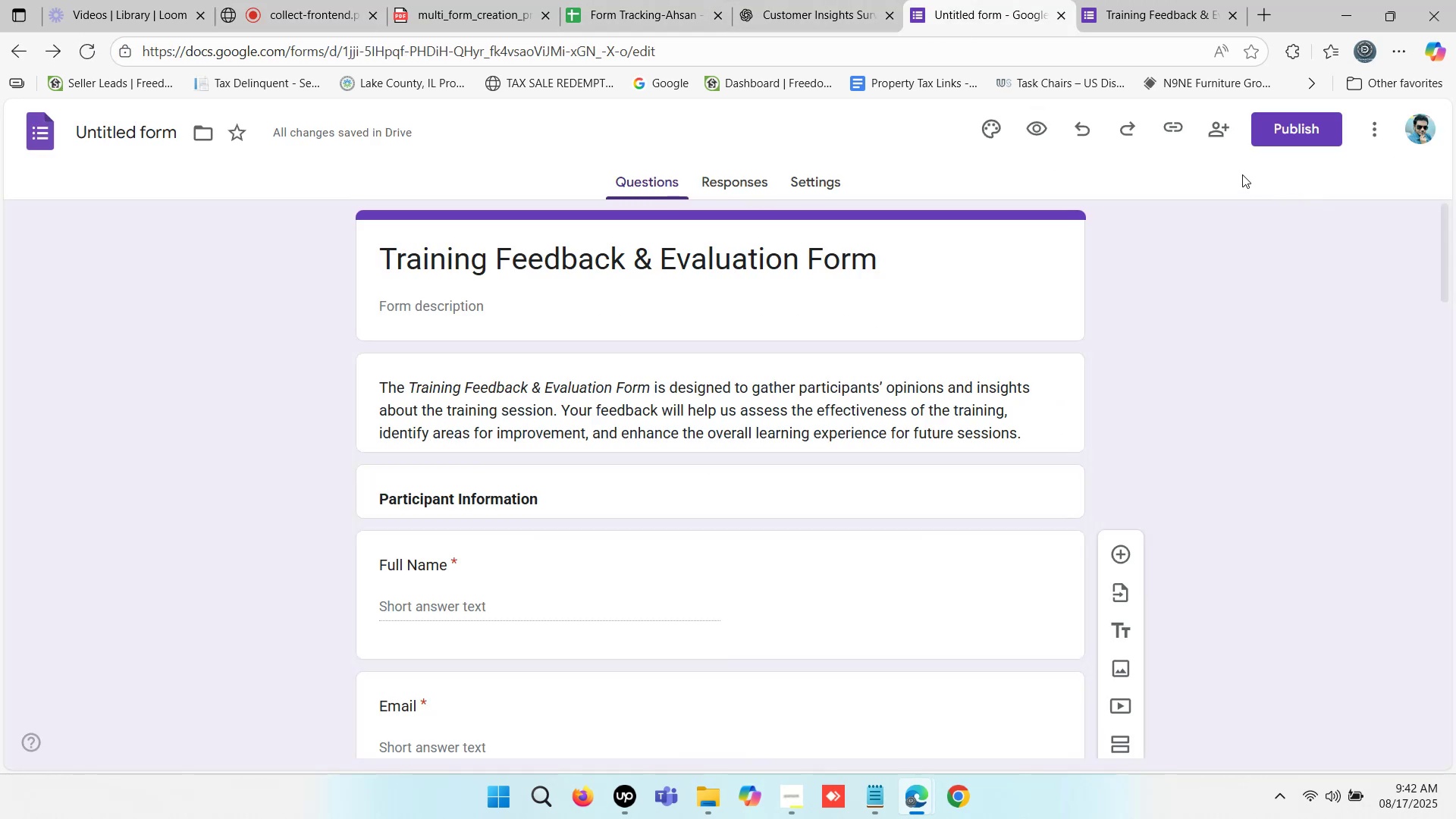 
left_click([1209, 130])
 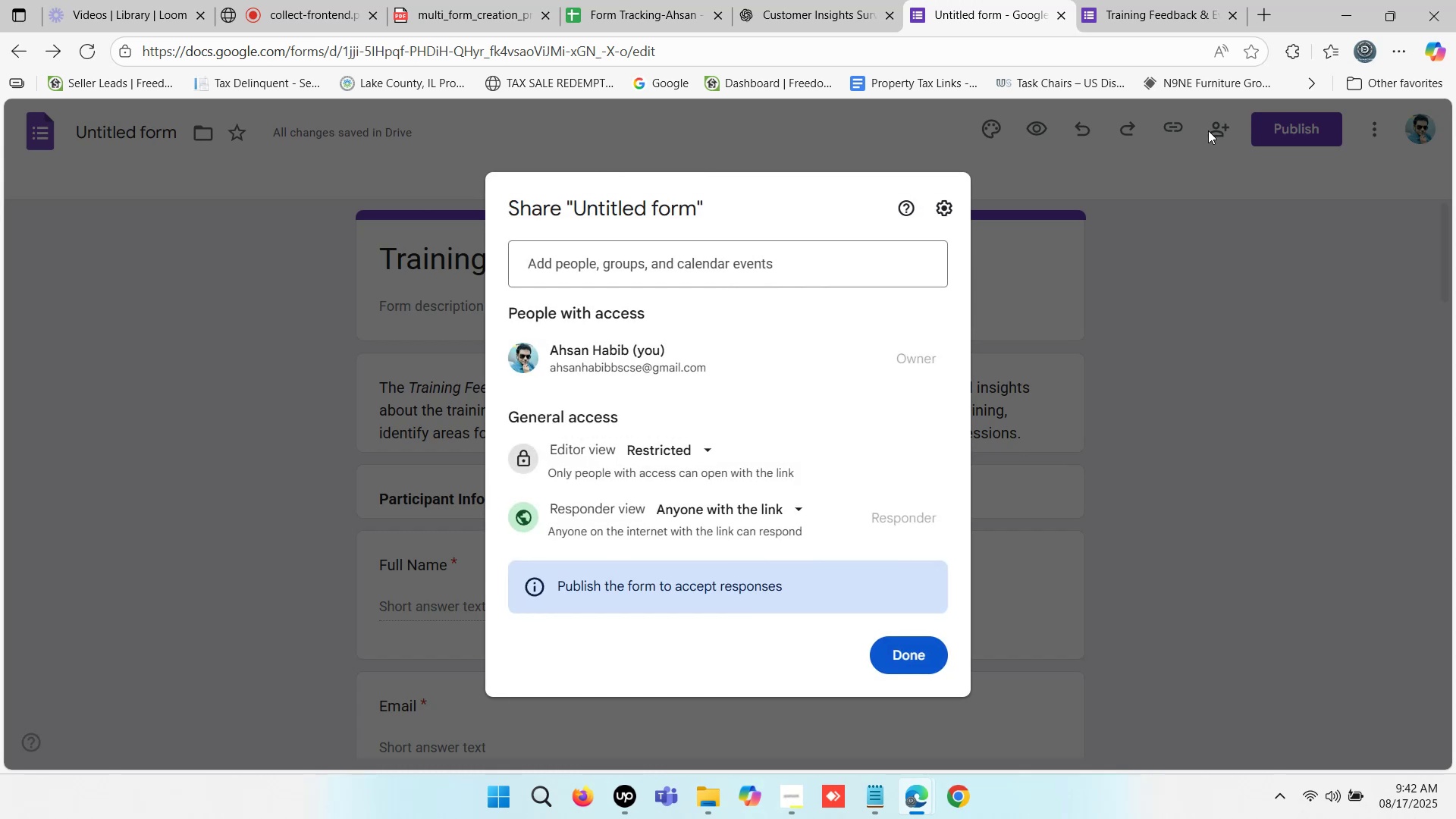 
left_click([994, 0])
 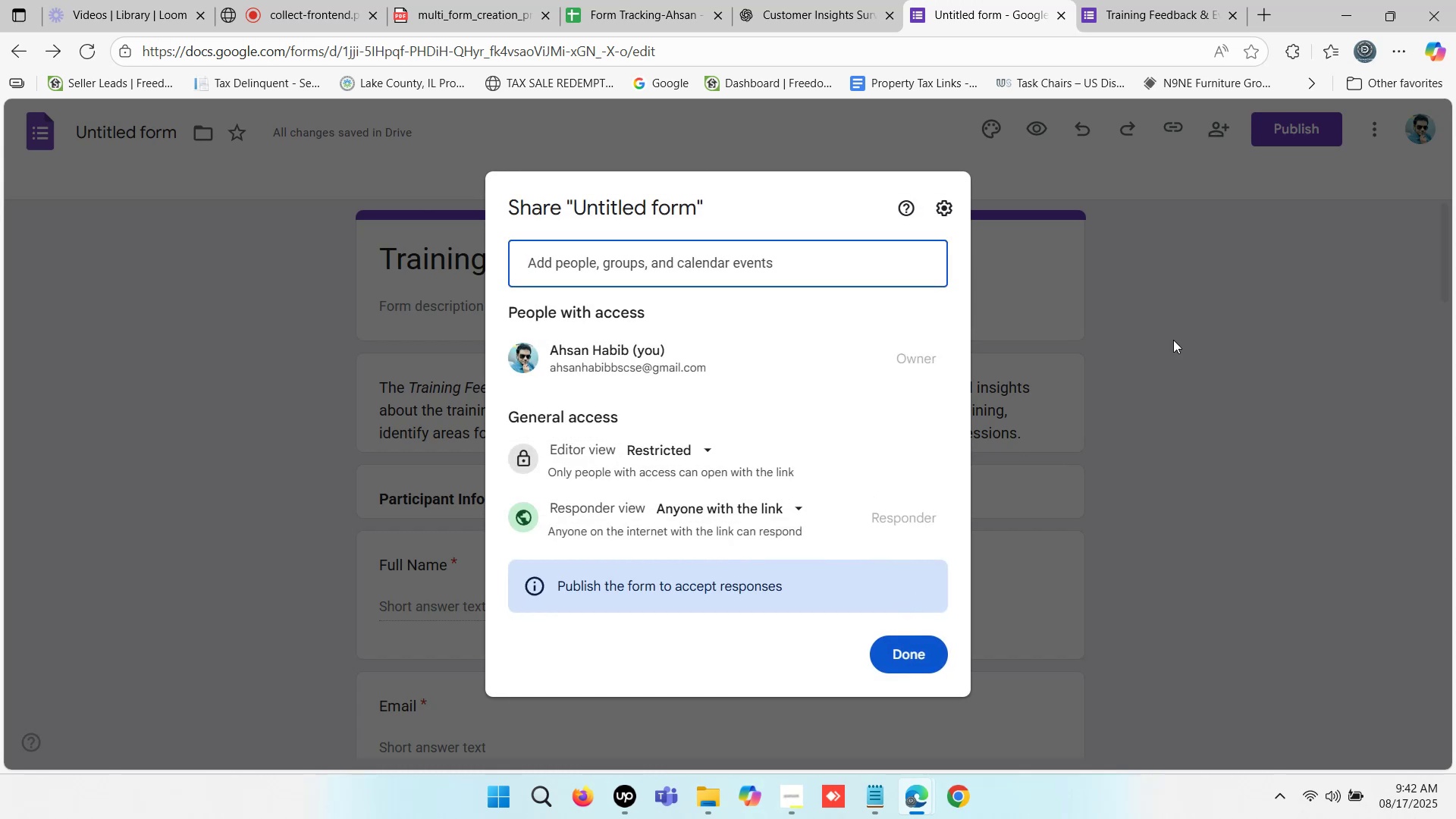 
left_click([1221, 325])
 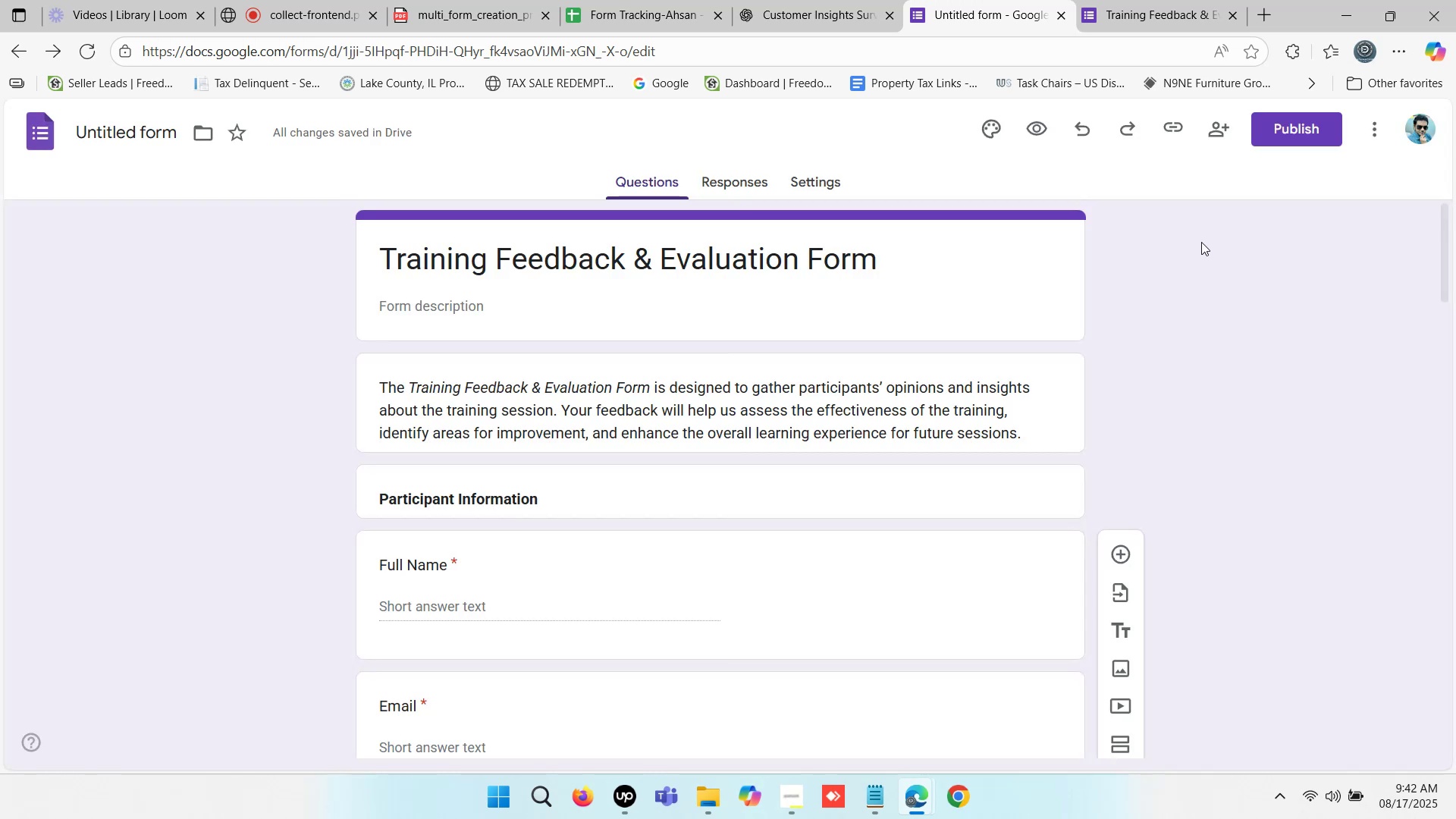 
double_click([1206, 0])
 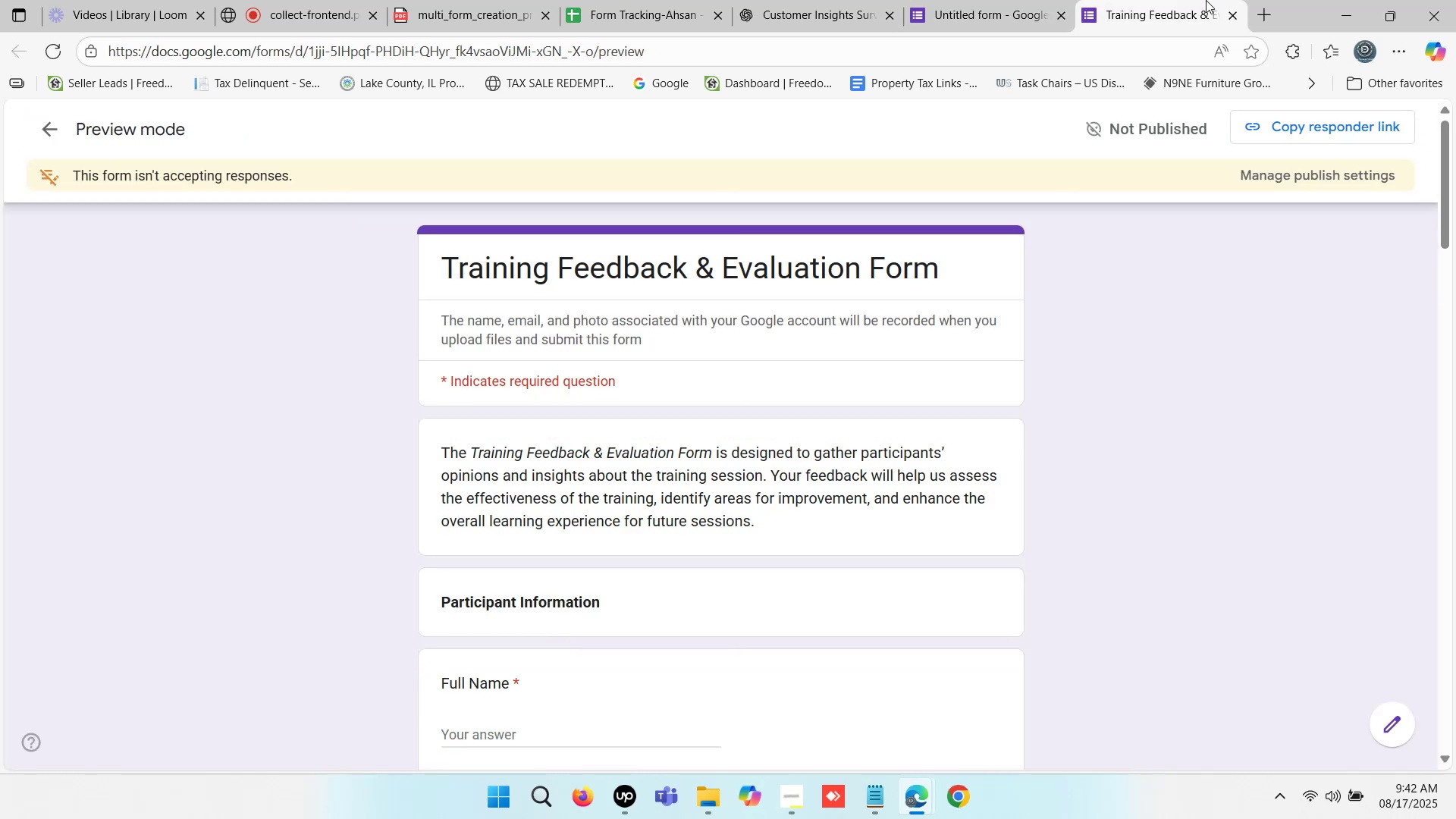 
triple_click([1206, 0])
 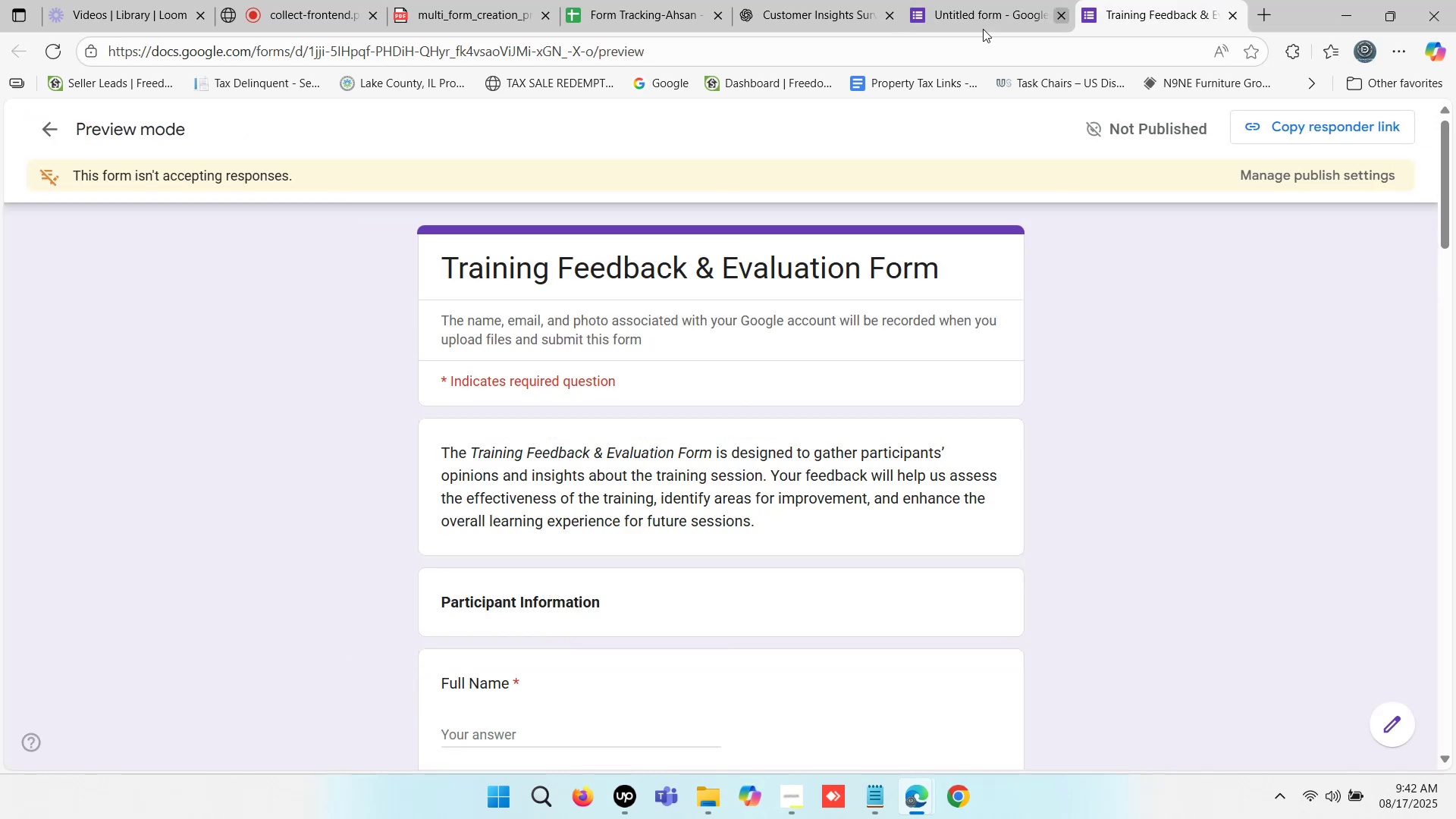 
double_click([817, 2])
 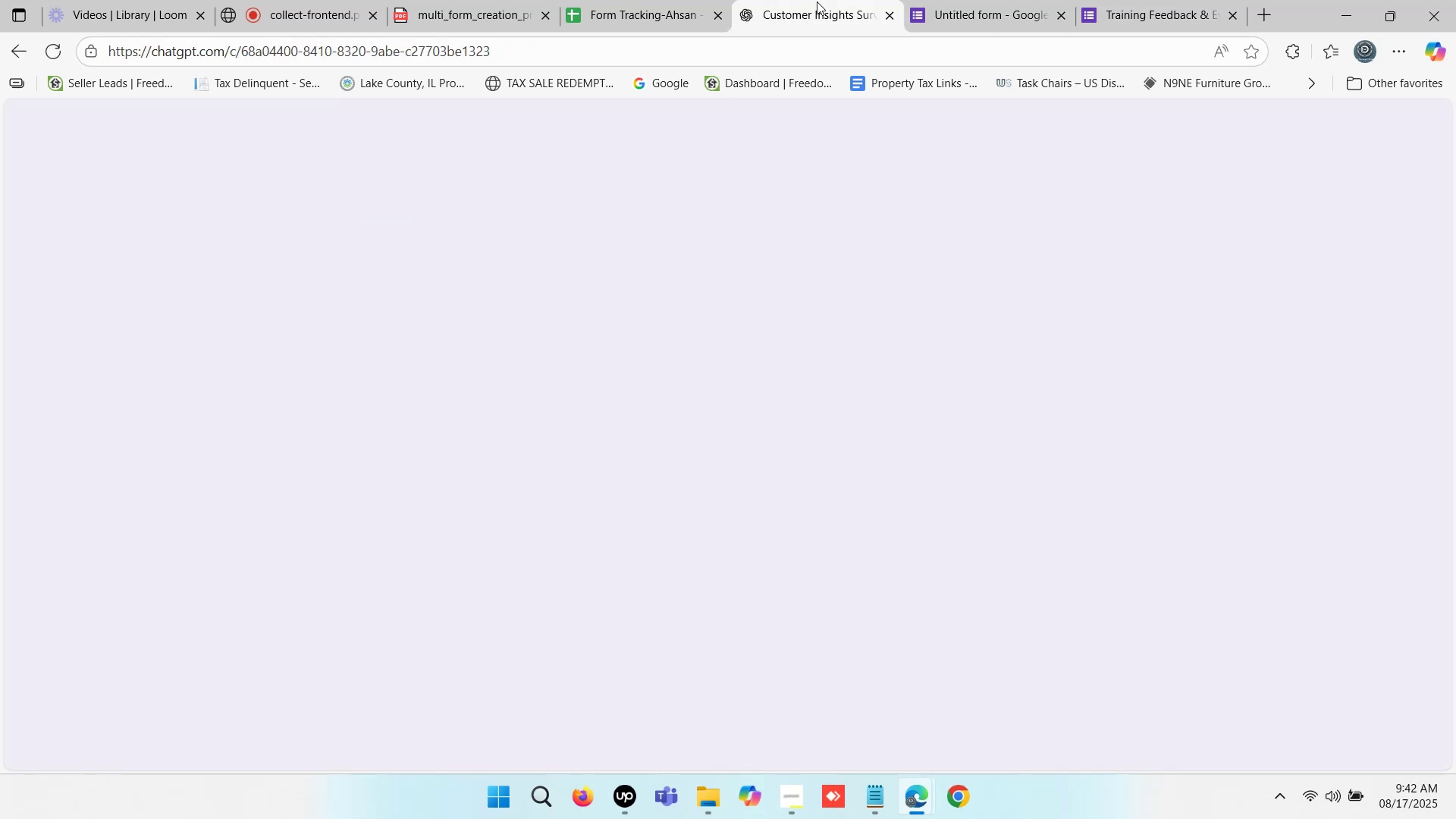 
triple_click([817, 2])
 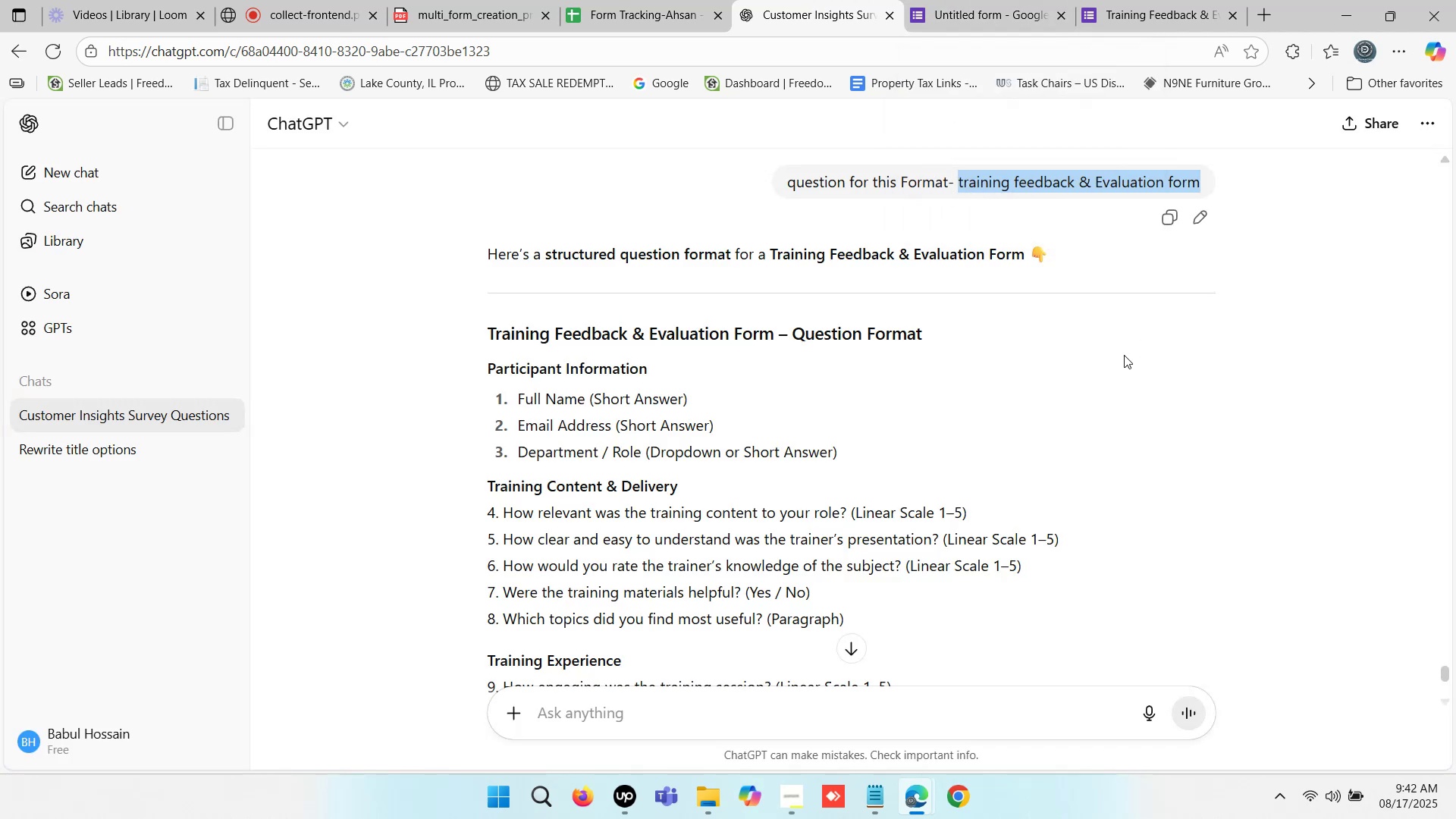 
scroll: coordinate [686, 460], scroll_direction: down, amount: 30.0
 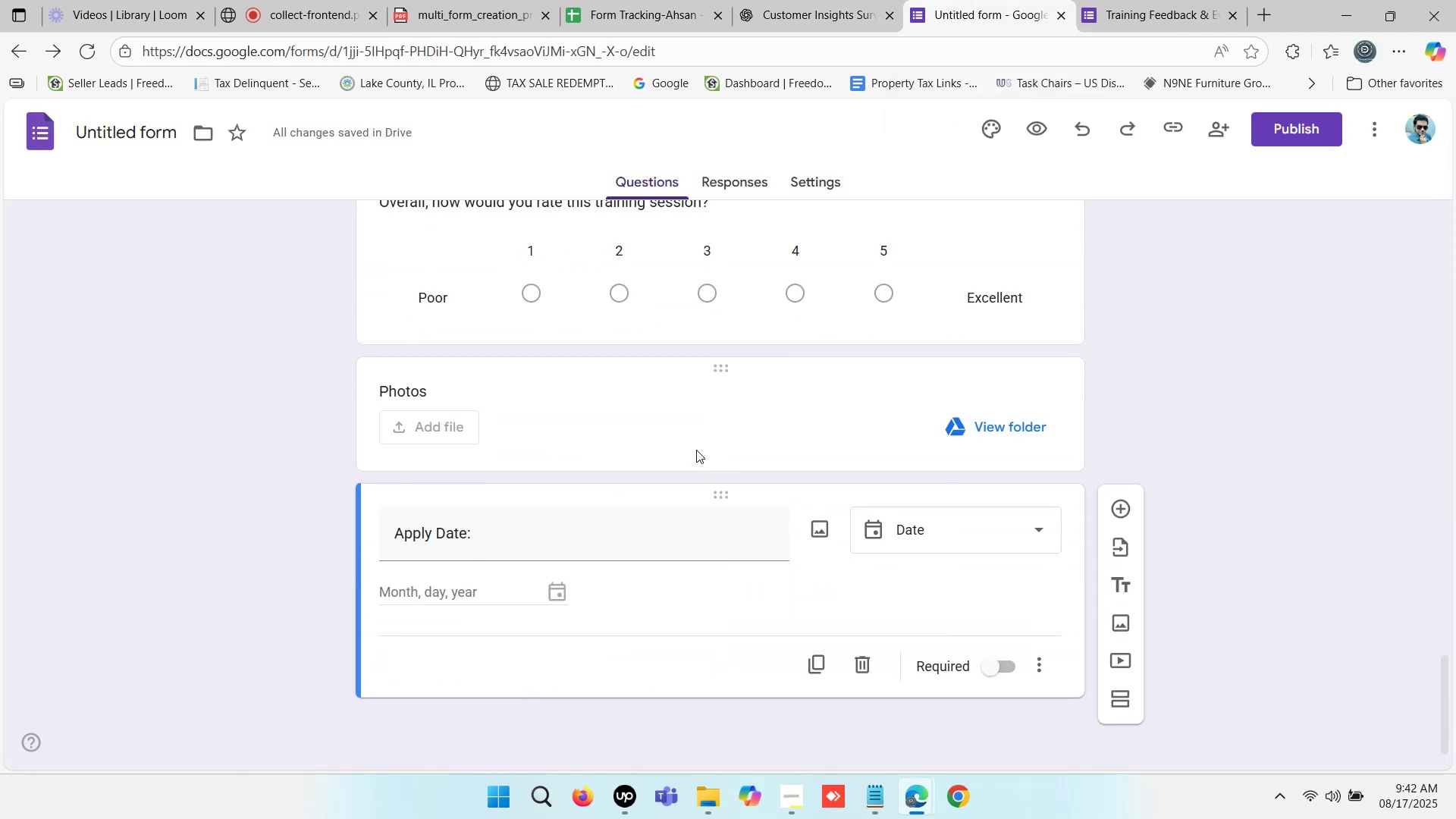 
wait(9.06)
 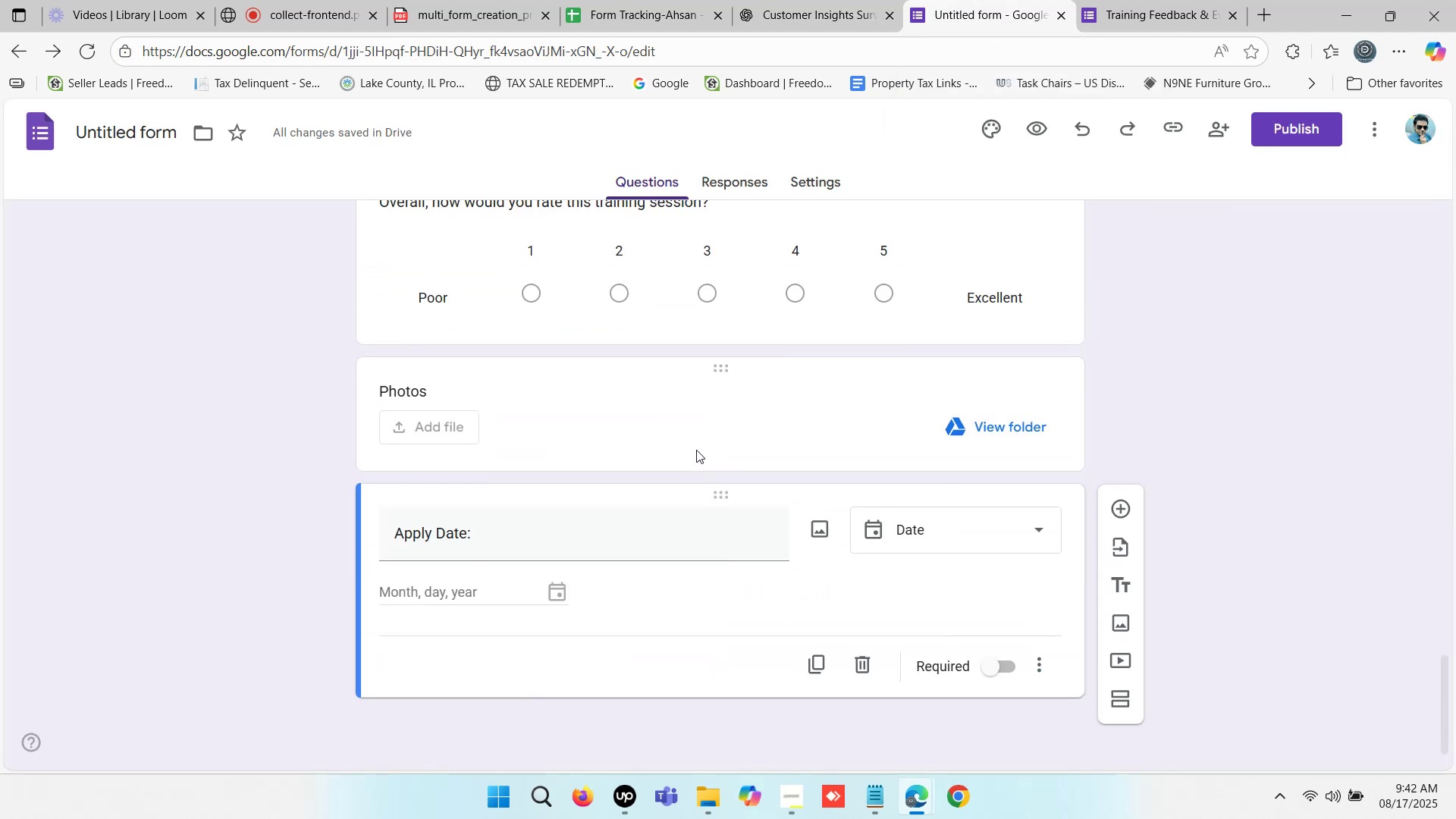 
scroll: coordinate [733, 469], scroll_direction: up, amount: 4.0
 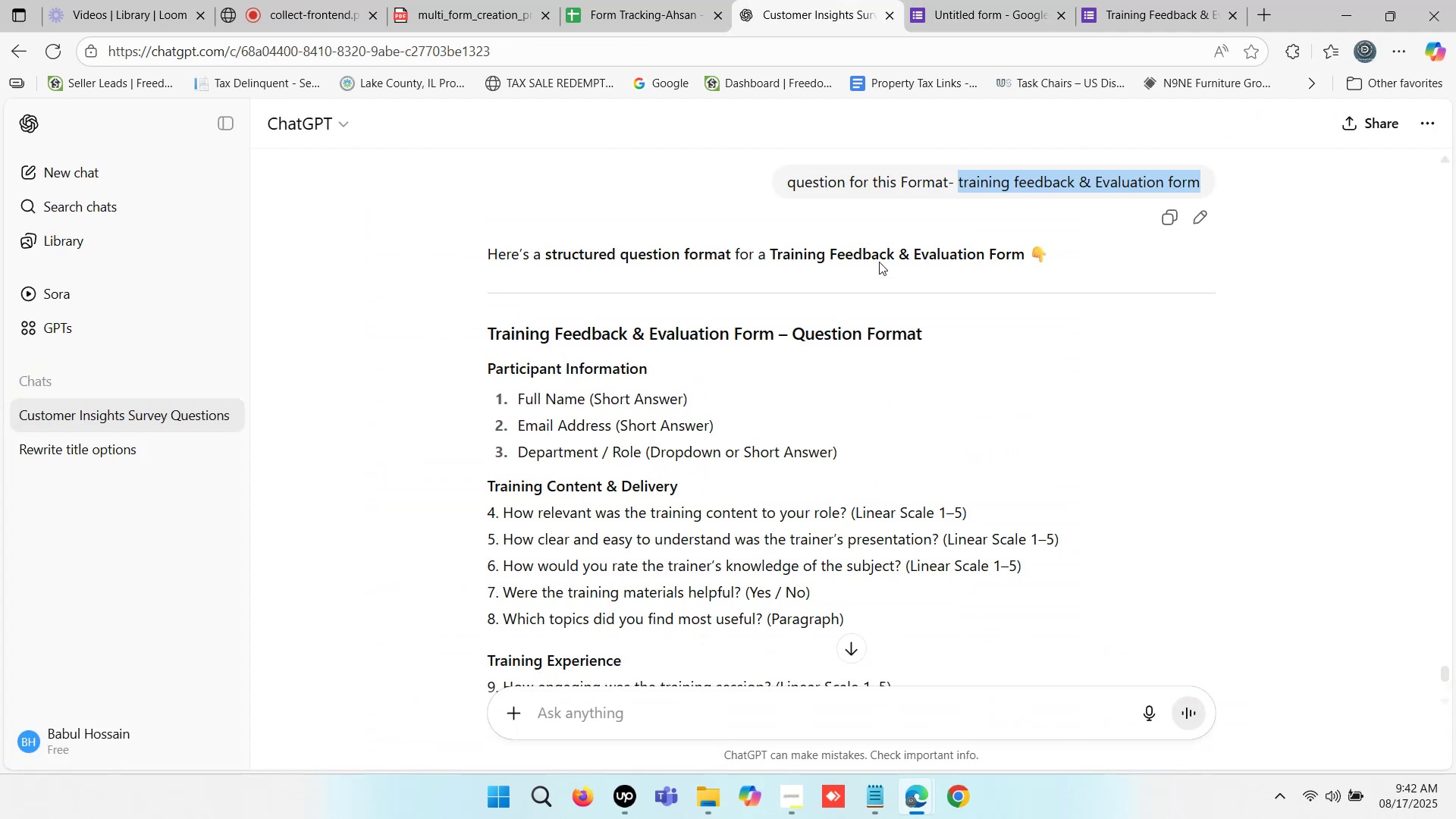 
scroll: coordinate [639, 466], scroll_direction: down, amount: 2.0
 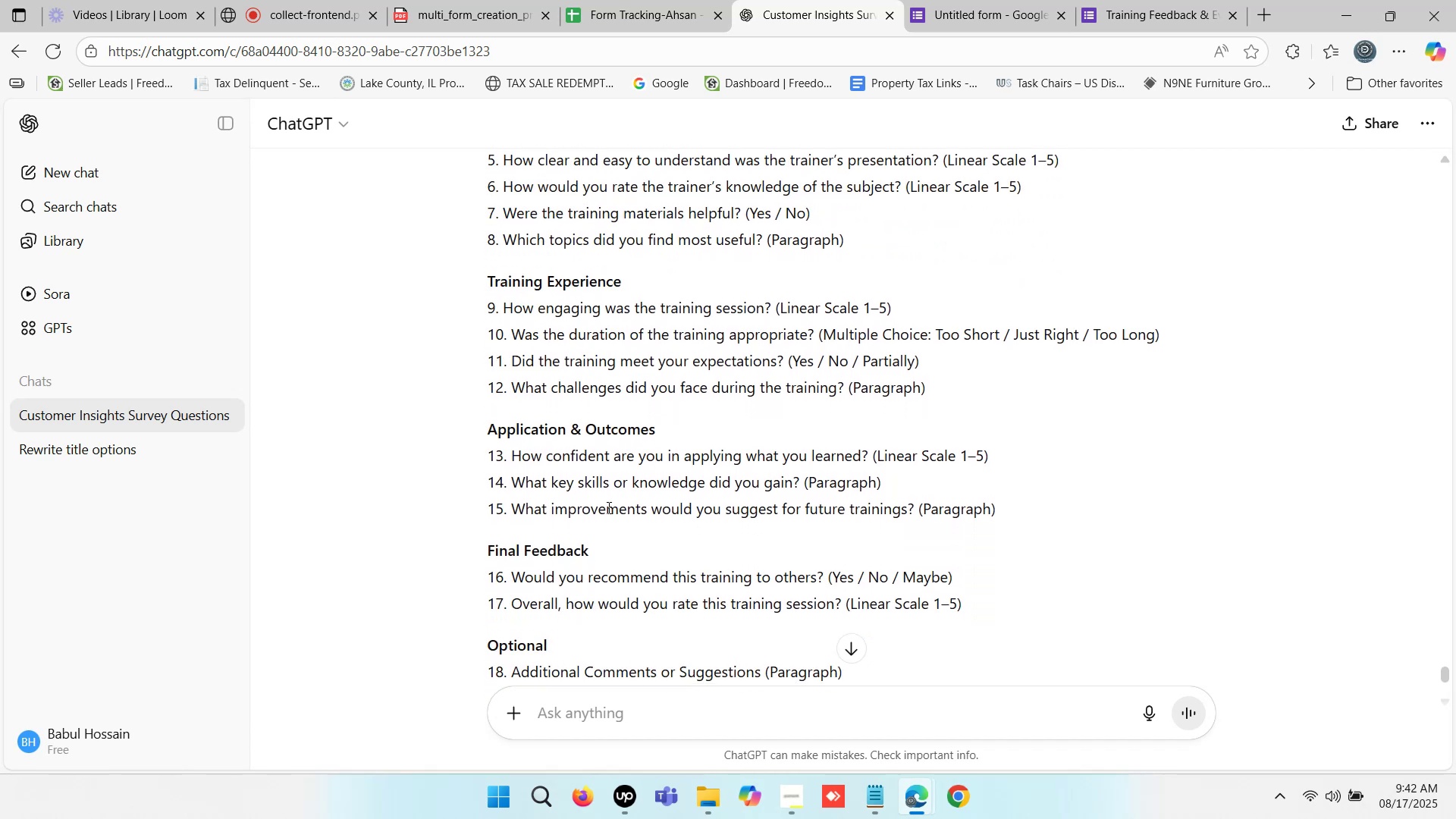 
left_click_drag(start_coordinate=[494, 551], to_coordinate=[605, 546])
 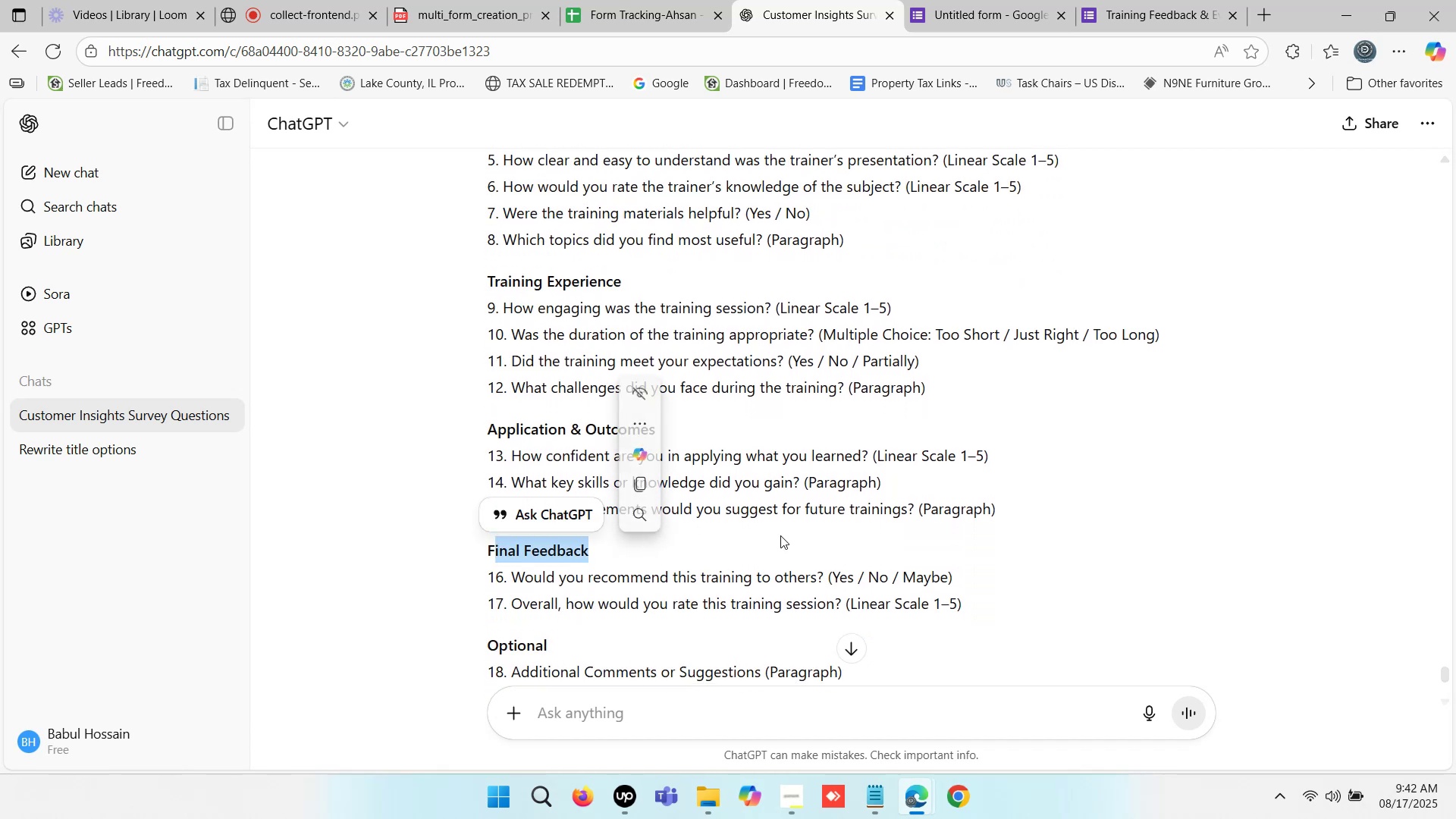 
scroll: coordinate [802, 529], scroll_direction: down, amount: 1.0
 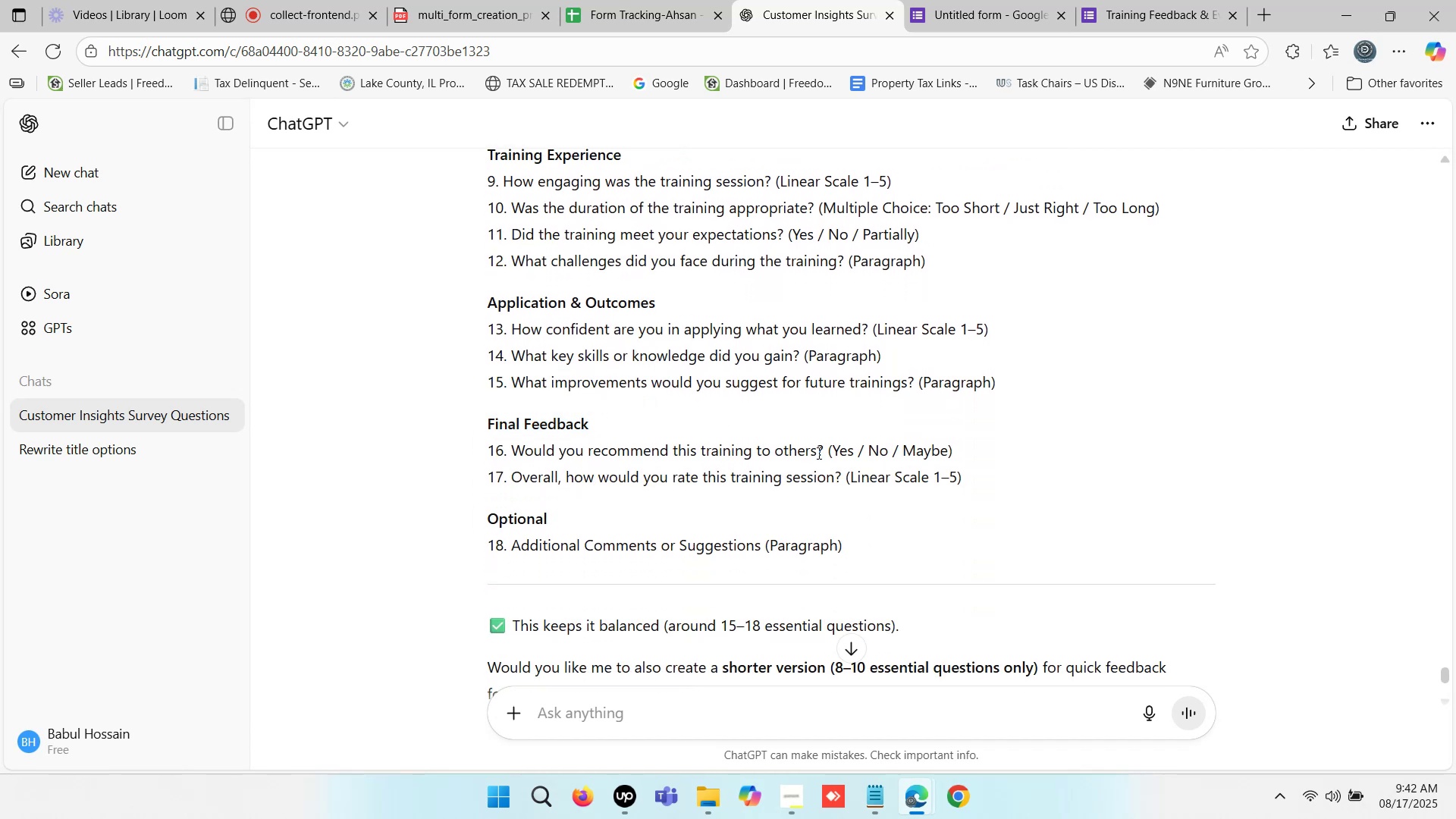 
left_click_drag(start_coordinate=[827, 441], to_coordinate=[601, 457])
 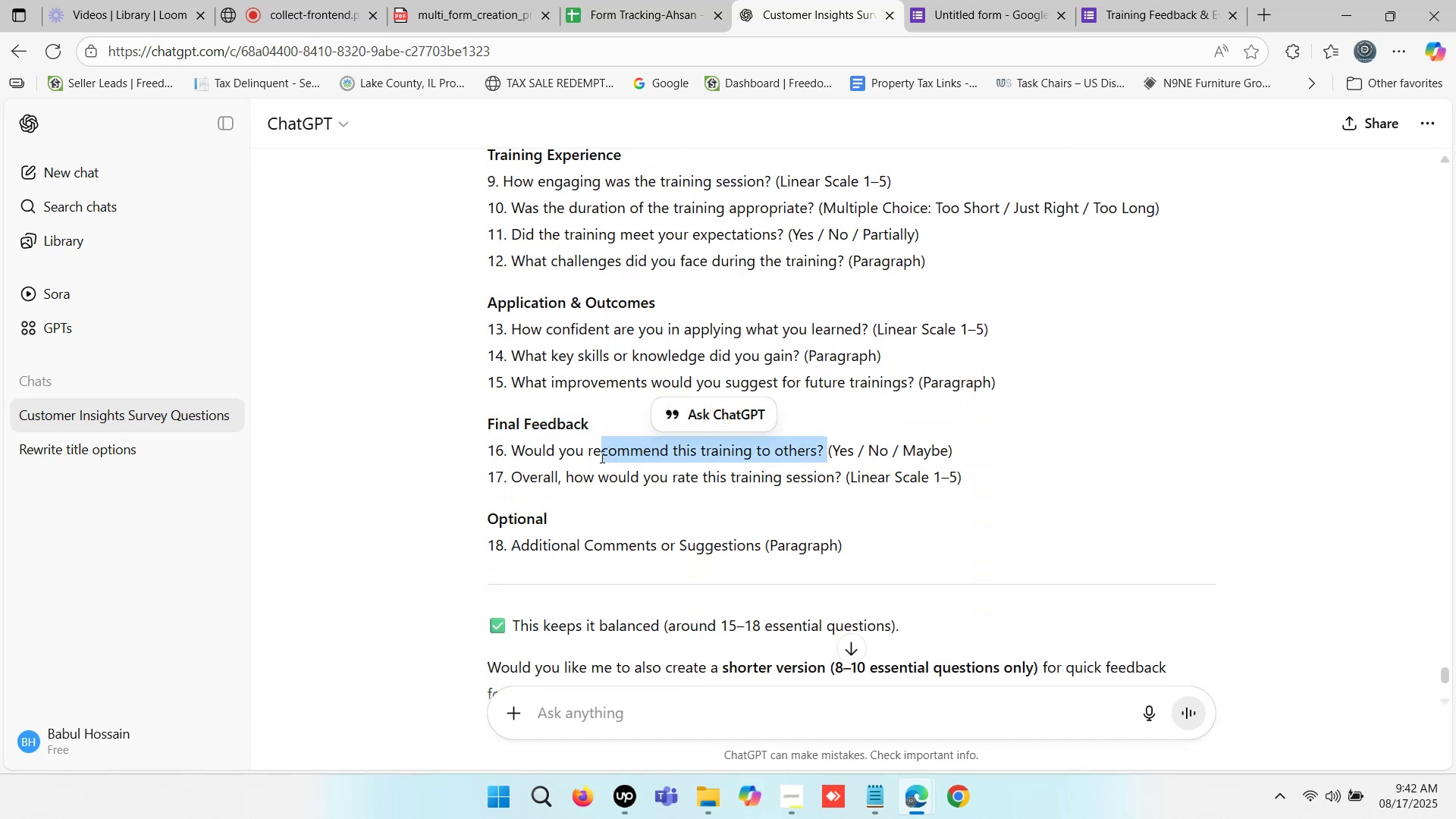 
double_click([604, 450])
 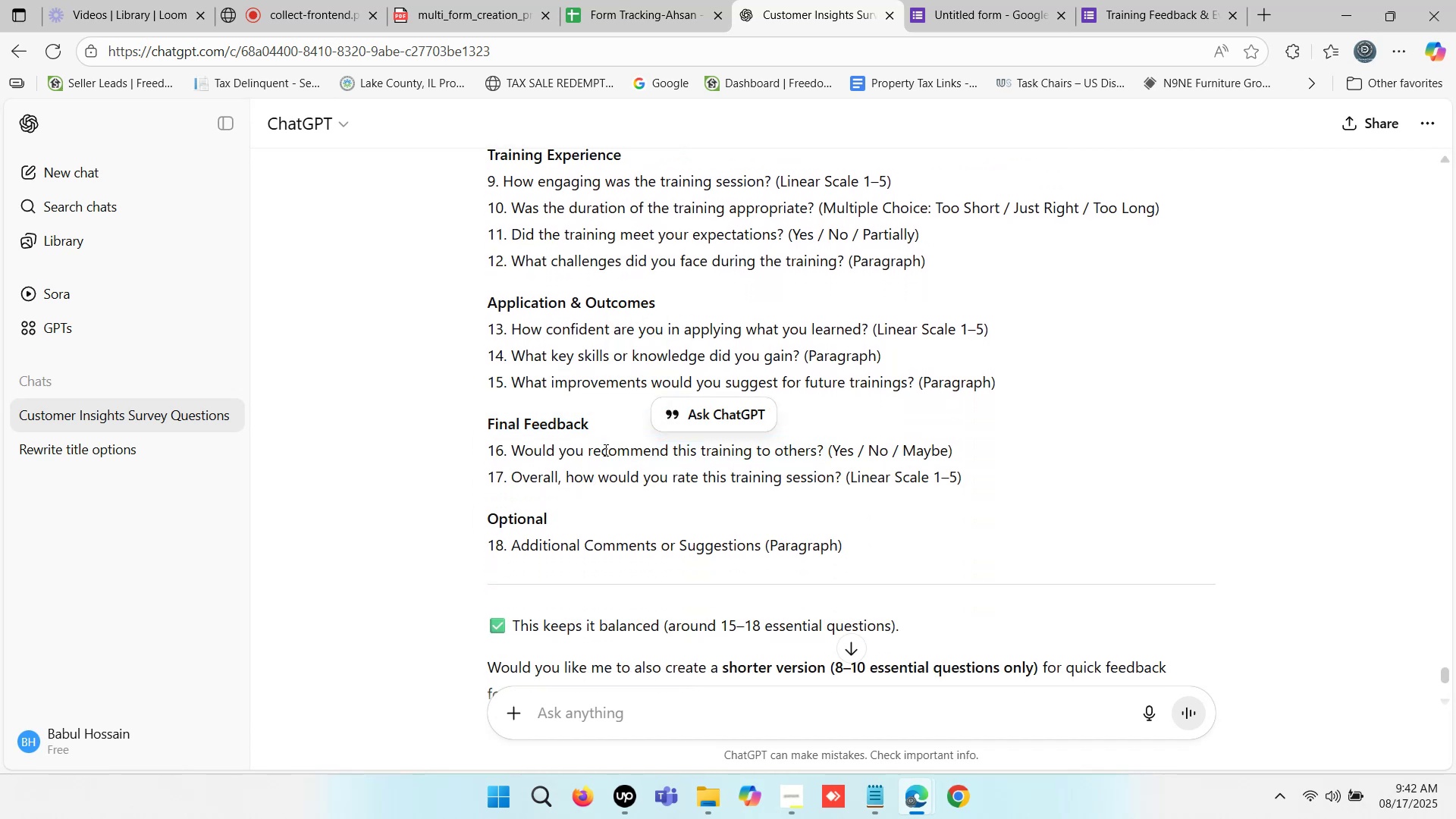 
triple_click([604, 450])
 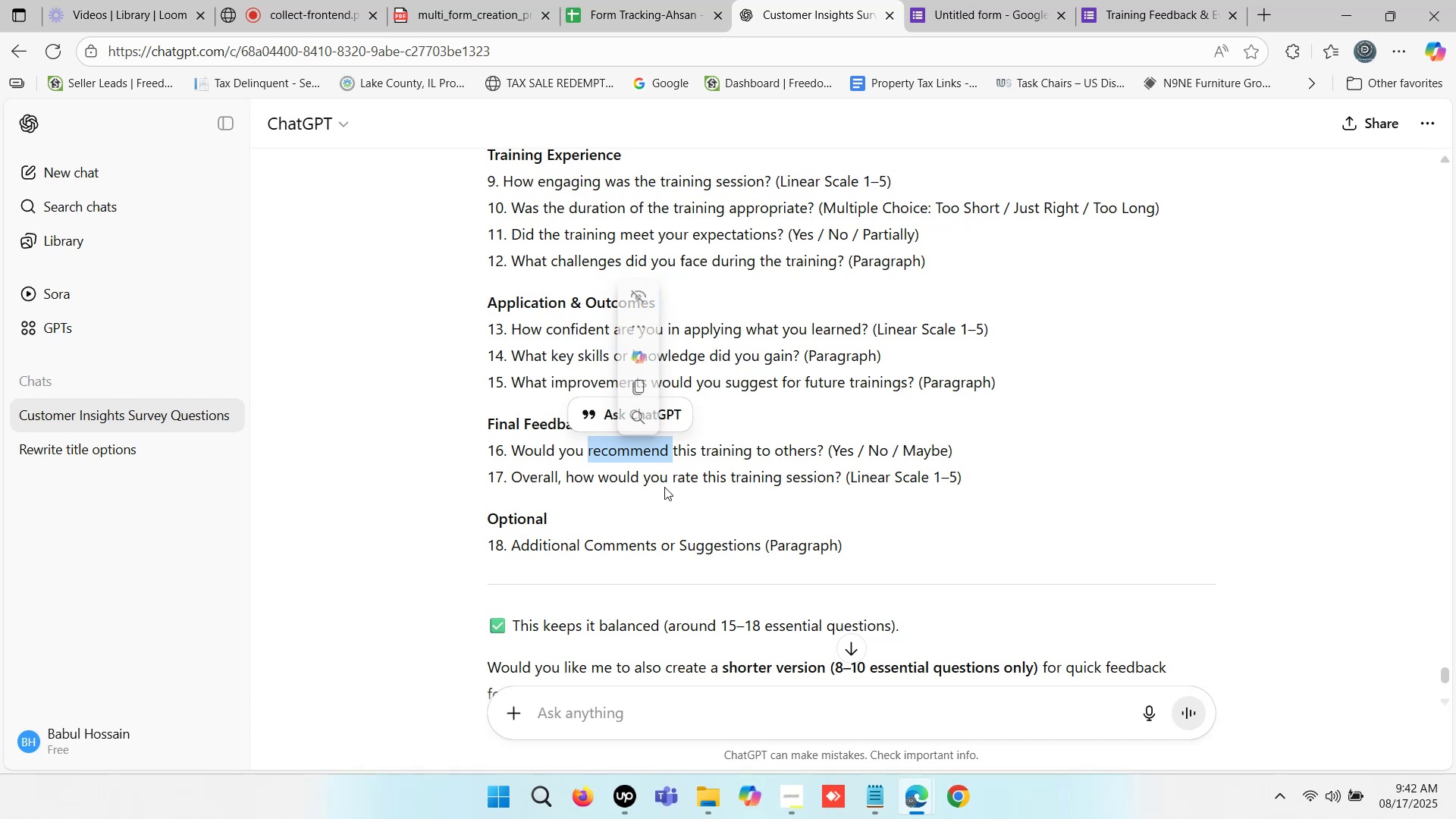 
left_click([827, 480])
 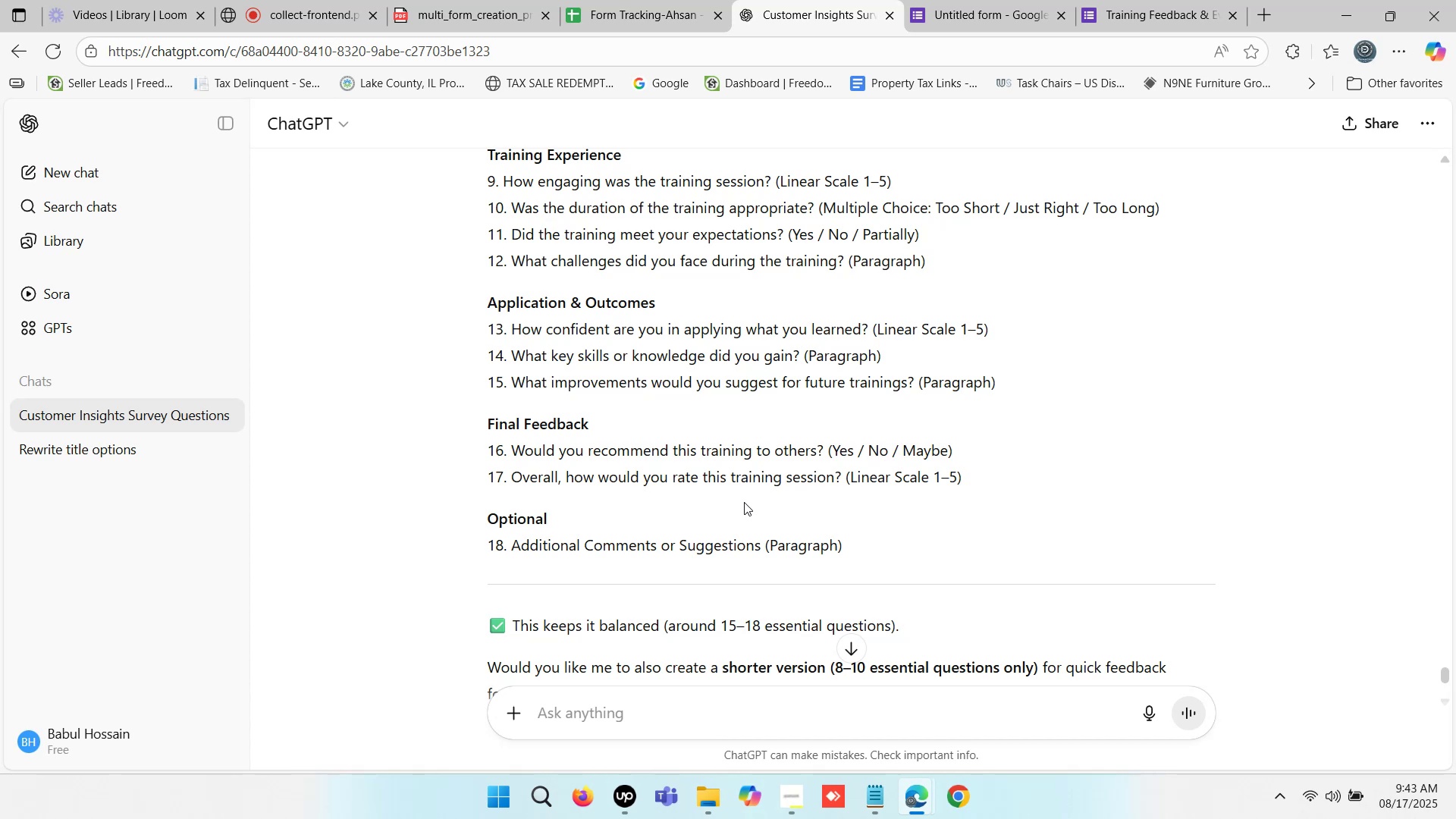 
wait(16.49)
 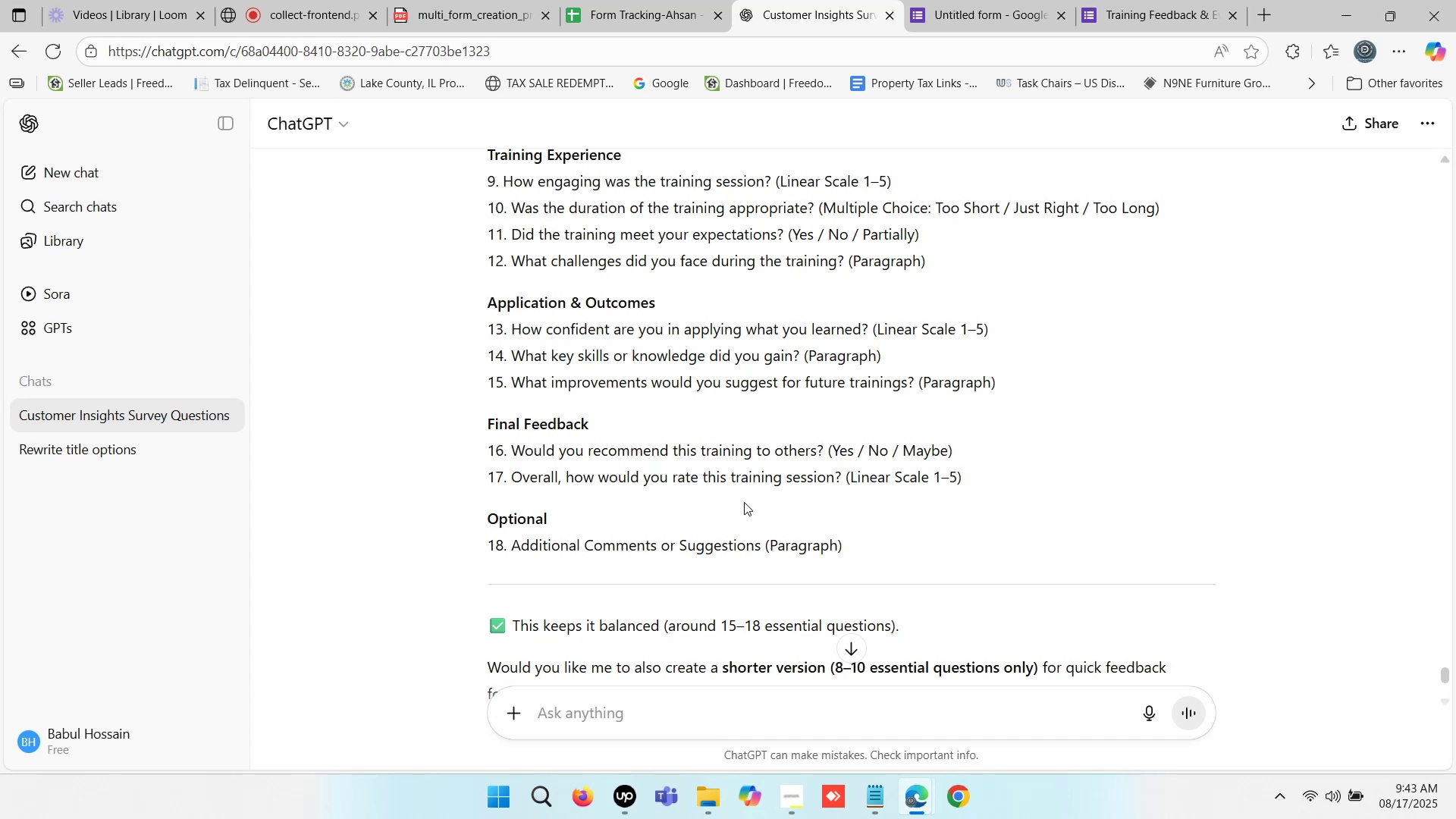 
scroll: coordinate [880, 501], scroll_direction: down, amount: 17.0
 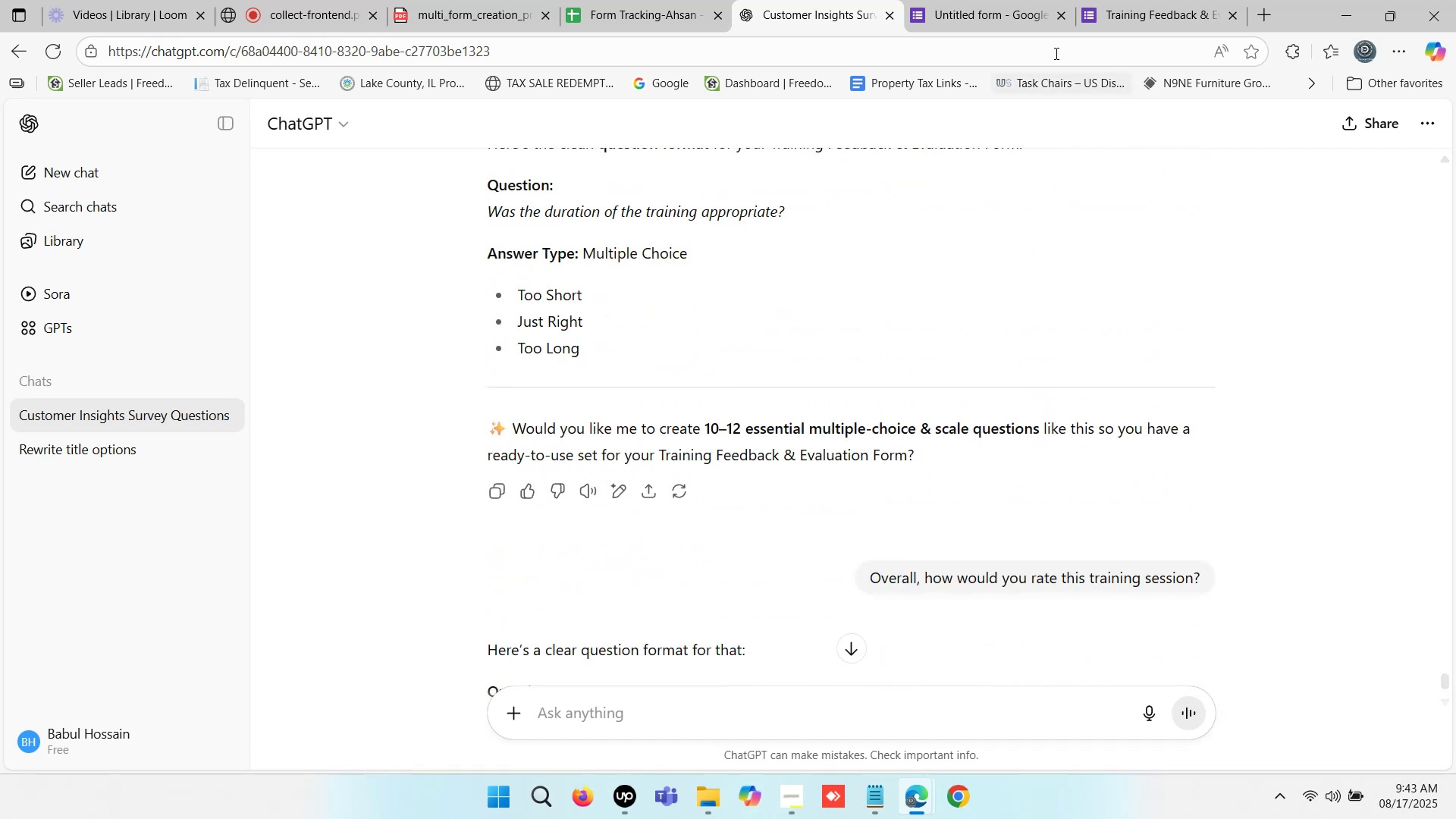 
left_click([1127, 0])
 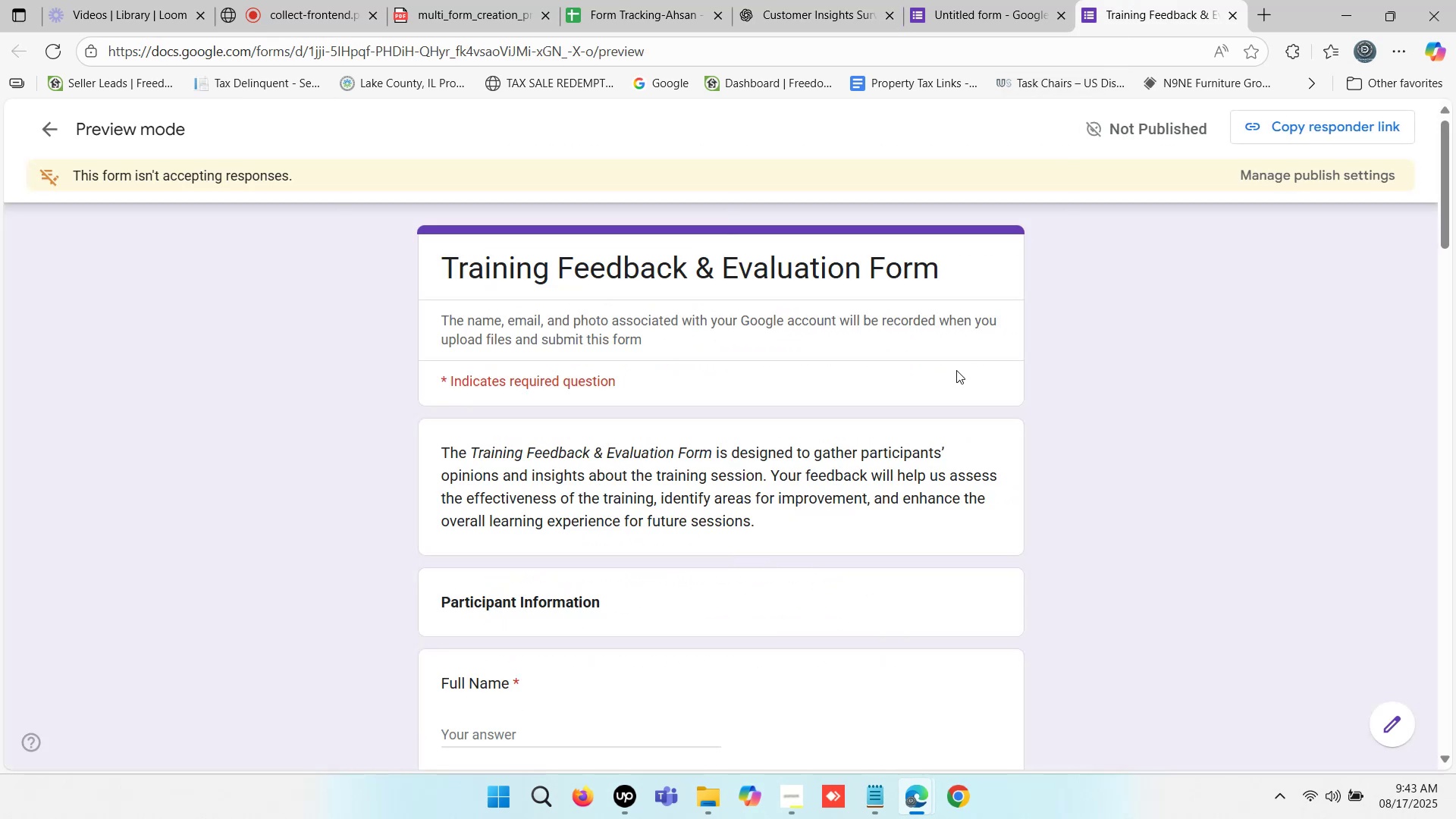 
scroll: coordinate [851, 397], scroll_direction: down, amount: 1.0
 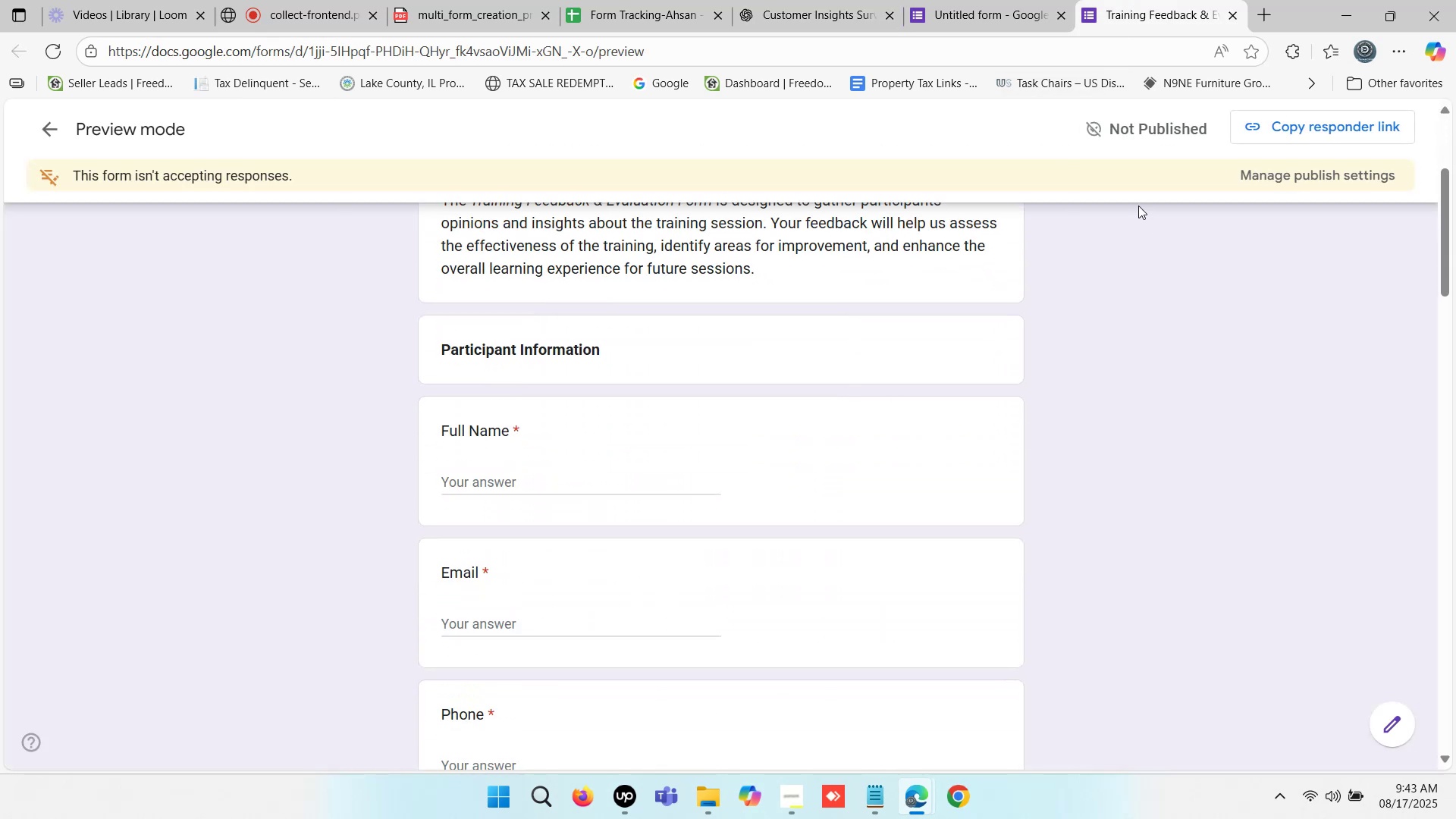 
left_click([1008, 0])
 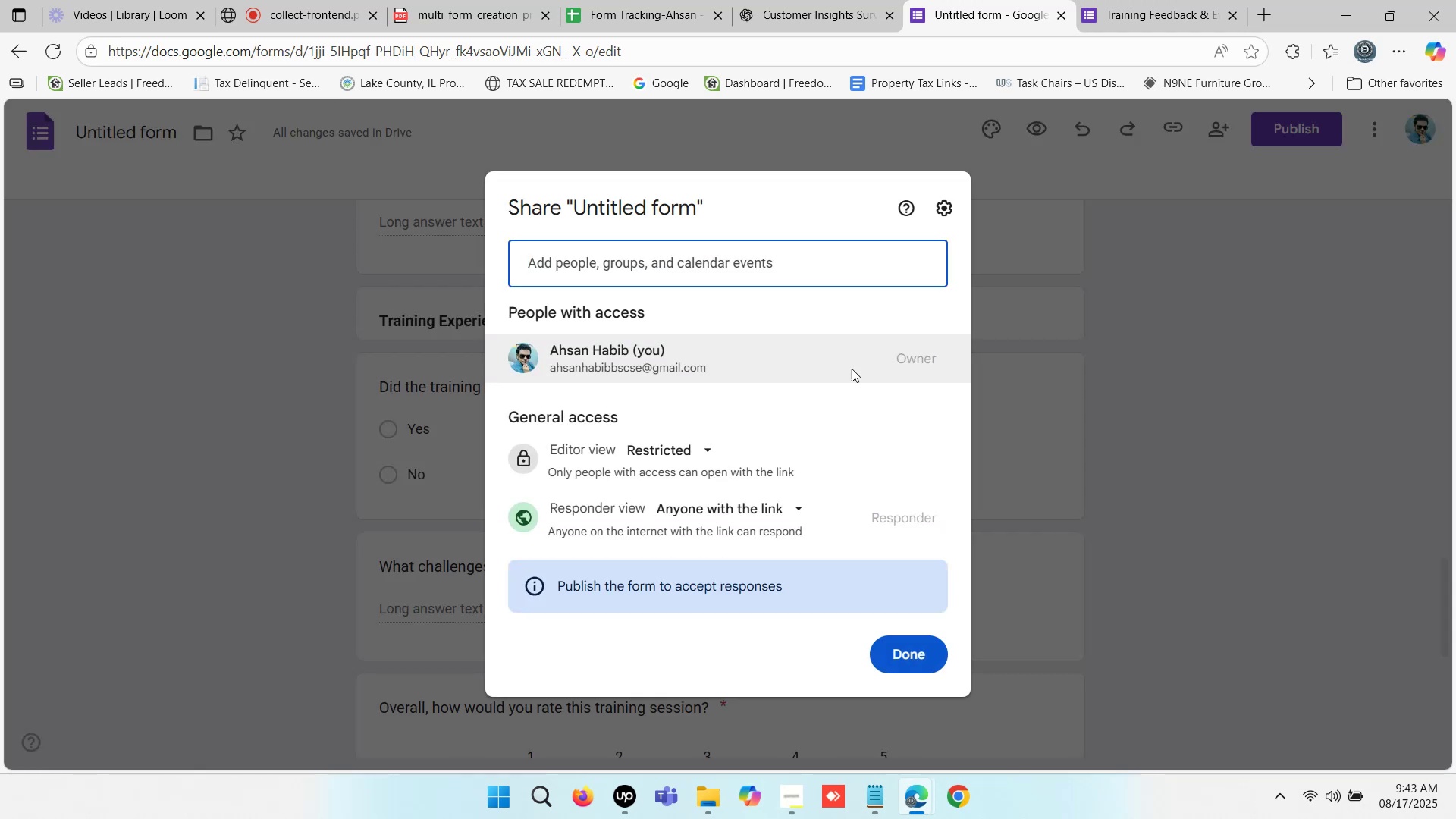 
wait(5.8)
 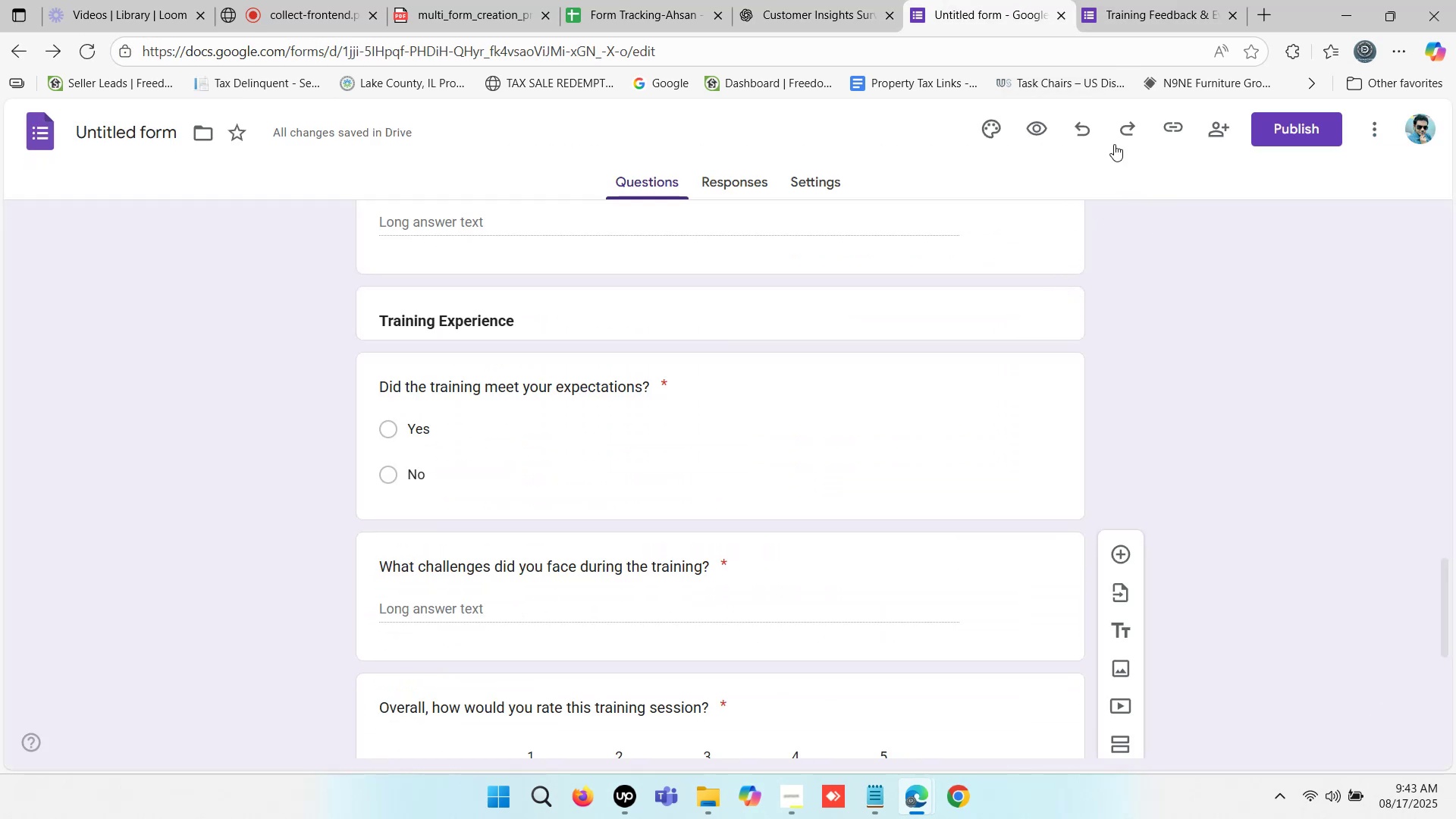 
left_click([709, 454])
 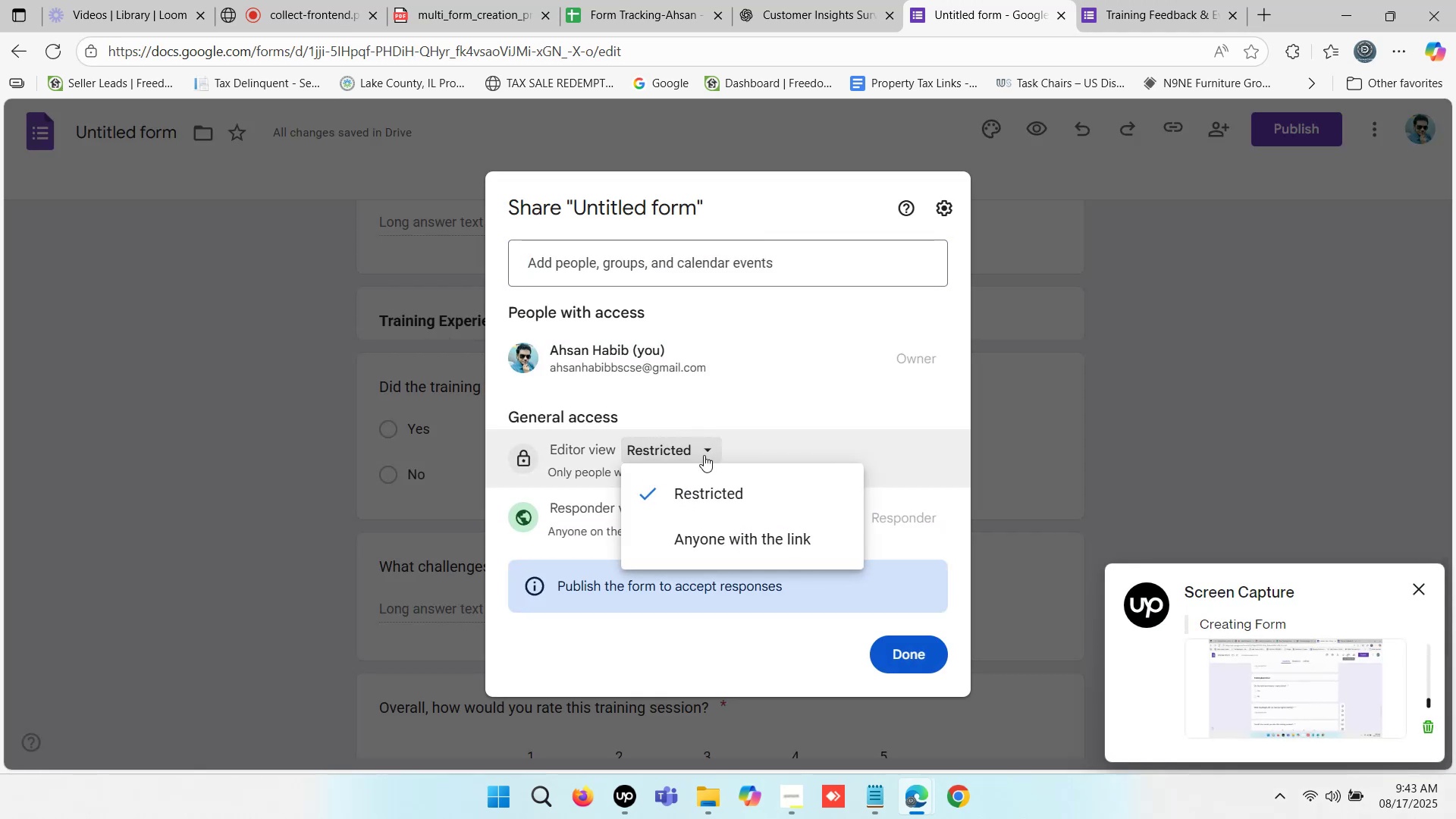 
left_click([763, 537])
 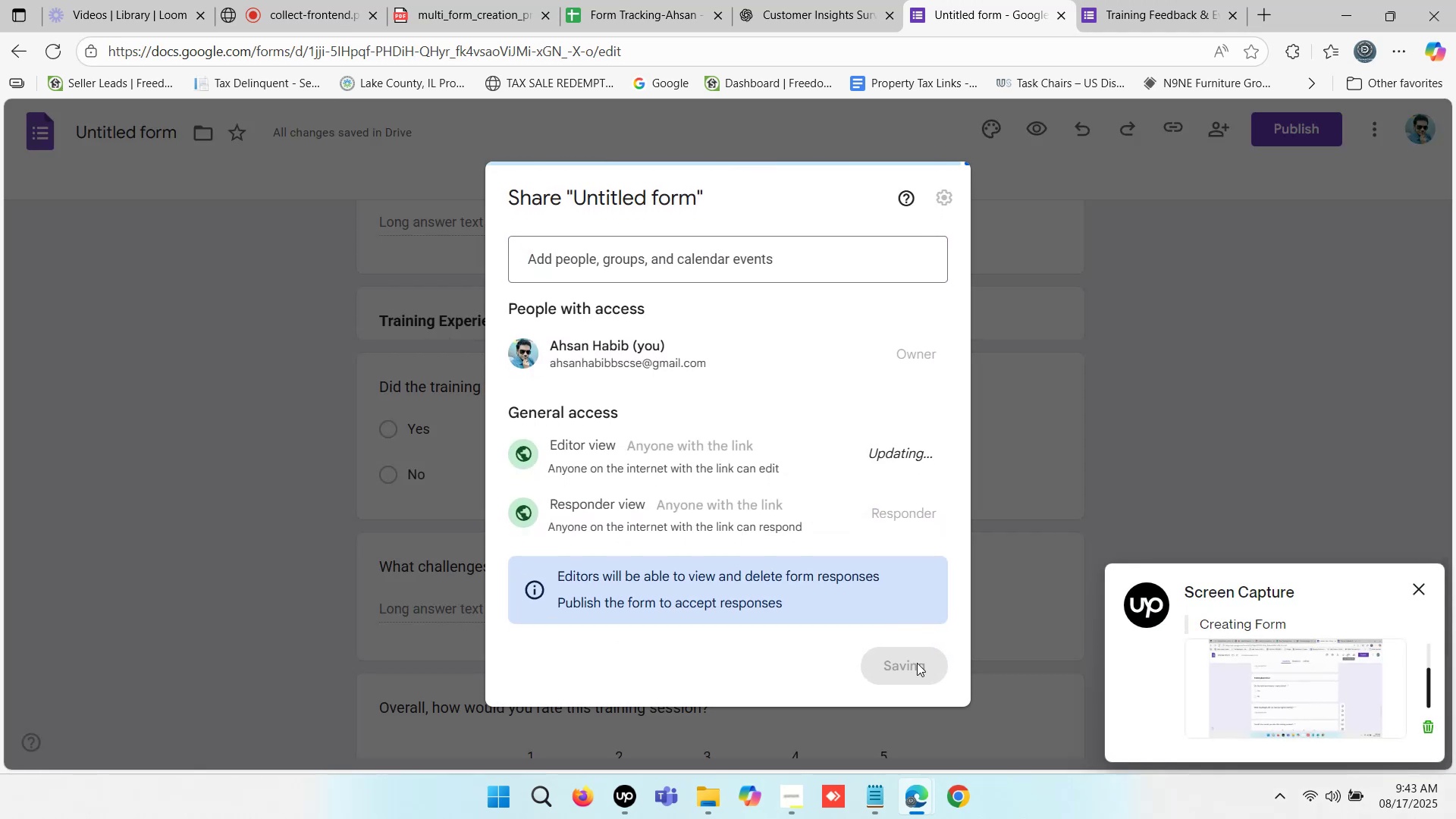 
left_click([917, 663])
 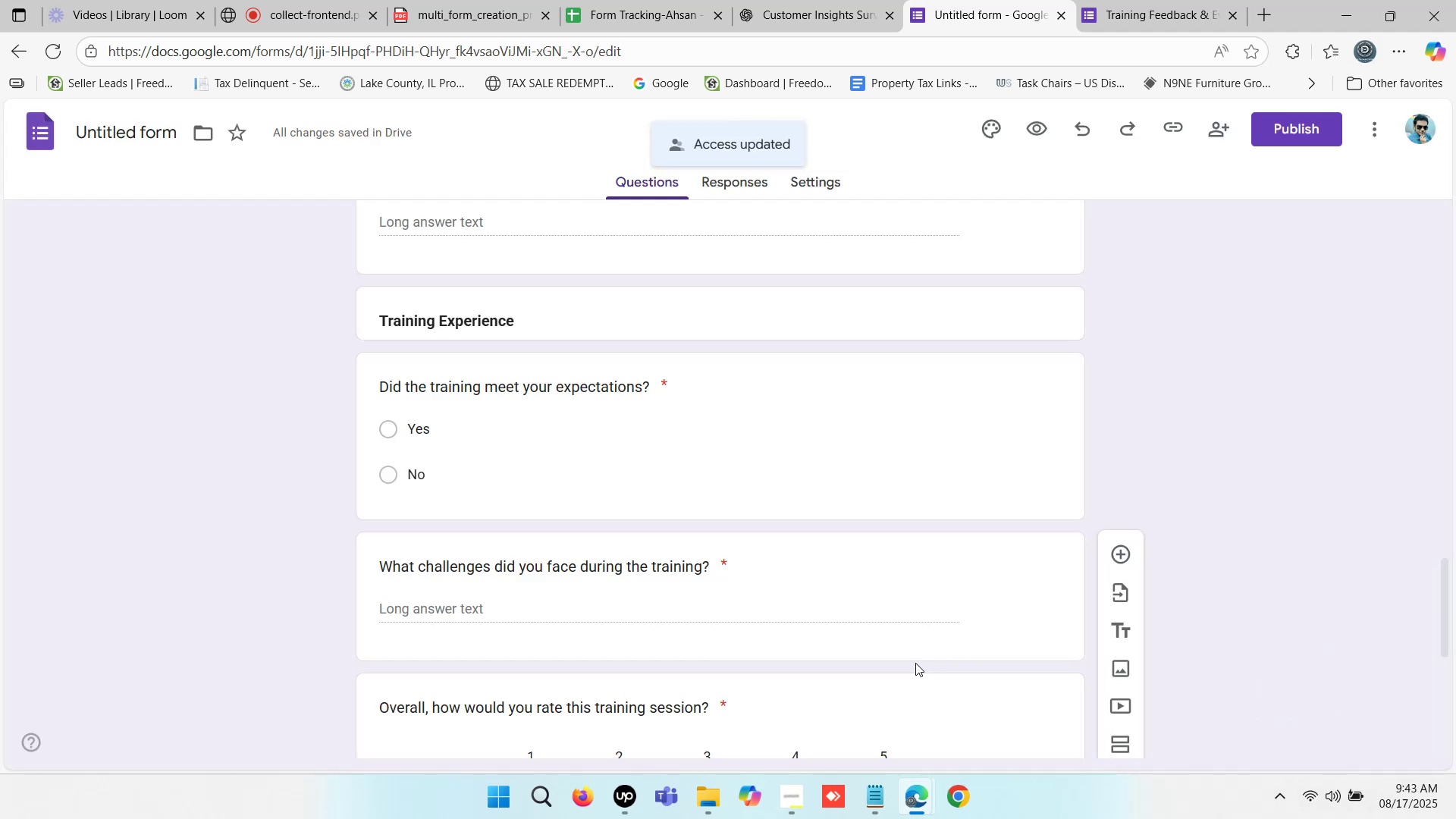 
scroll: coordinate [845, 545], scroll_direction: down, amount: 5.0
 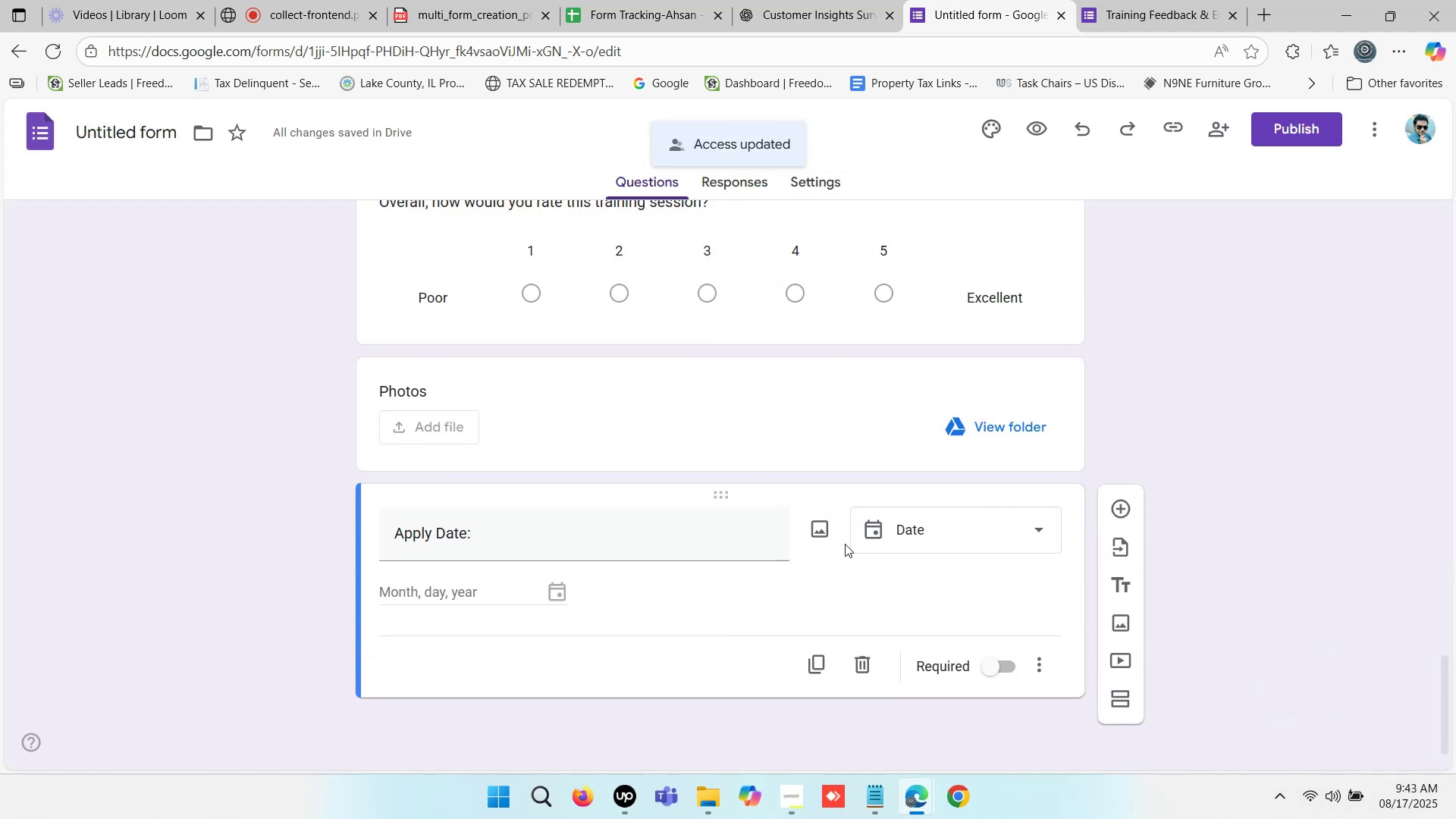 
scroll: coordinate [862, 507], scroll_direction: up, amount: 30.0
 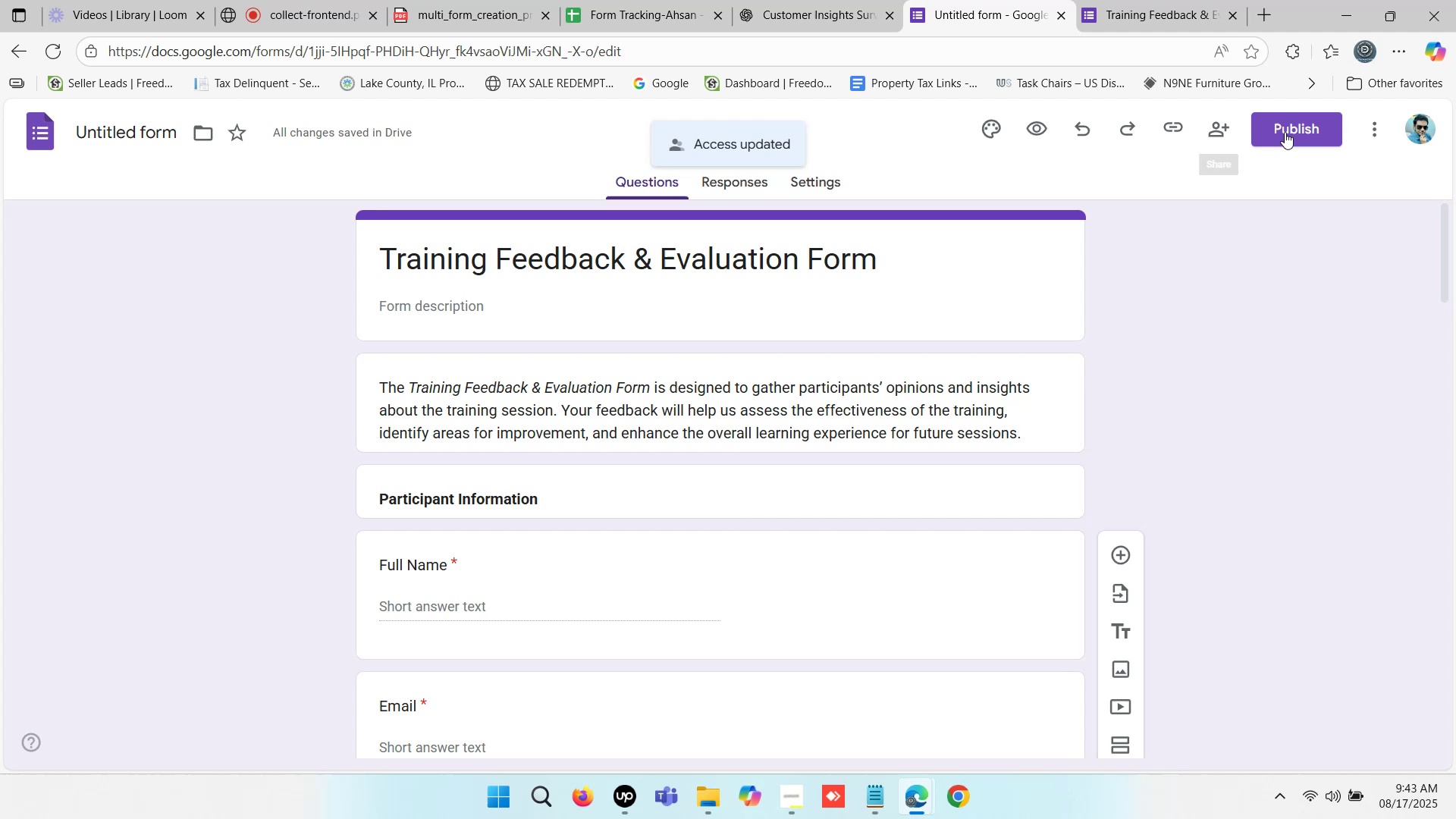 
wait(5.02)
 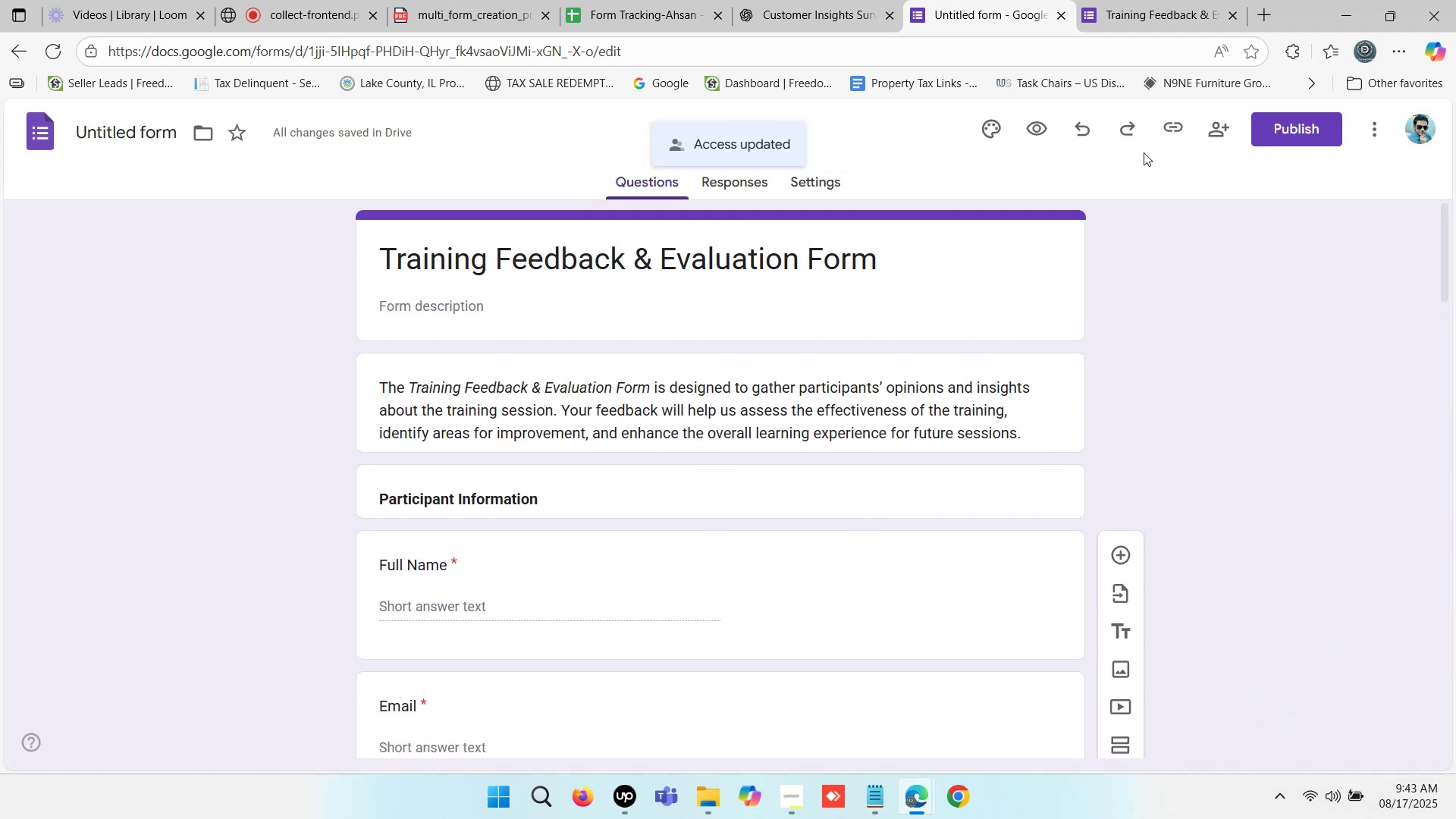 
left_click([1291, 128])
 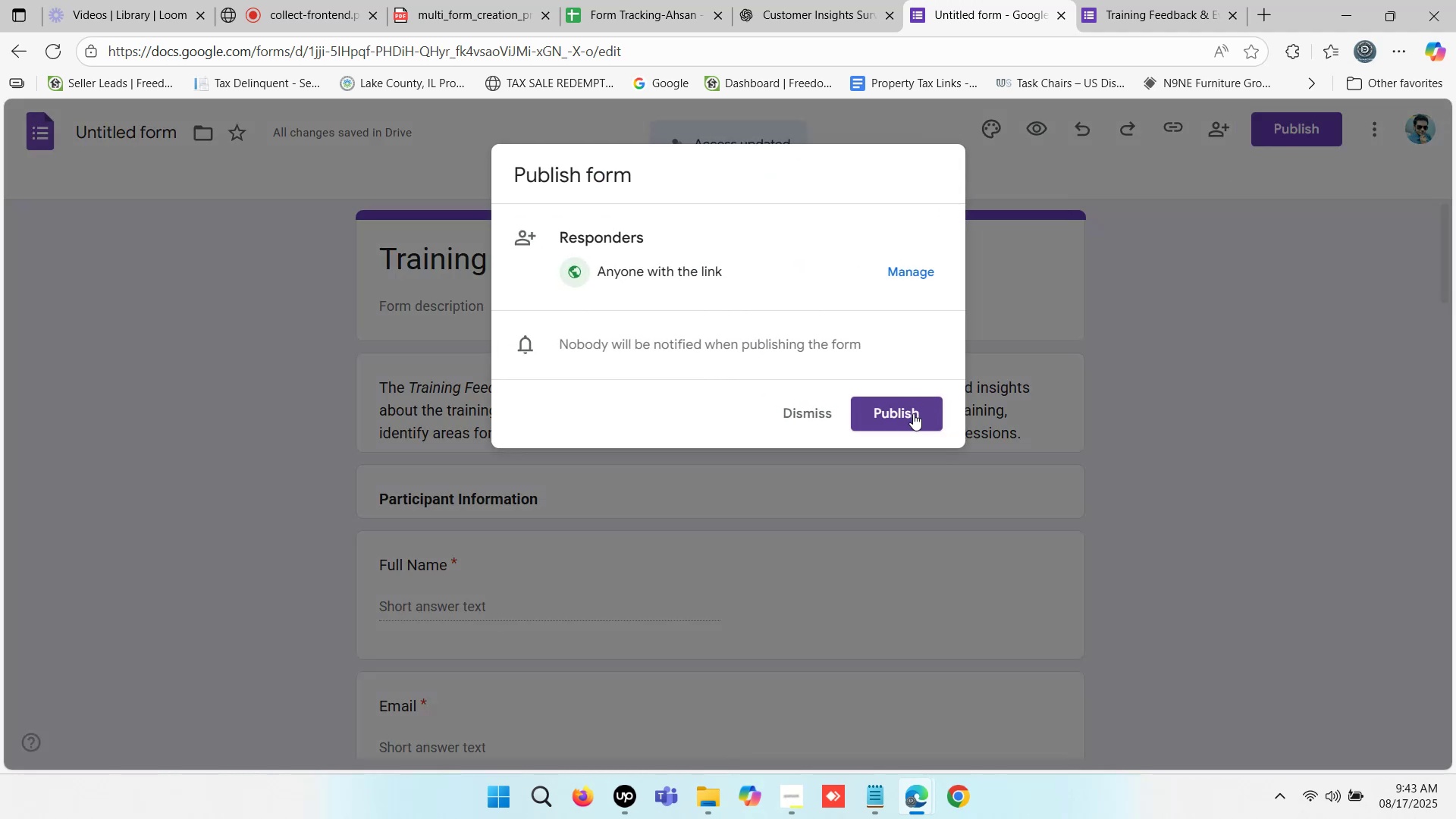 
left_click([913, 413])
 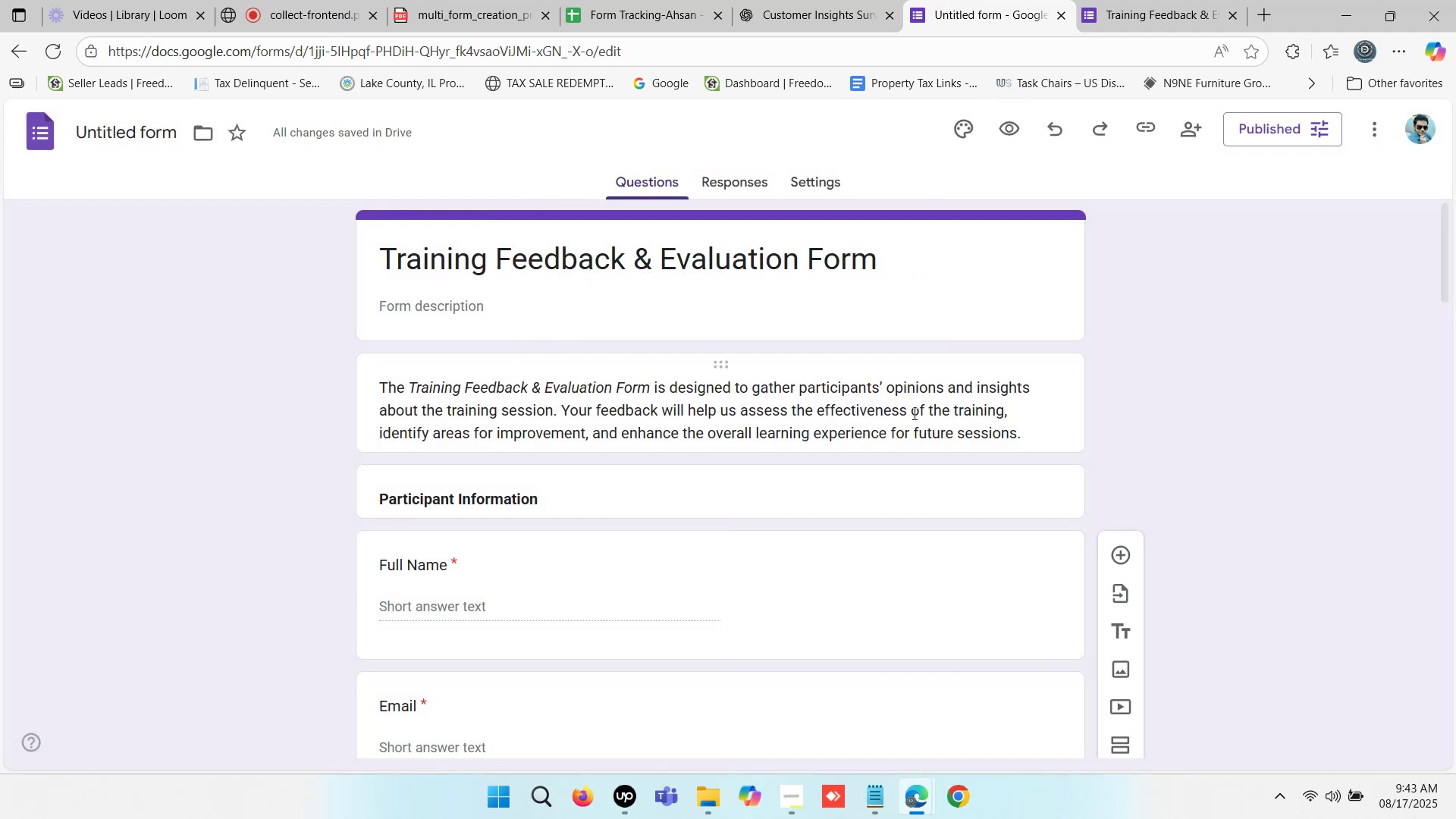 
wait(6.18)
 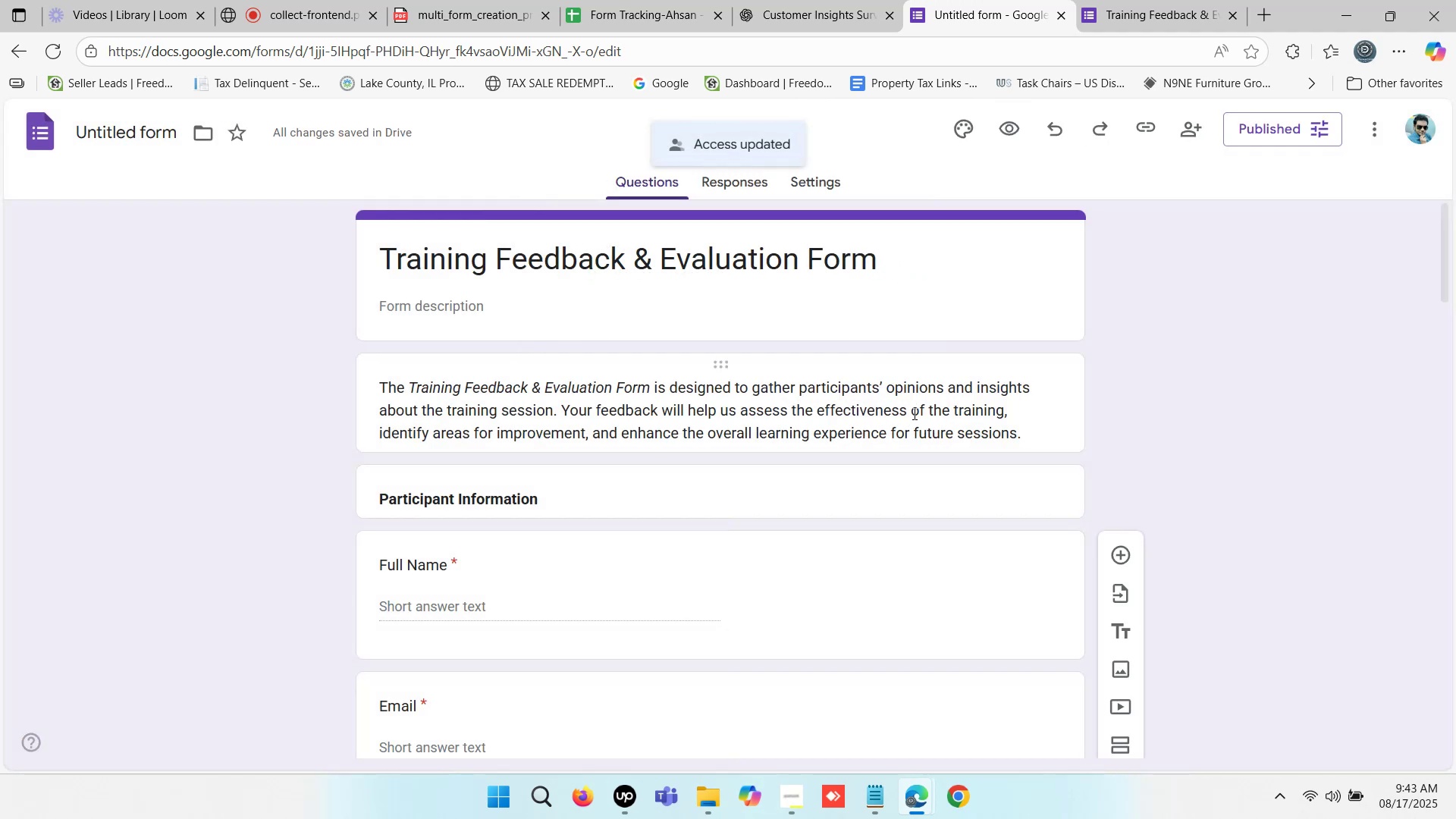 
scroll: coordinate [1023, 388], scroll_direction: down, amount: 2.0
 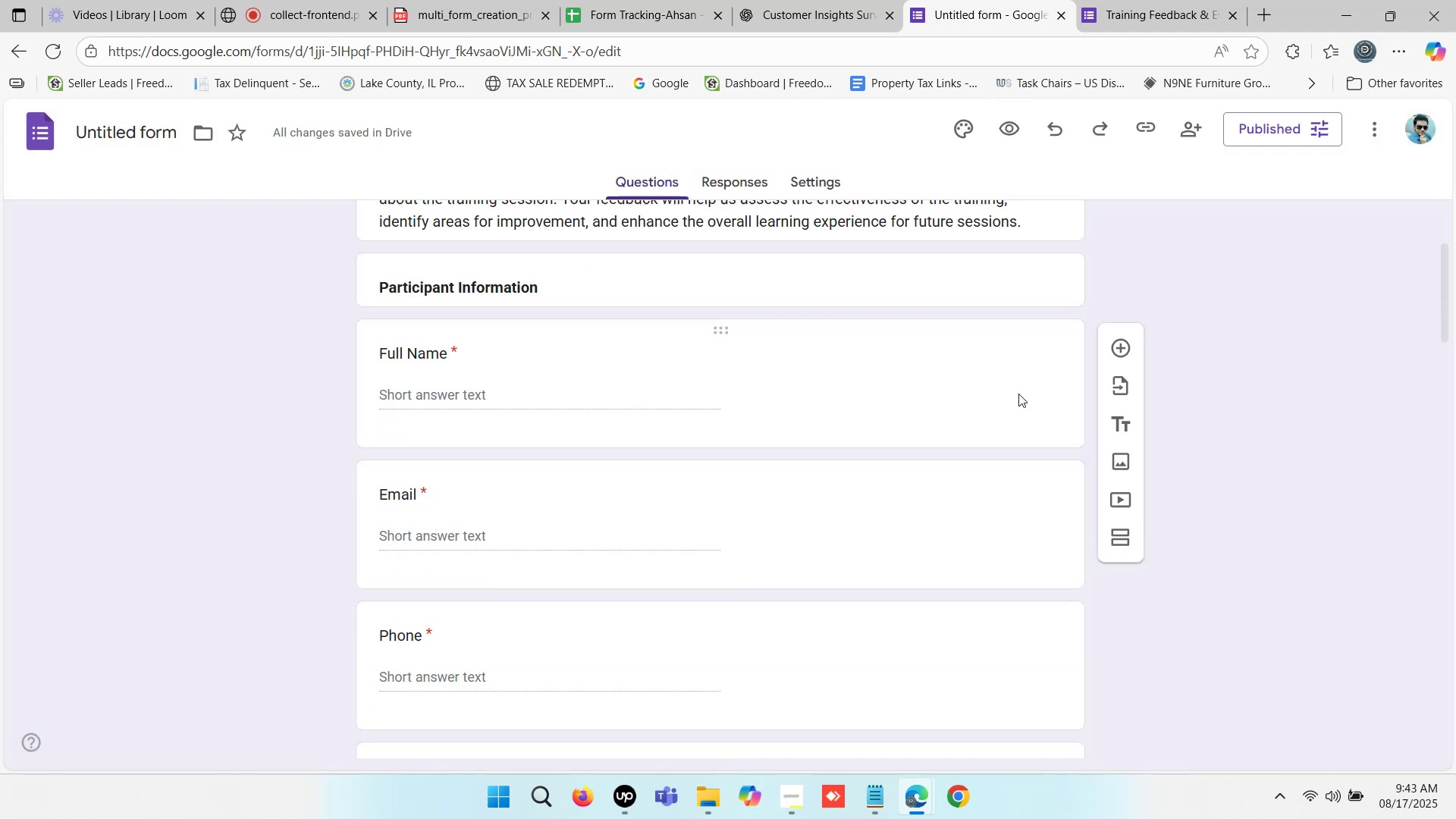 
scroll: coordinate [911, 409], scroll_direction: up, amount: 3.0
 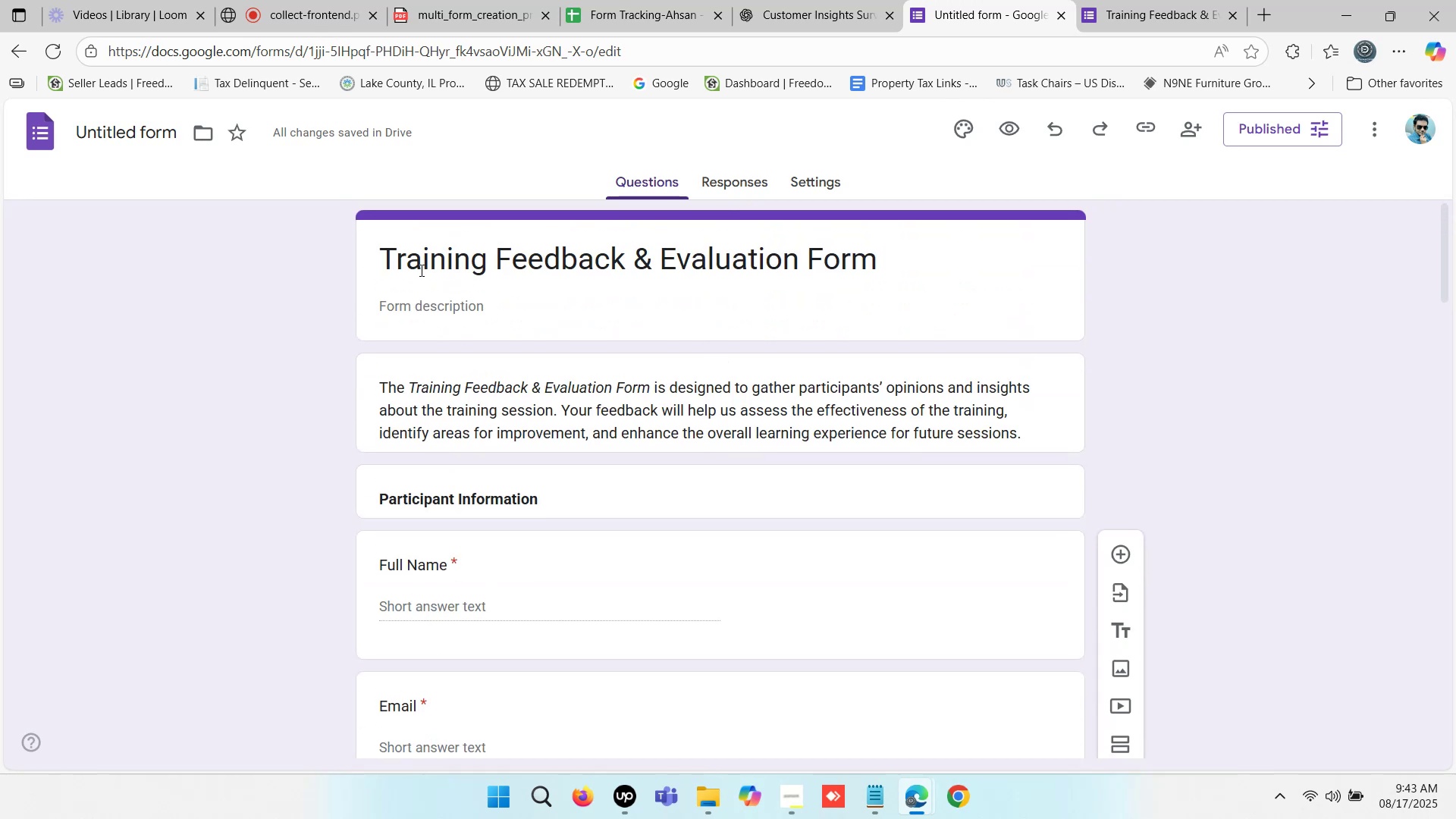 
left_click_drag(start_coordinate=[381, 254], to_coordinate=[900, 256])
 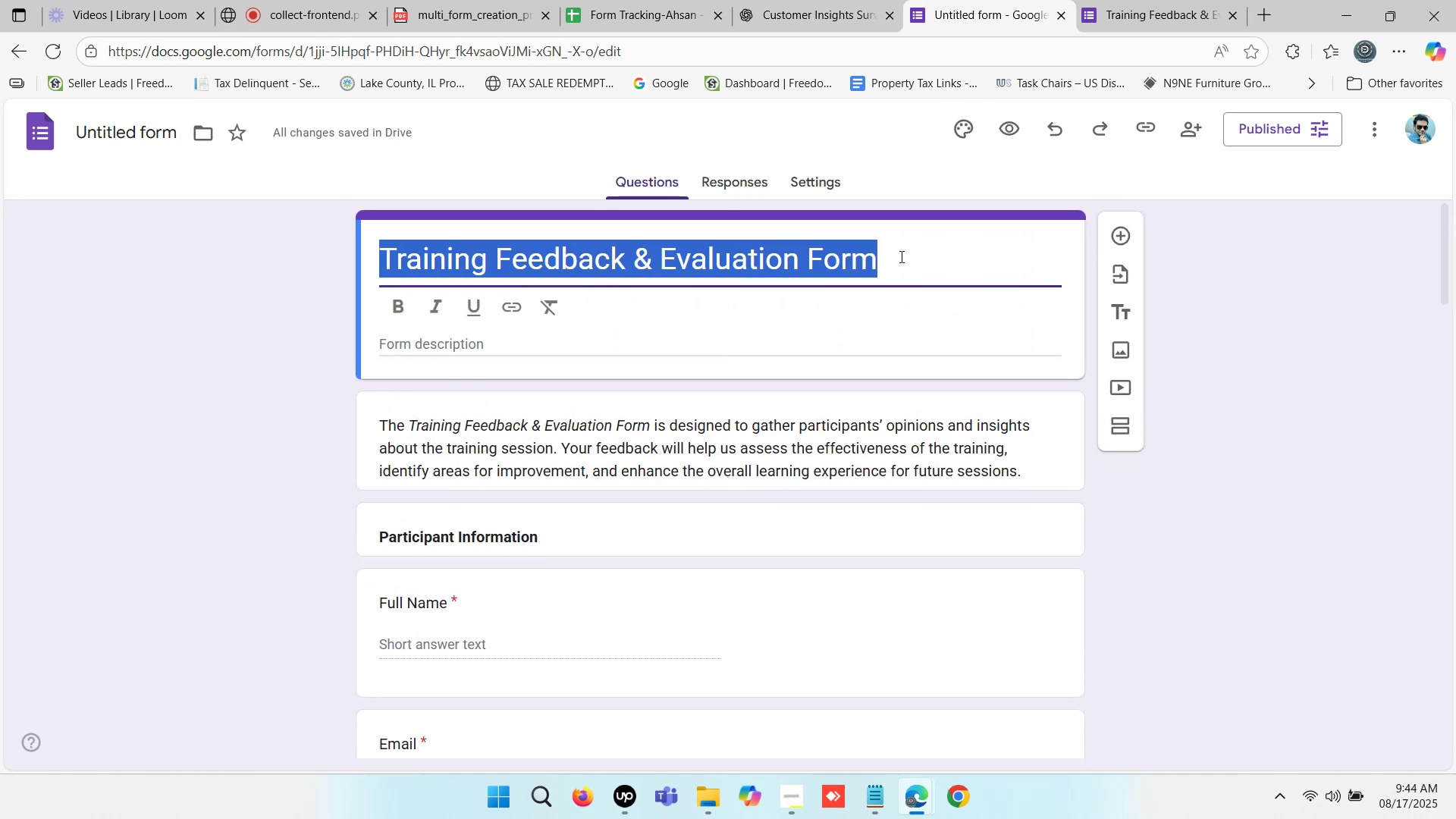 
key(Control+C)
 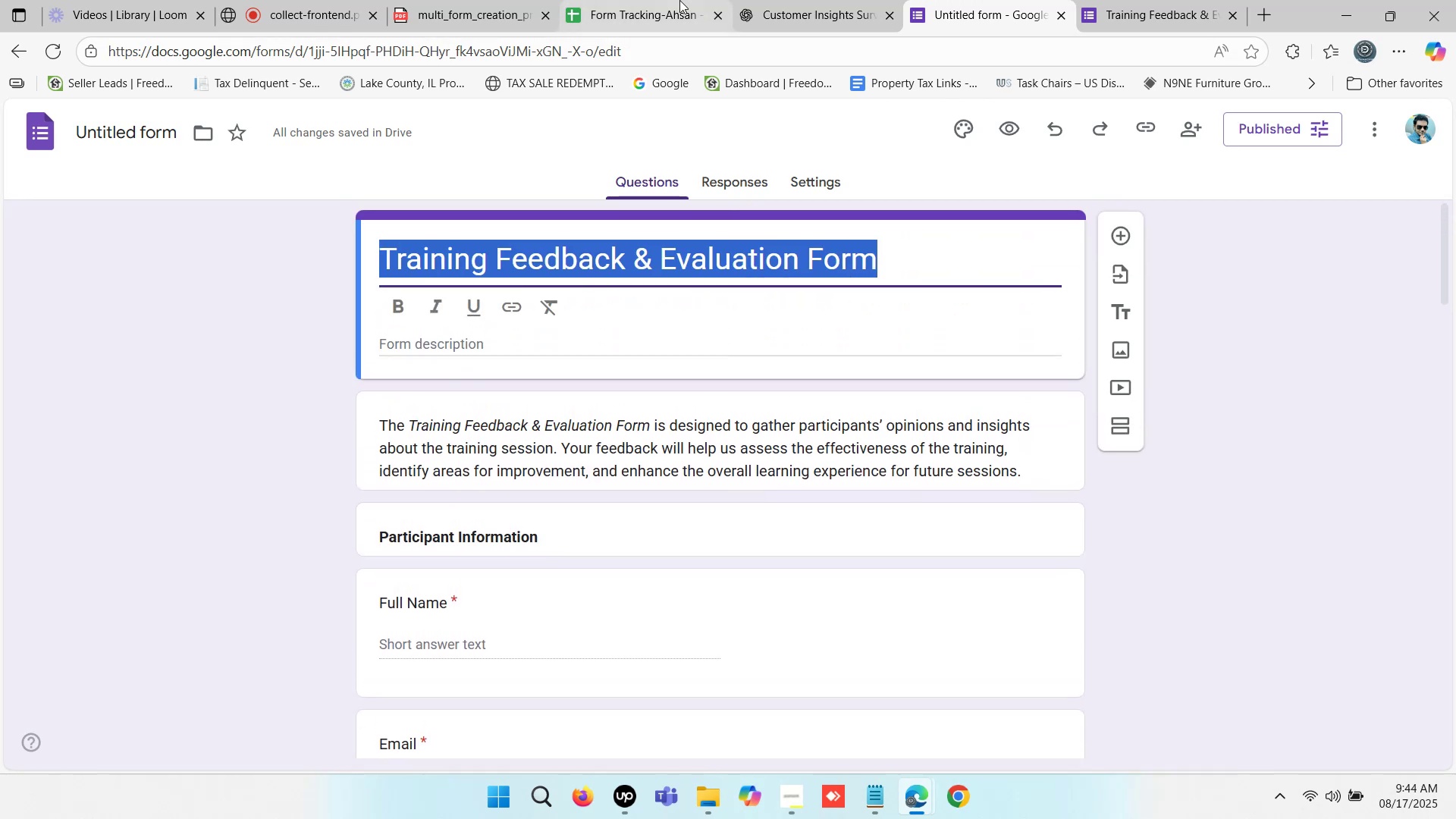 
left_click([755, 0])
 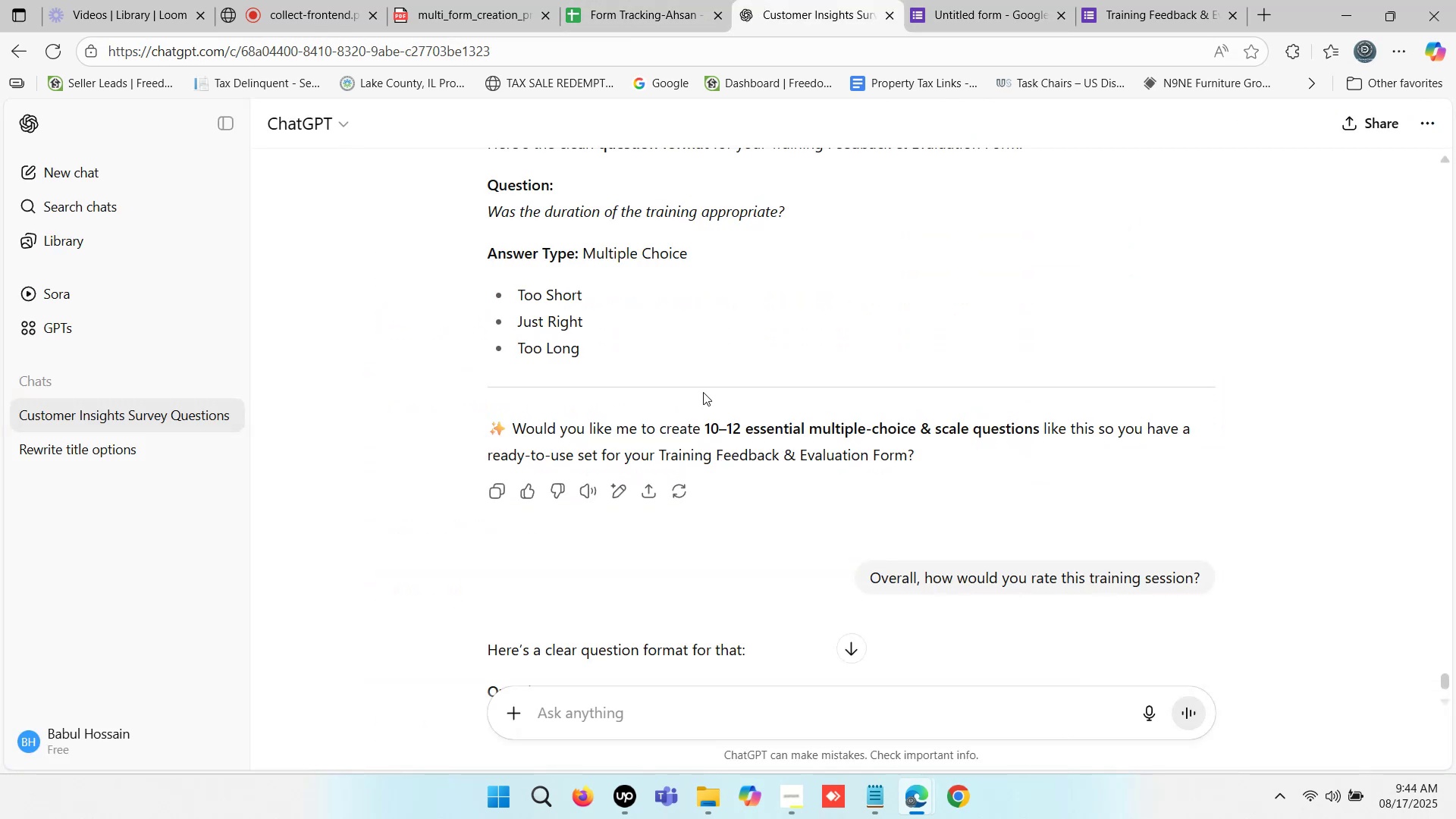 
scroll: coordinate [682, 664], scroll_direction: down, amount: 2.0
 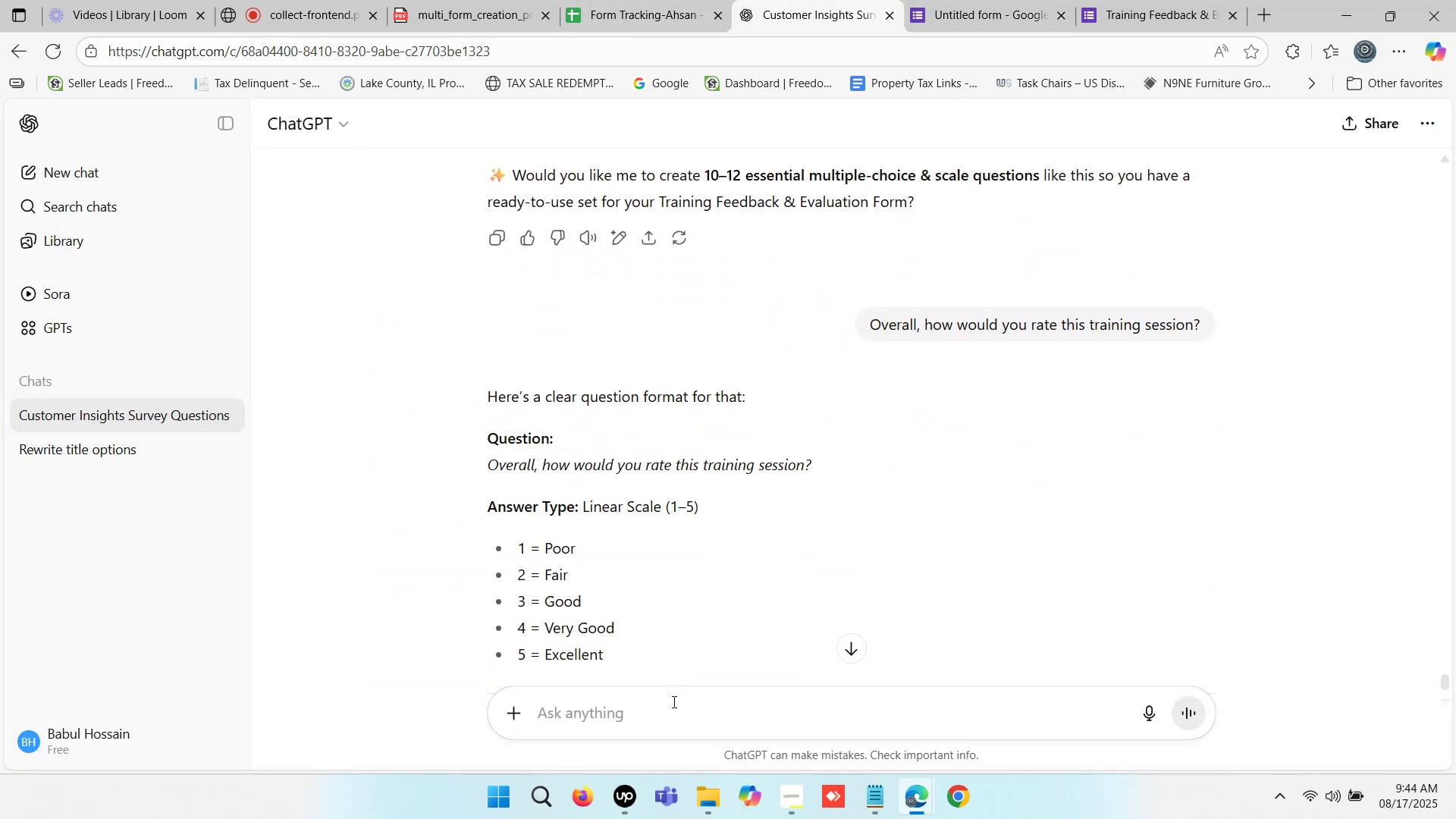 
left_click([679, 720])
 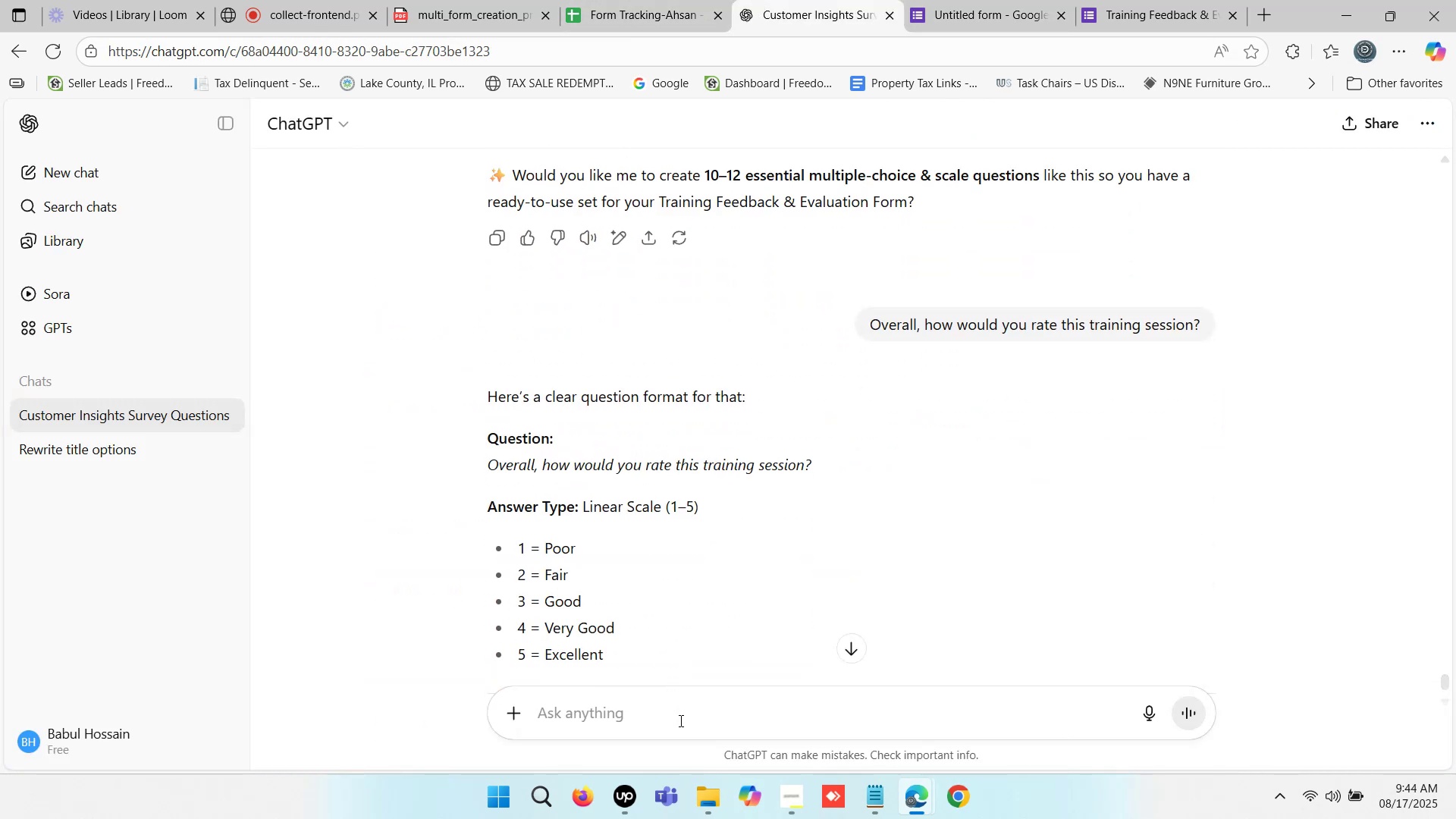 
key(Control+V)
 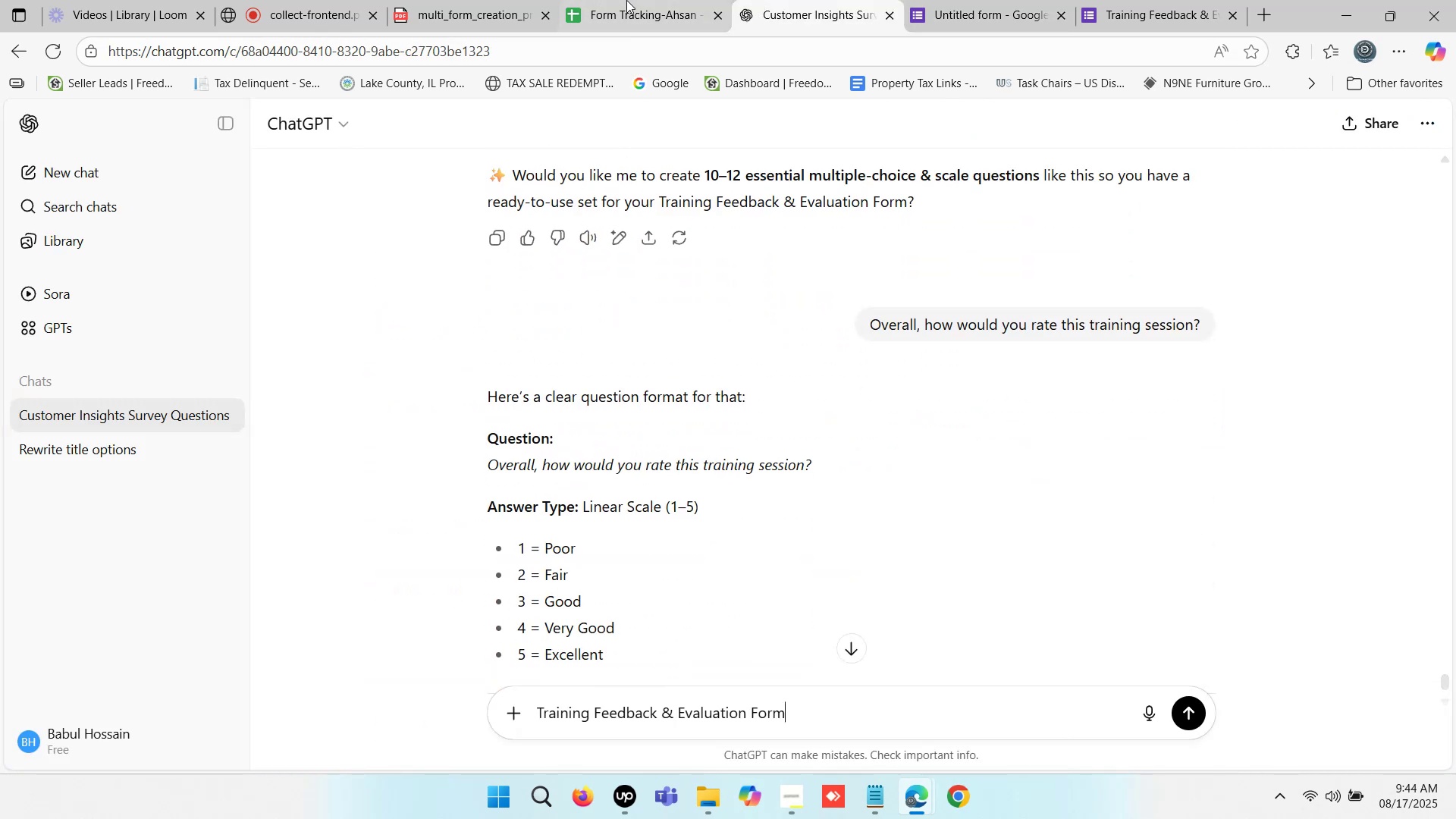 
left_click([620, 0])
 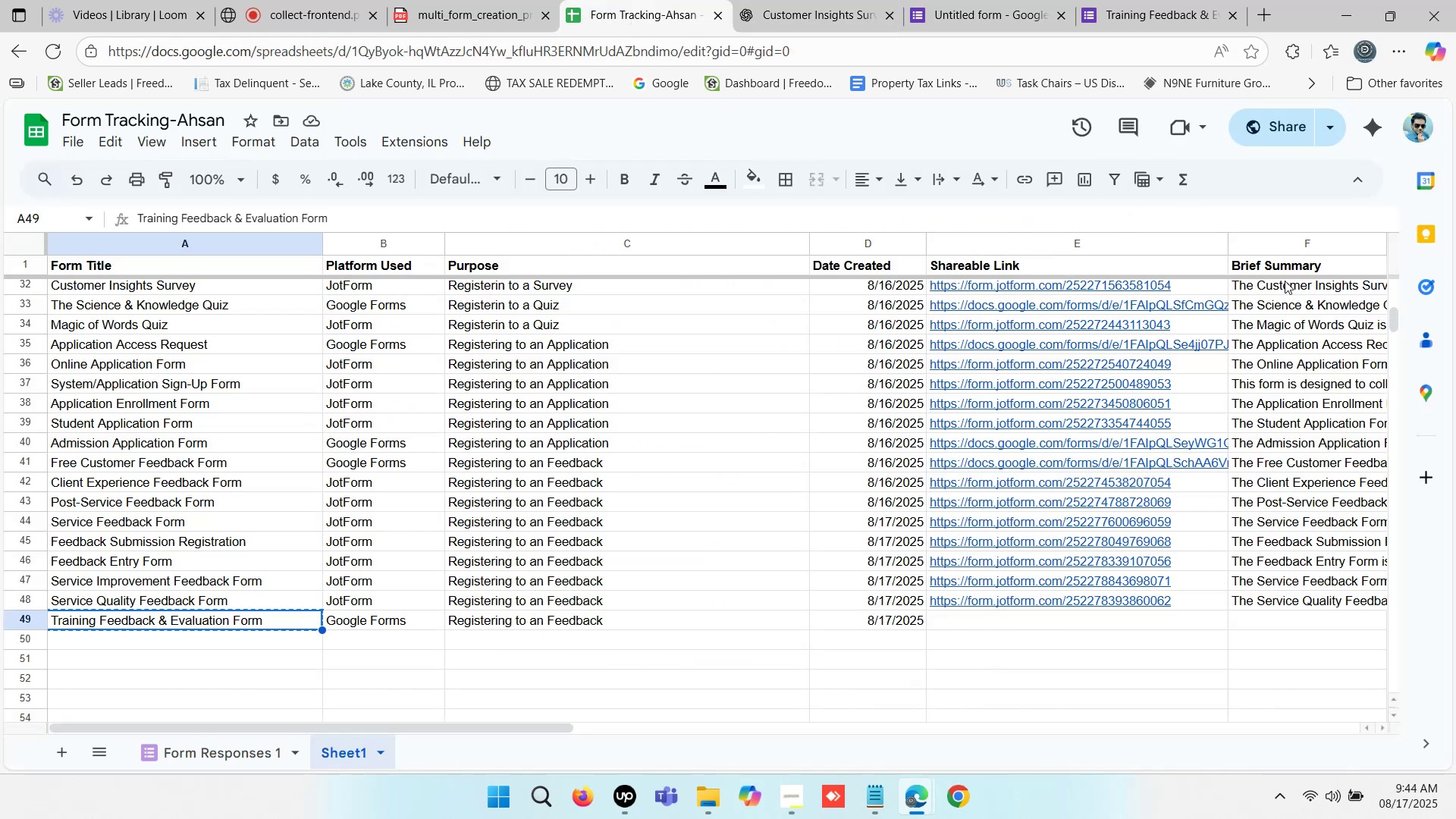 
left_click([1288, 269])
 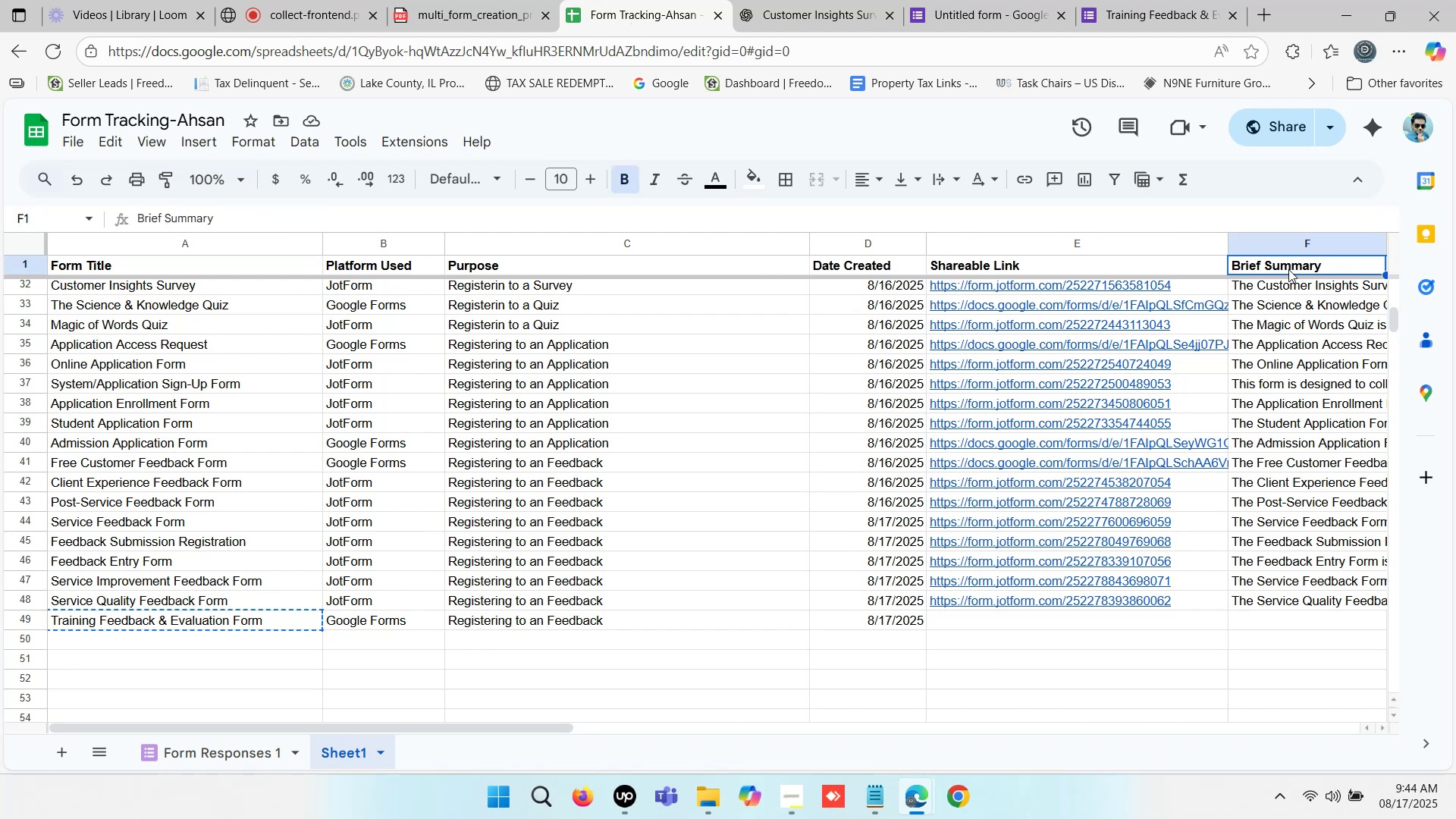 
key(Control+C)
 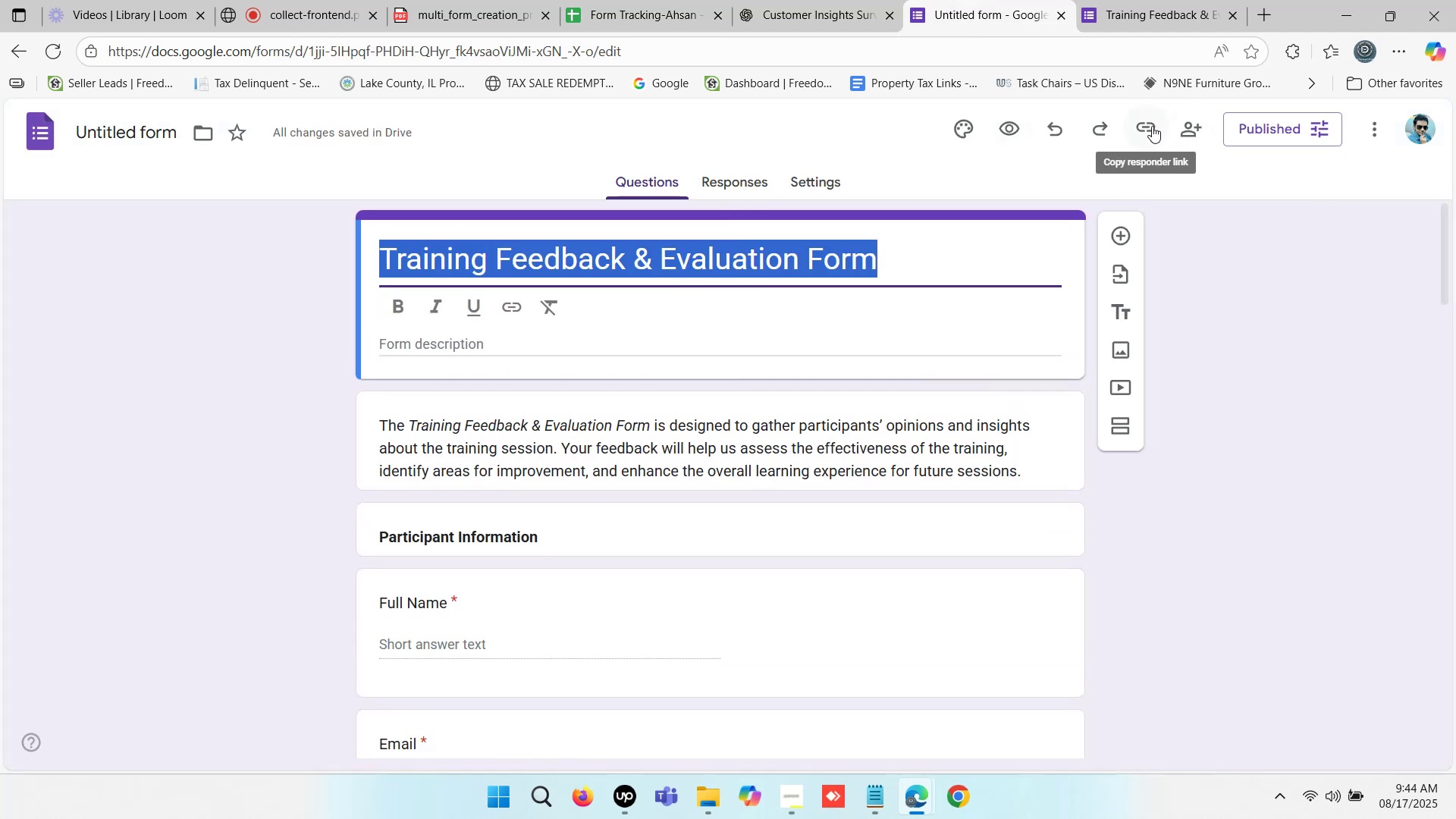 
wait(5.03)
 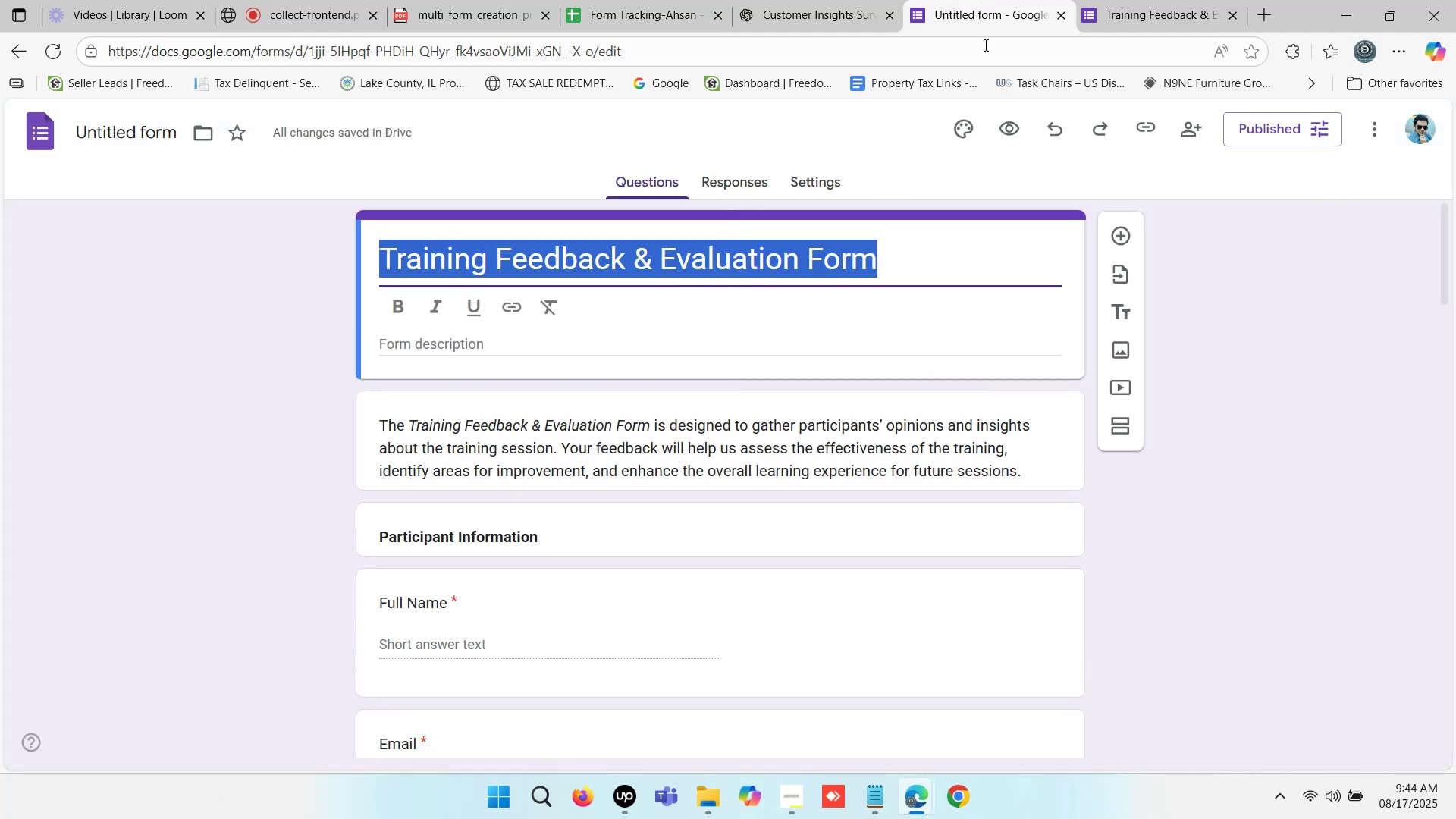 
left_click([1150, 126])
 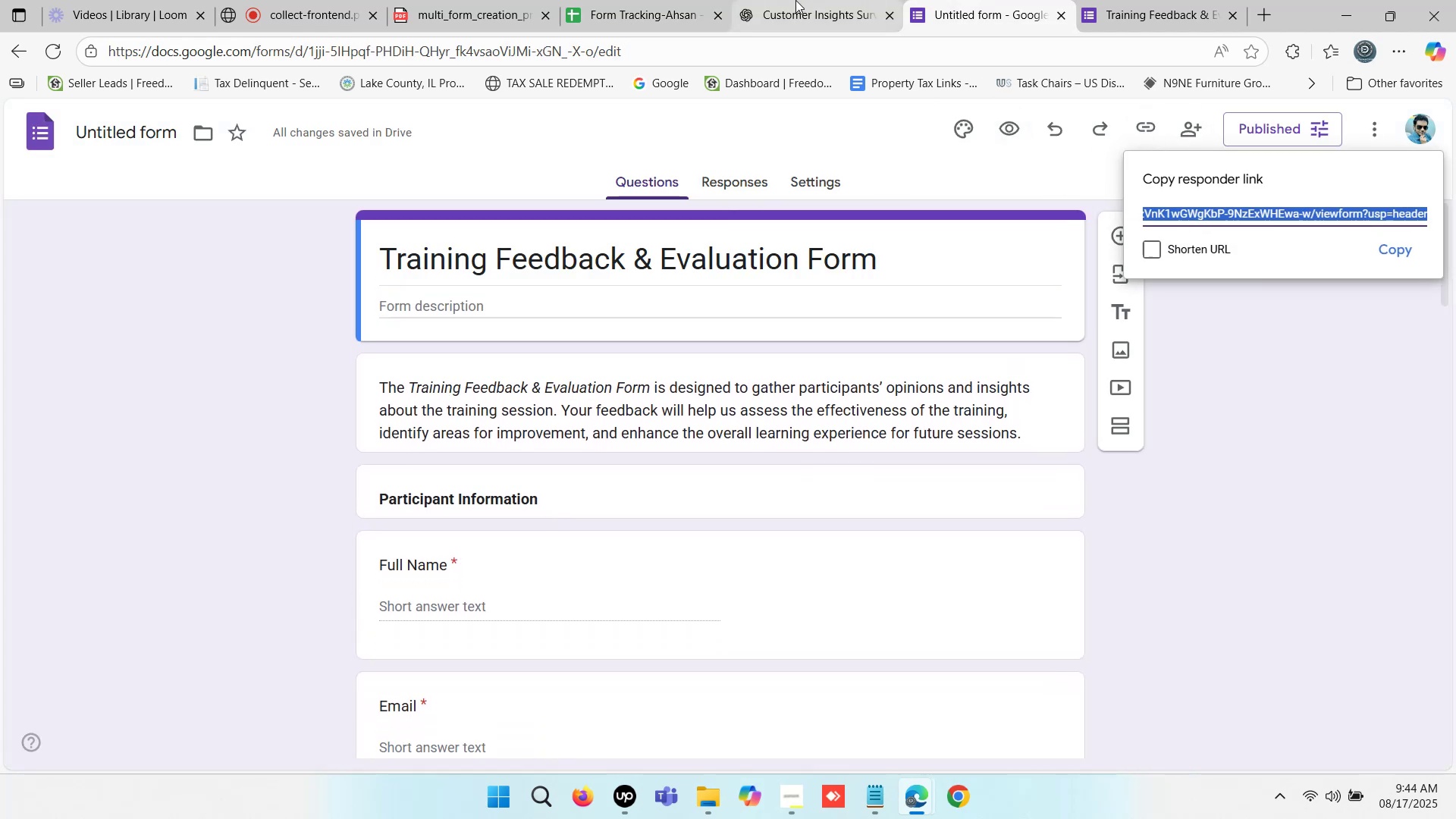 
left_click([616, 3])
 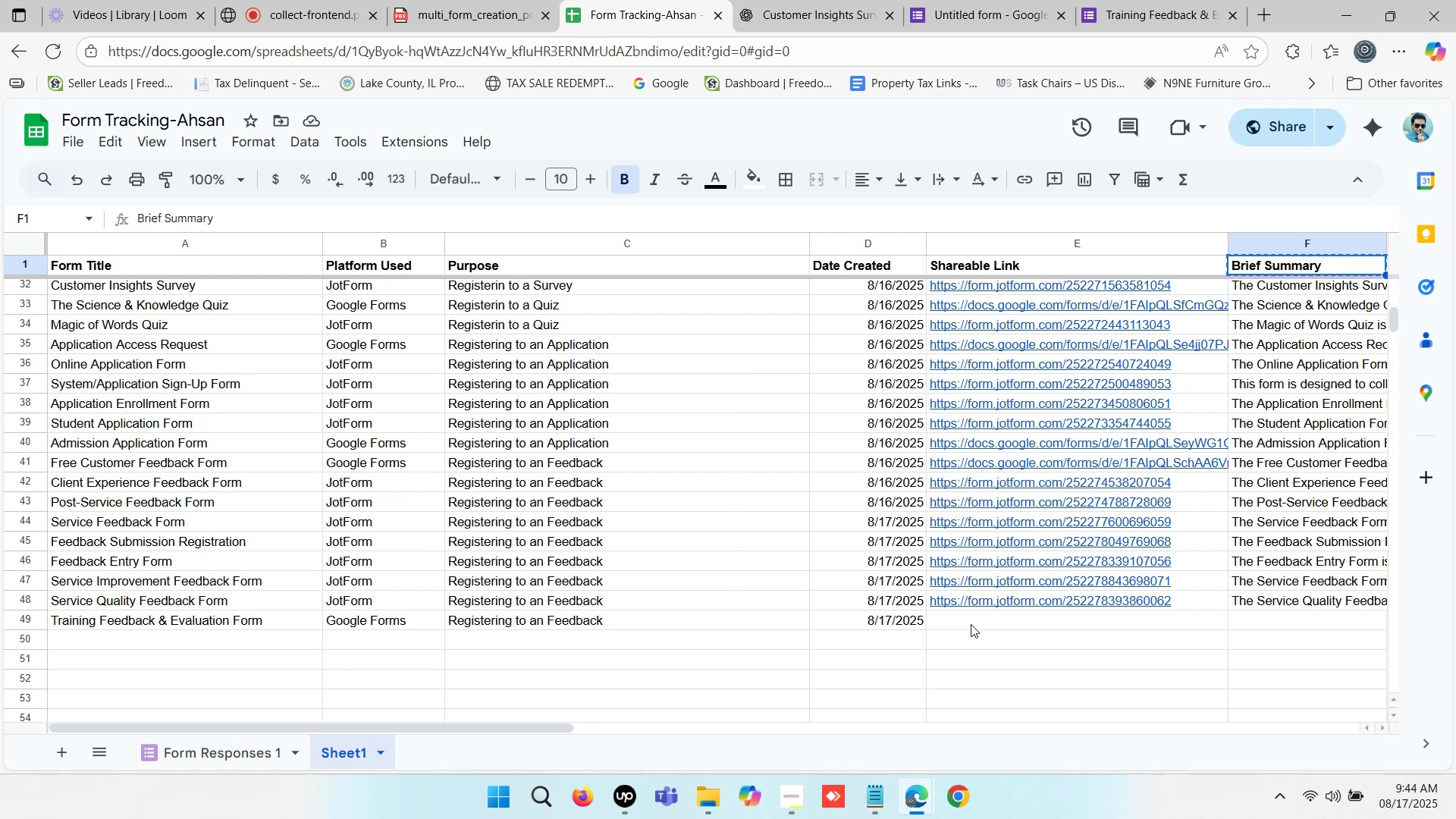 
double_click([971, 624])
 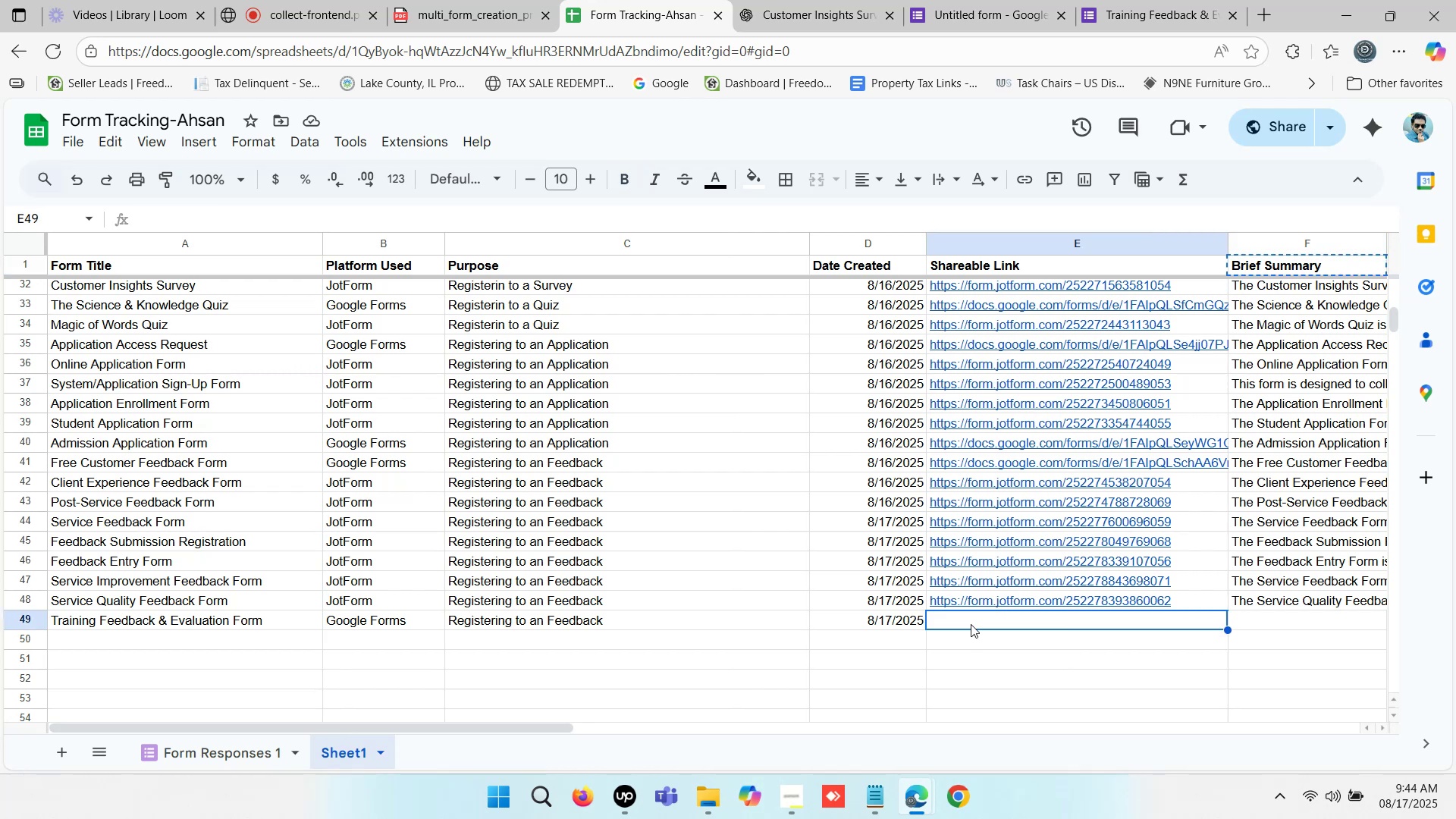 
key(Control+V)
 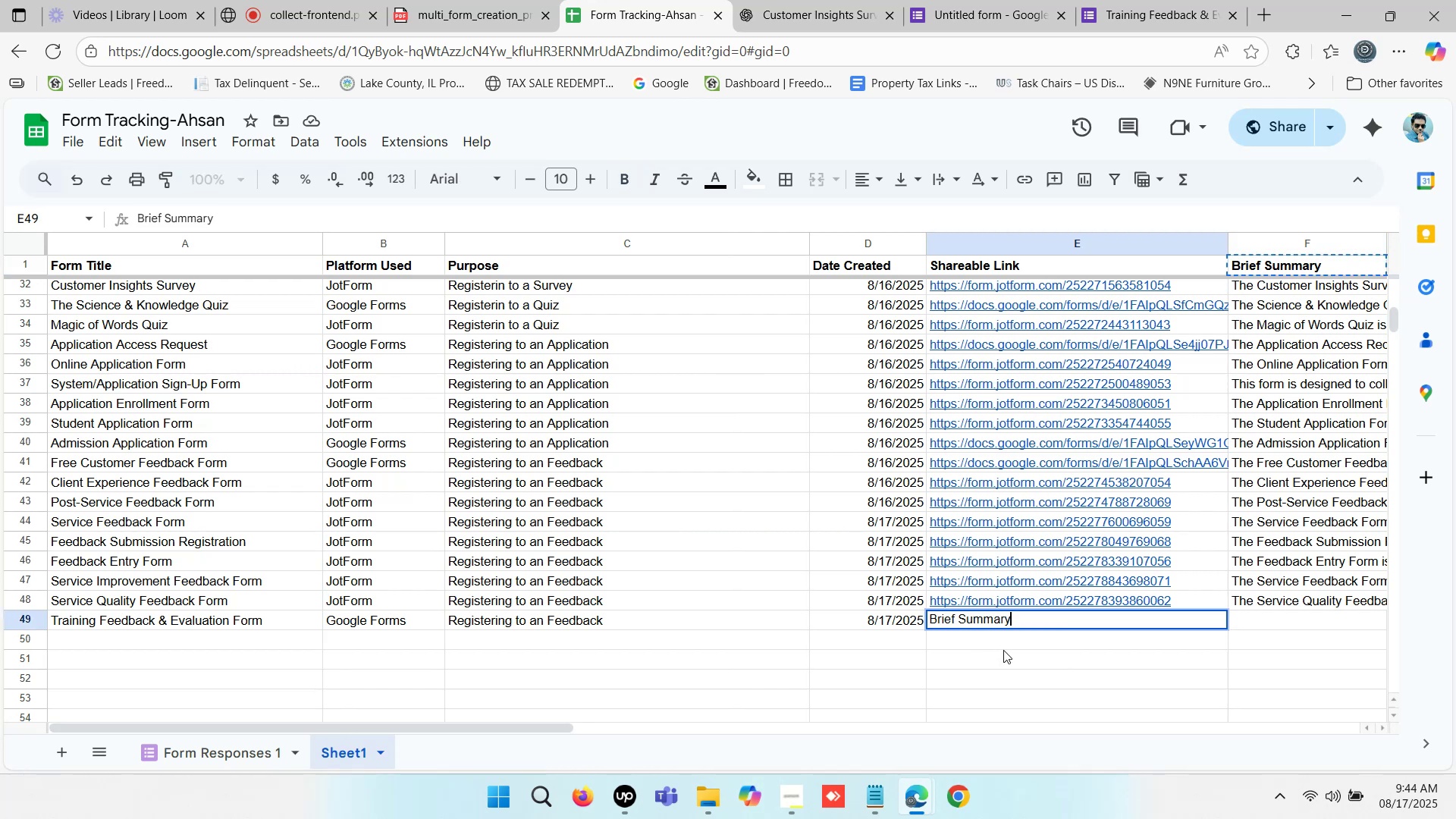 
left_click([1003, 650])
 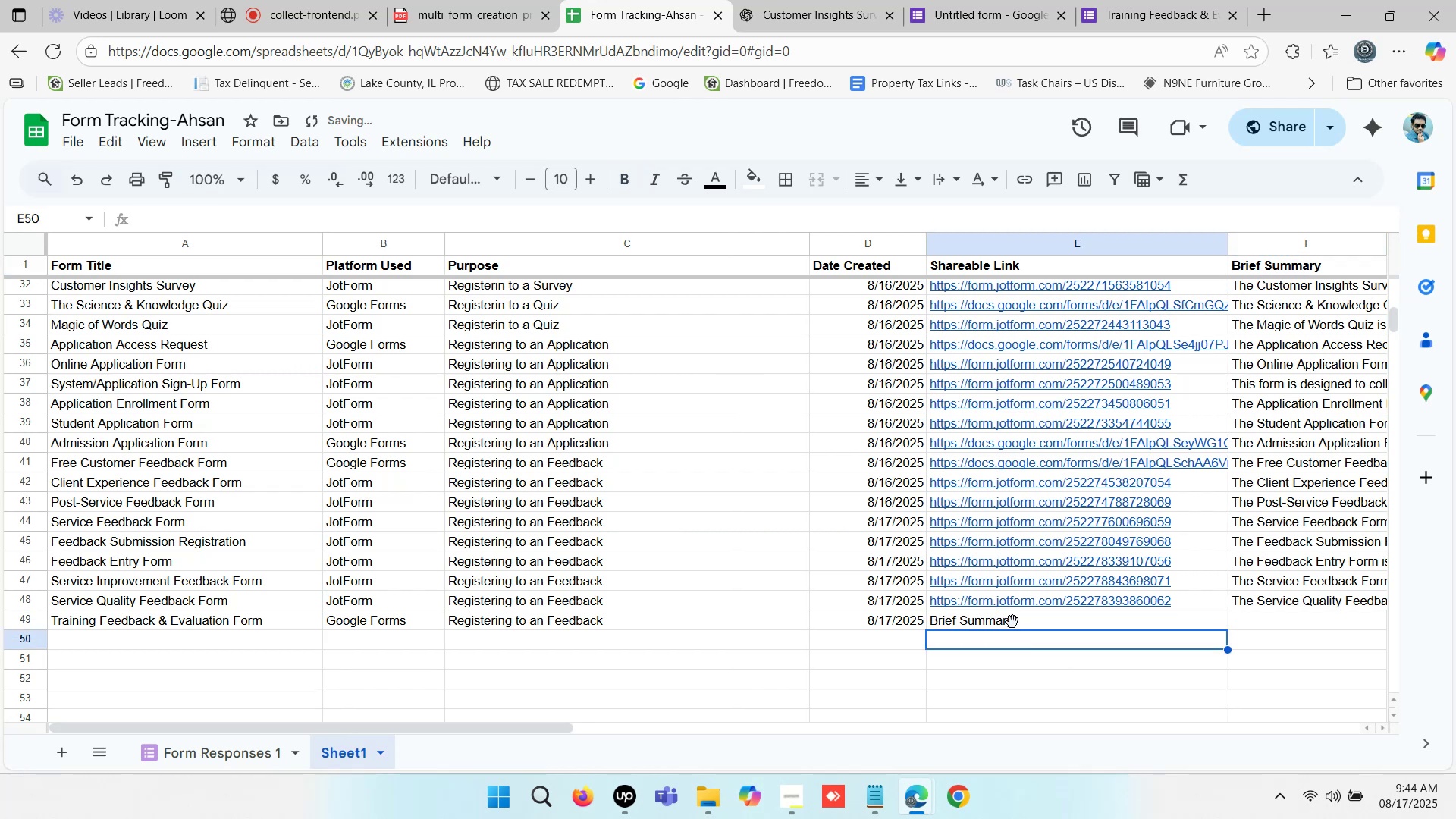 
left_click([943, 0])
 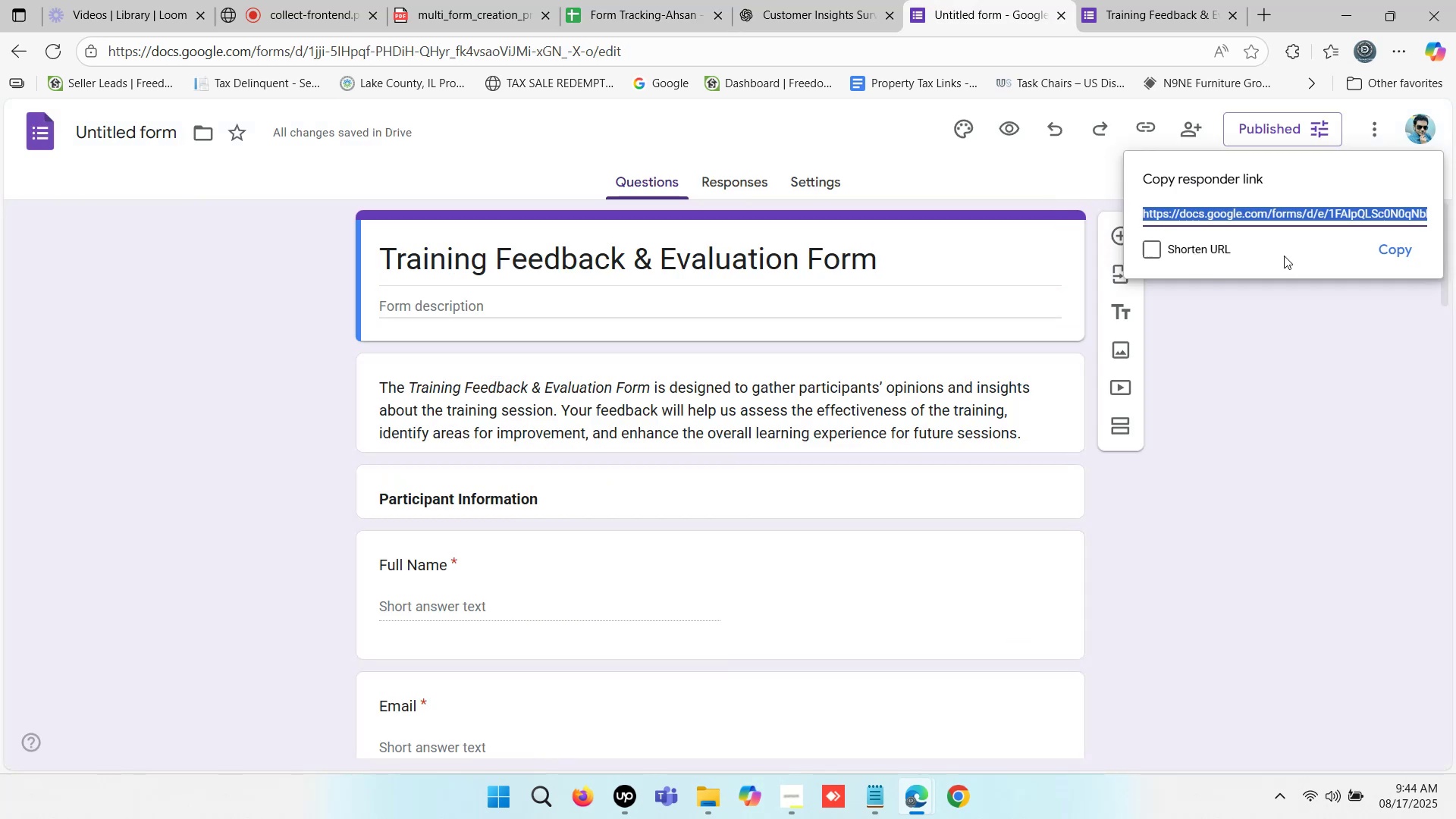 
left_click([1404, 246])
 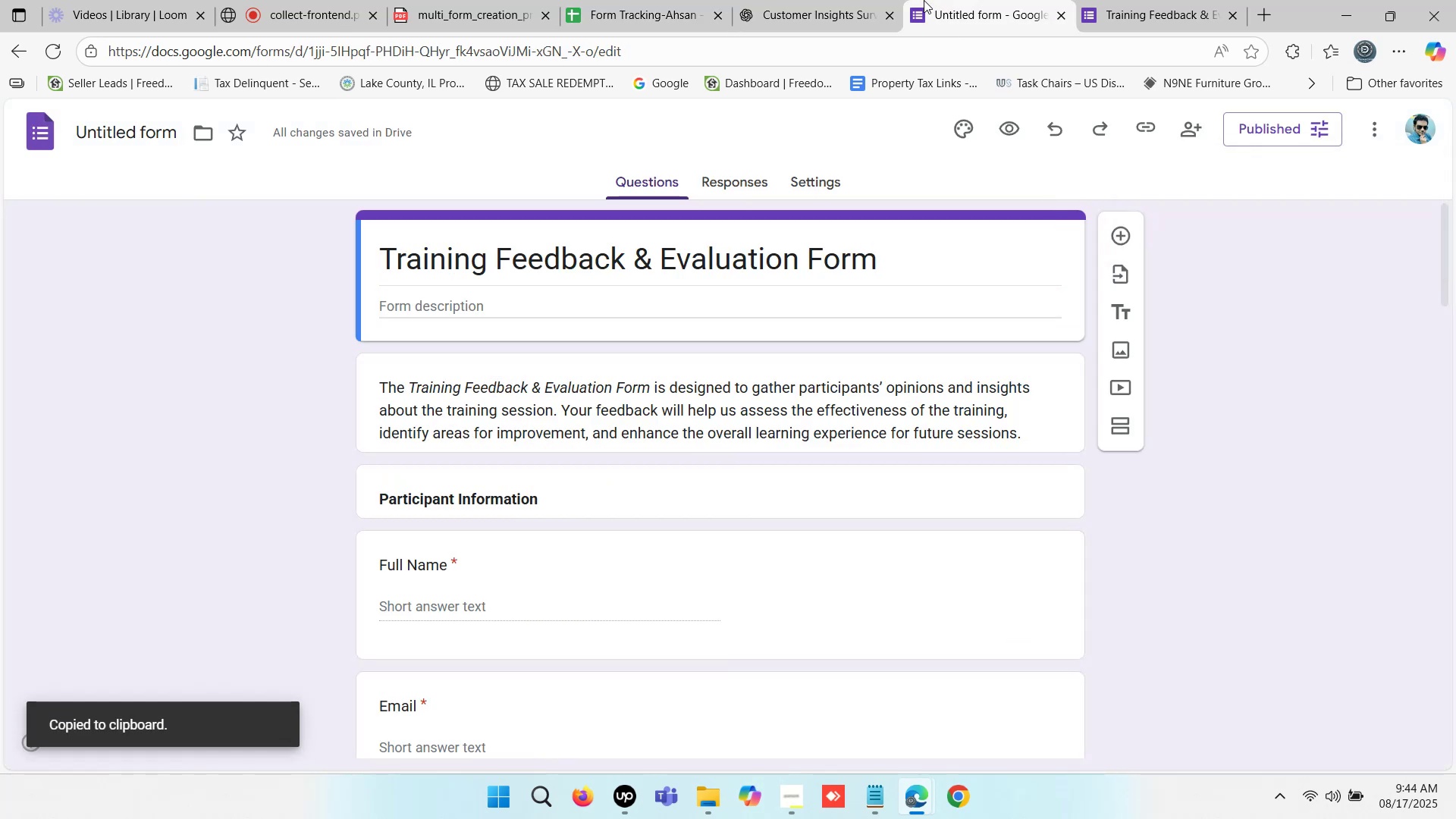 
left_click([811, 0])
 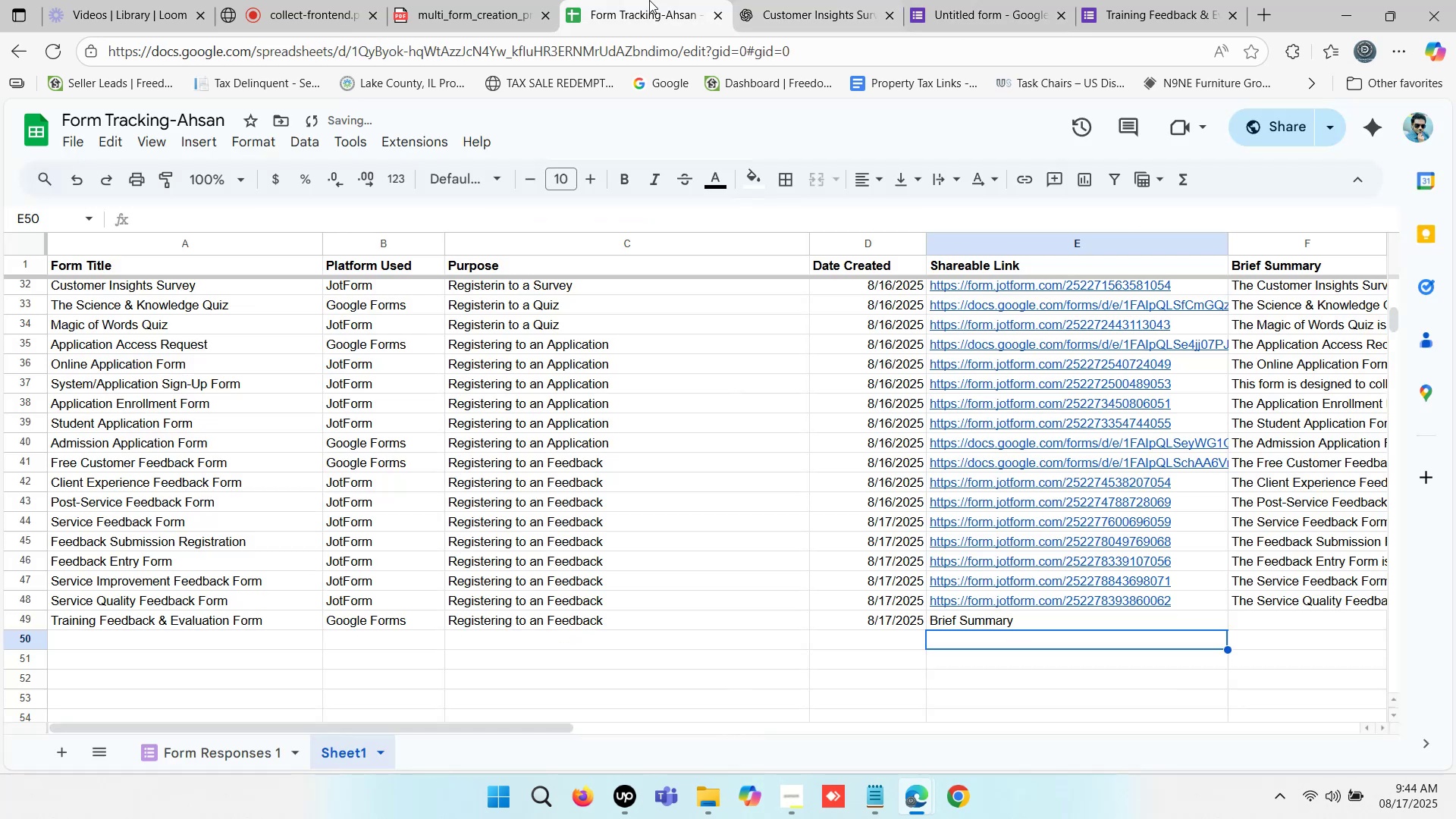 
left_click([649, 0])
 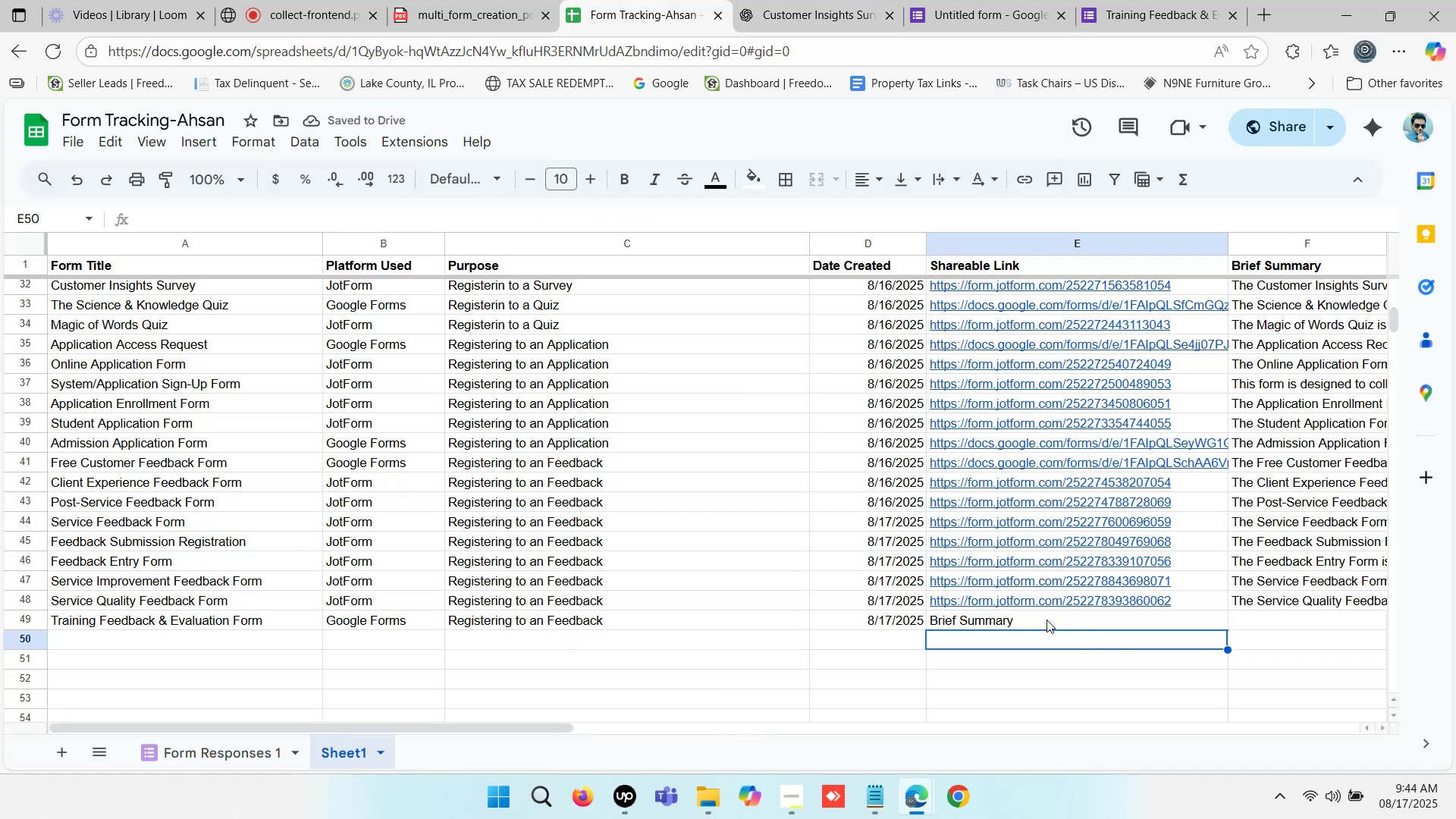 
double_click([1046, 620])
 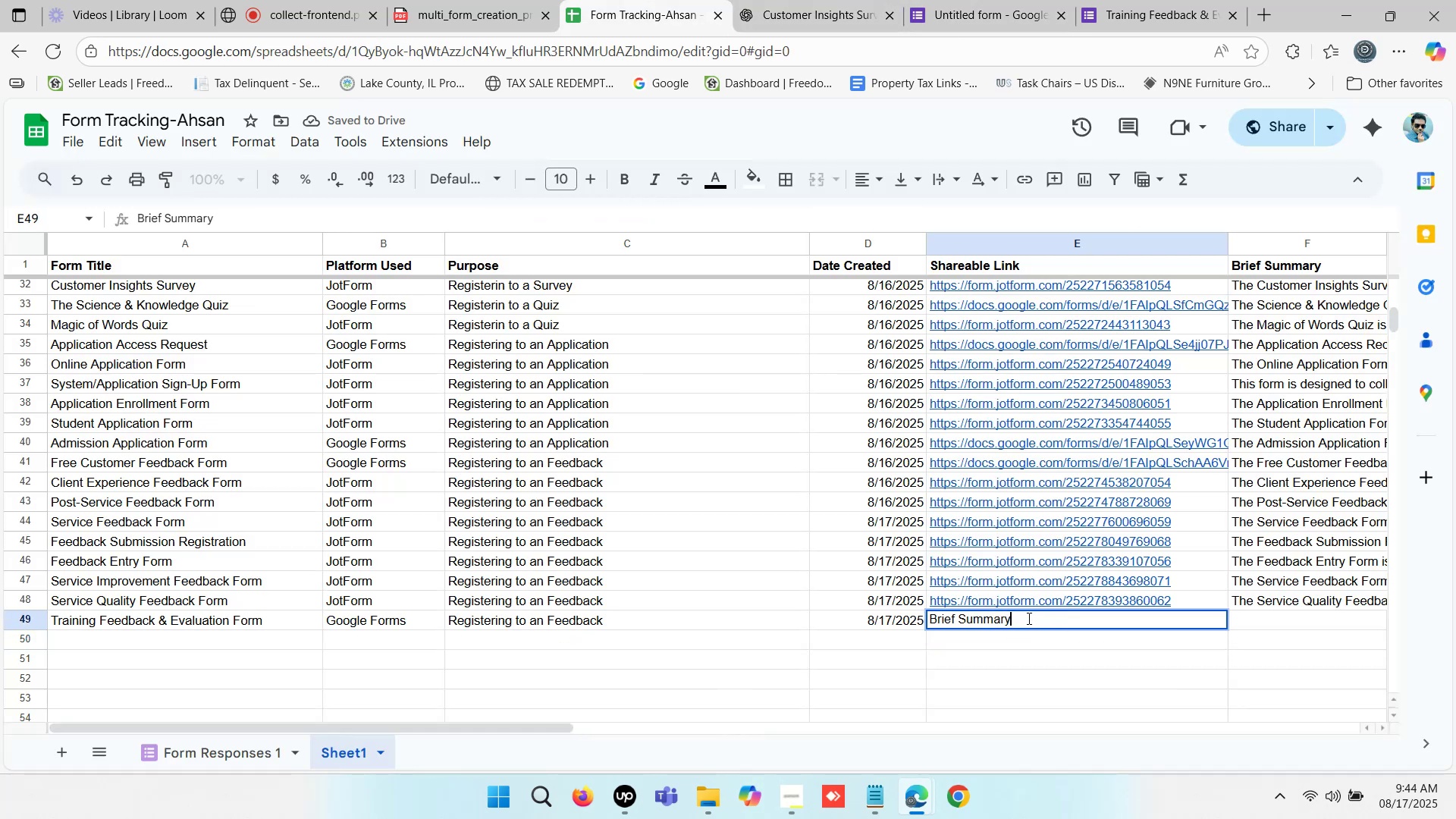 
left_click_drag(start_coordinate=[1026, 617], to_coordinate=[861, 641])
 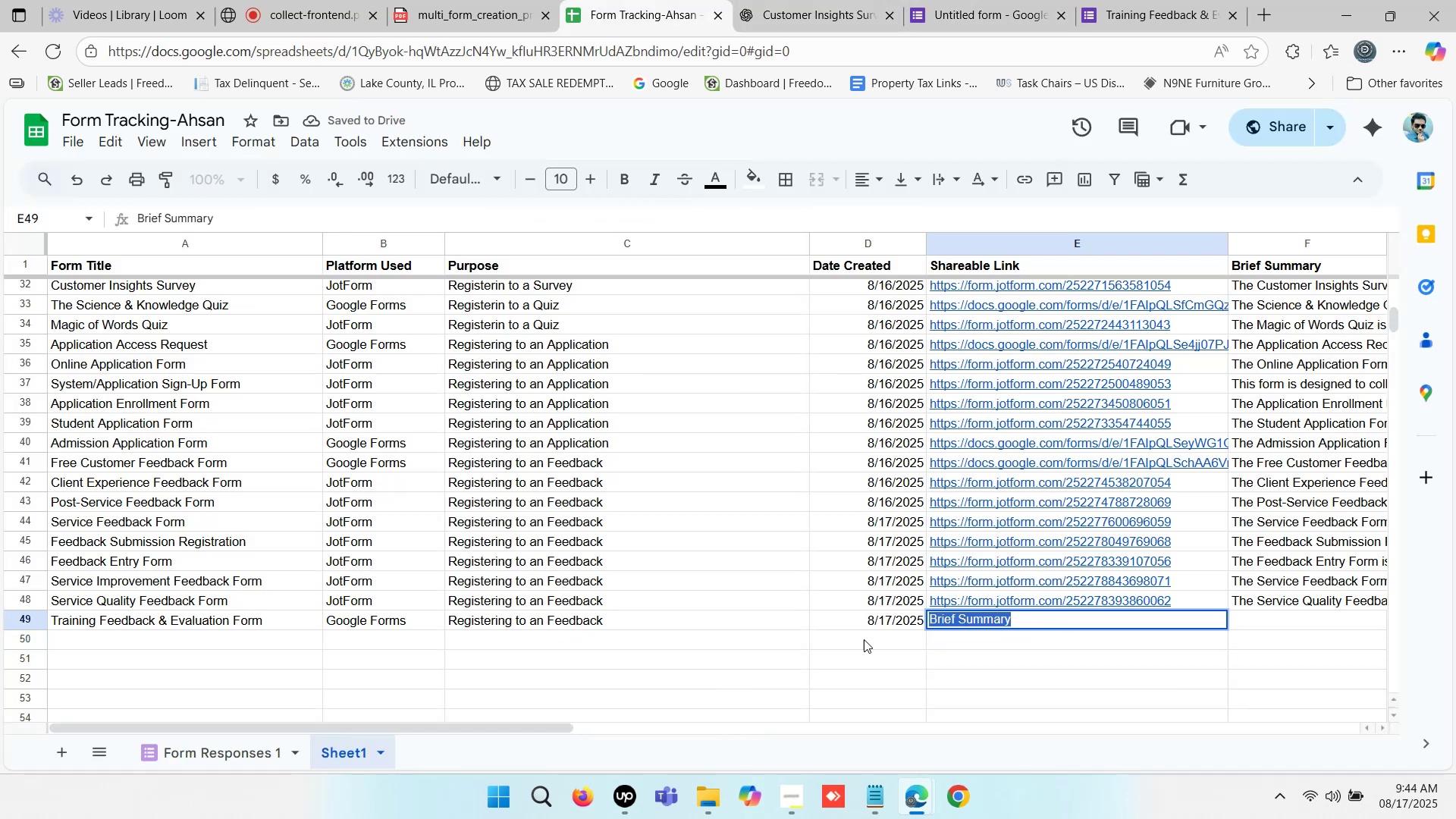 
key(Control+V)
 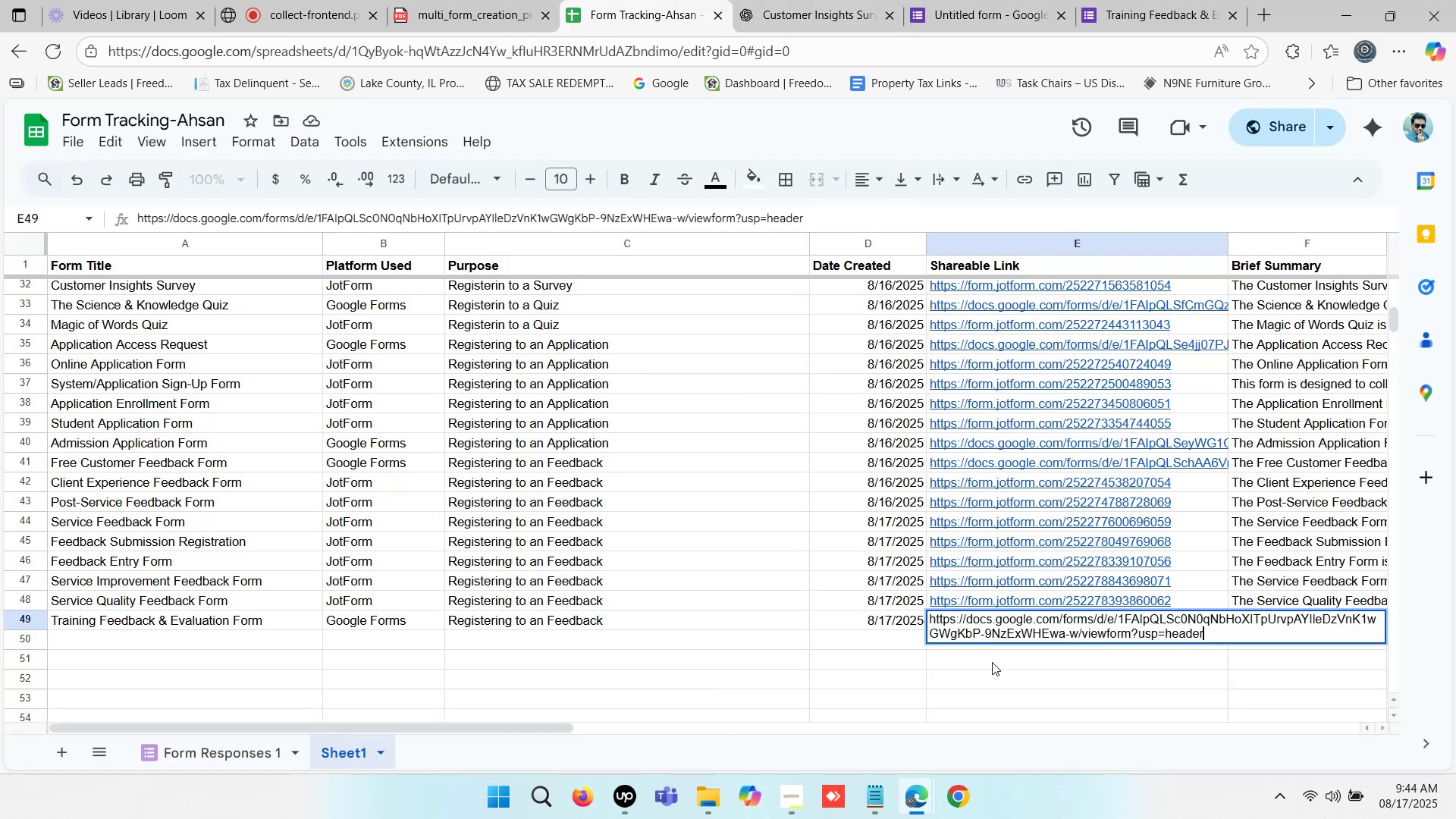 
left_click([992, 662])
 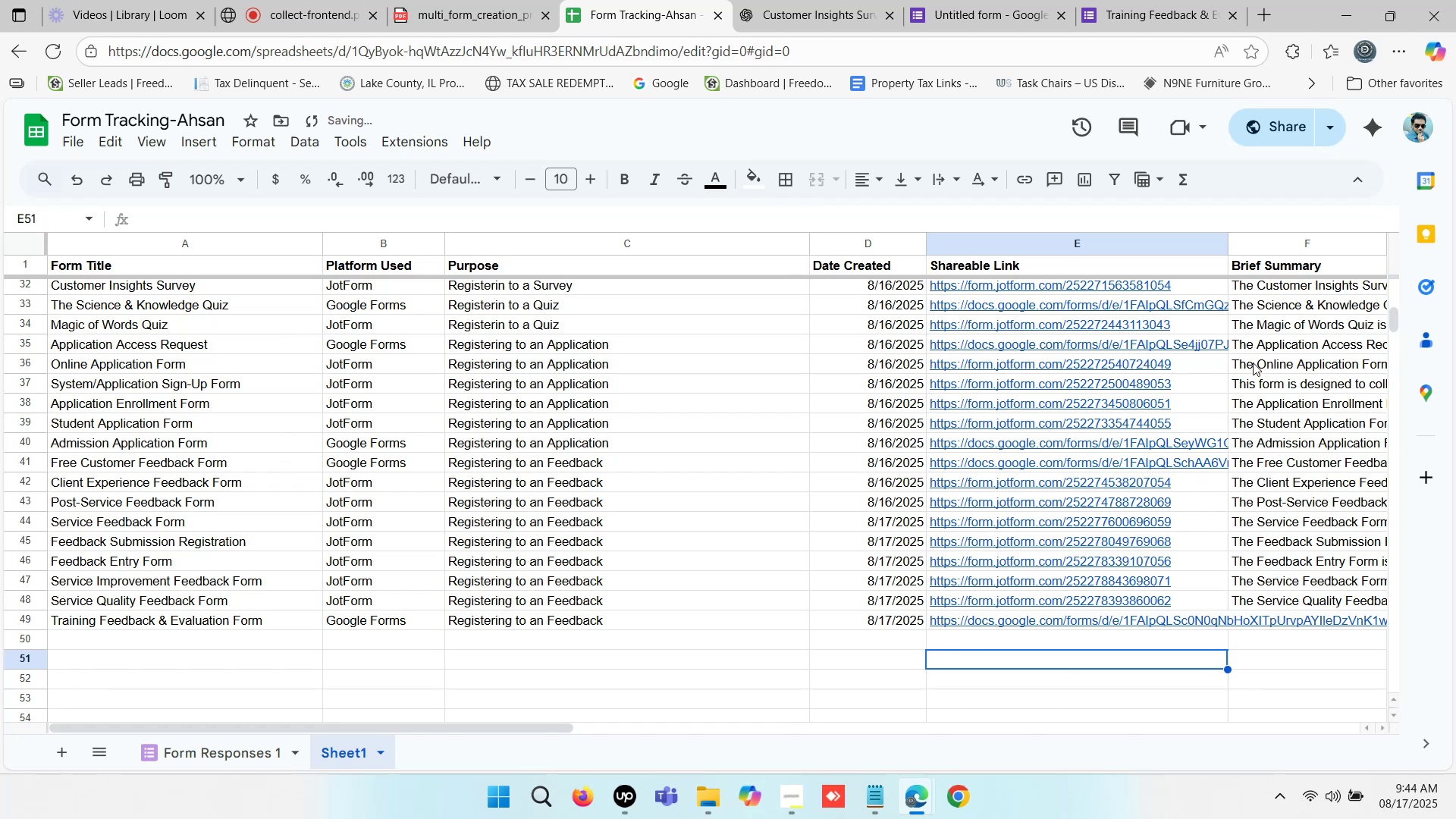 
left_click([1263, 265])
 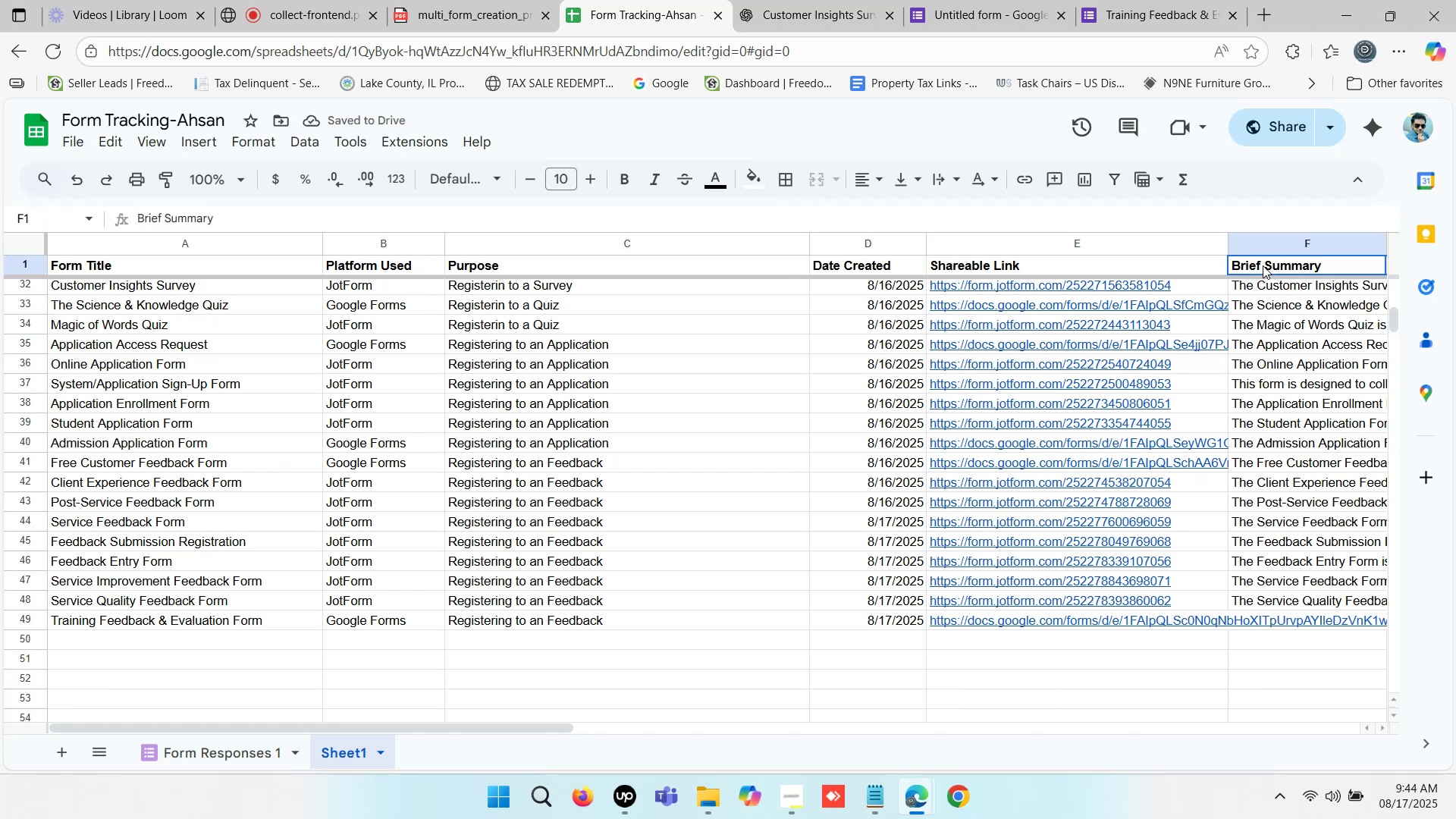 
key(Control+ControlLeft)
 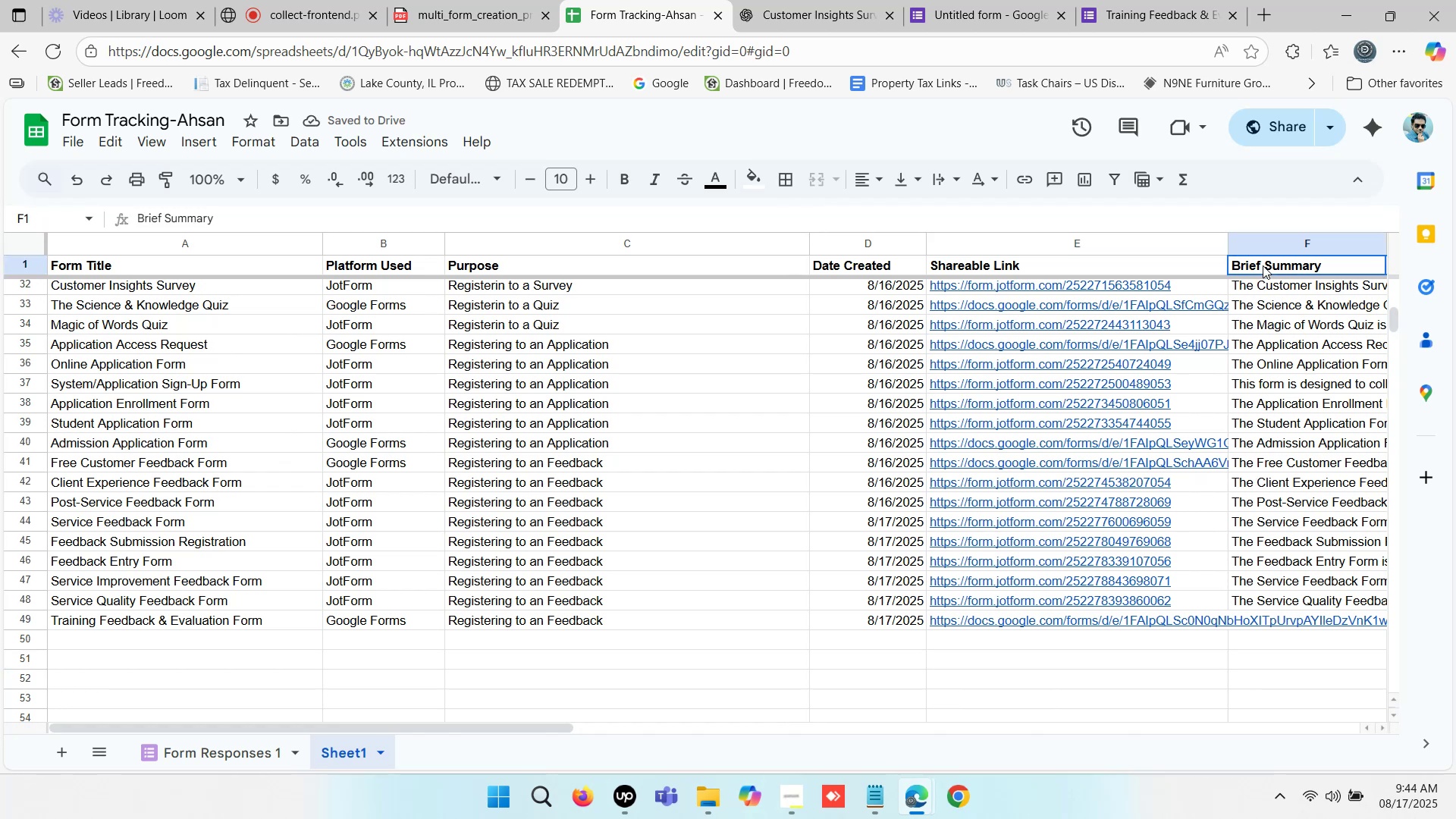 
key(Control+C)
 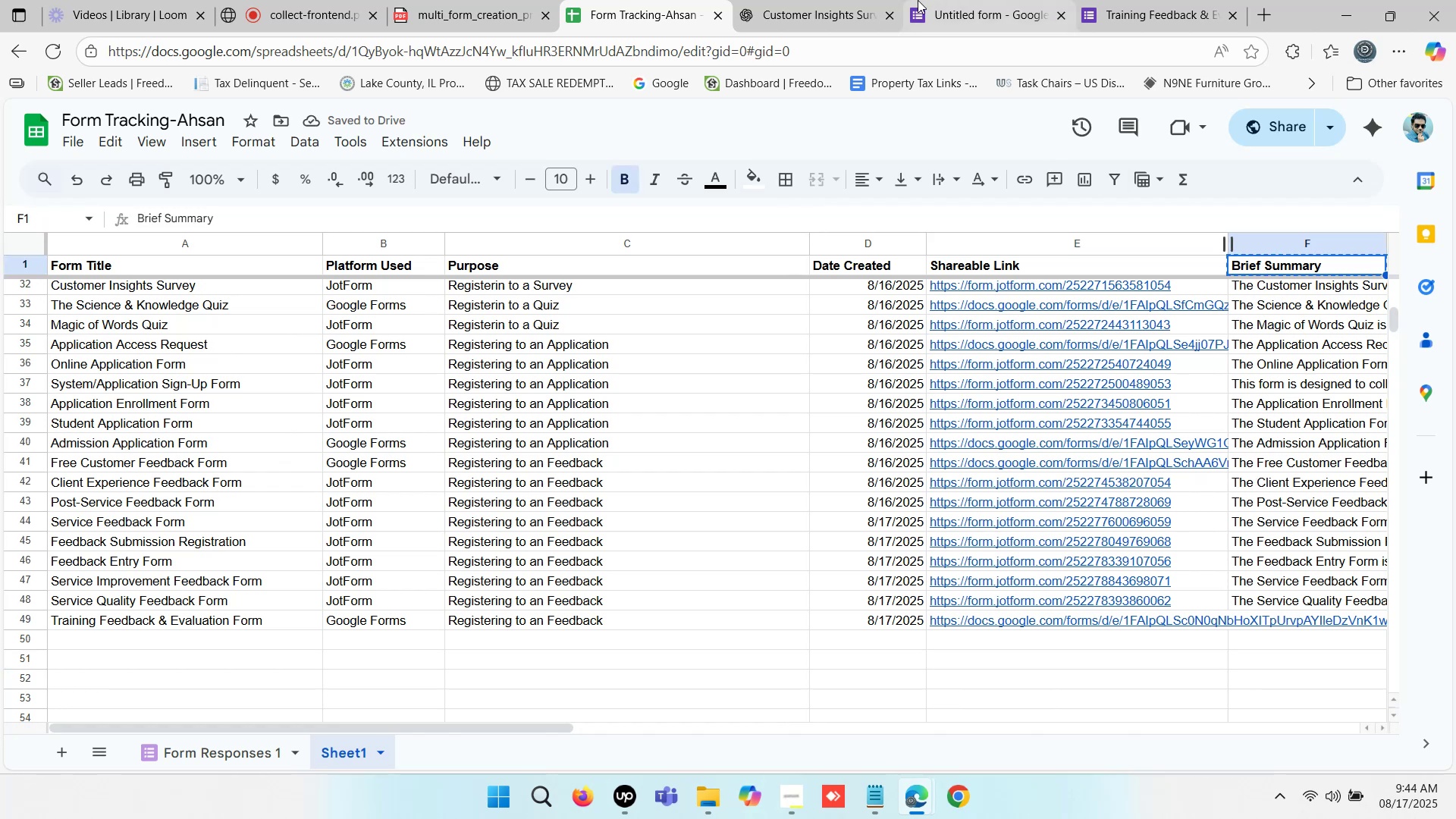 
left_click([918, 0])
 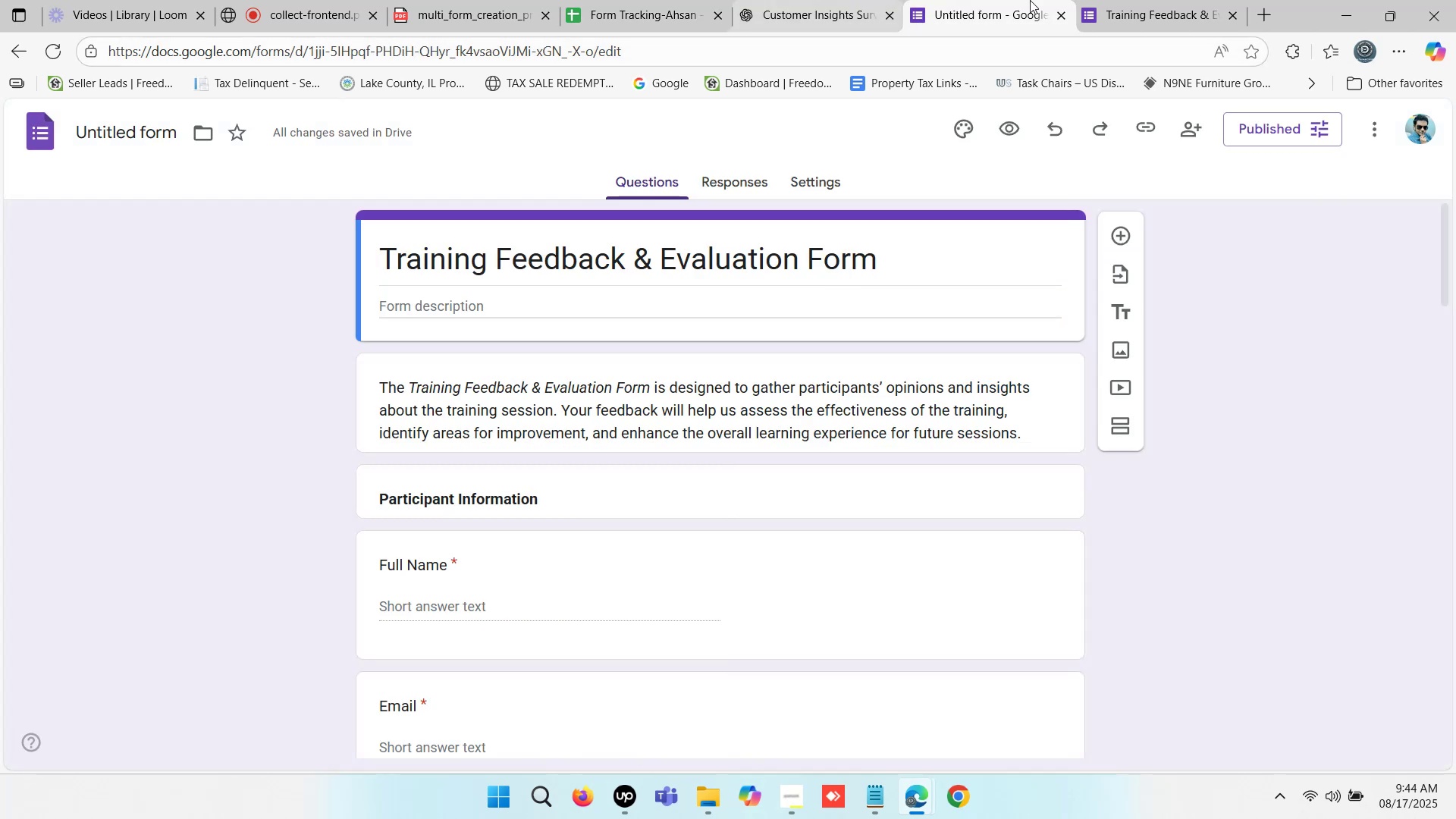 
left_click([759, 0])
 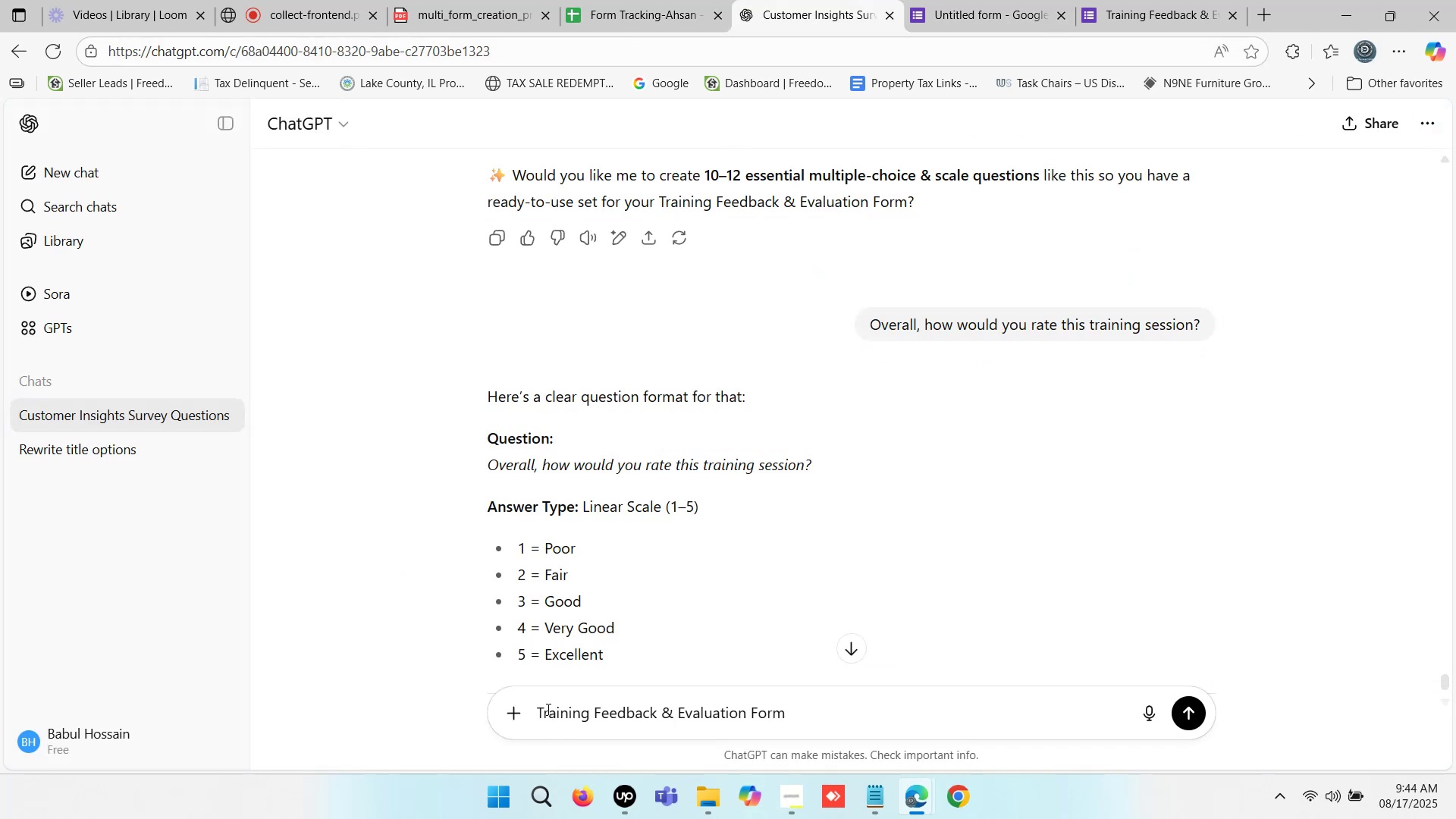 
left_click([539, 708])
 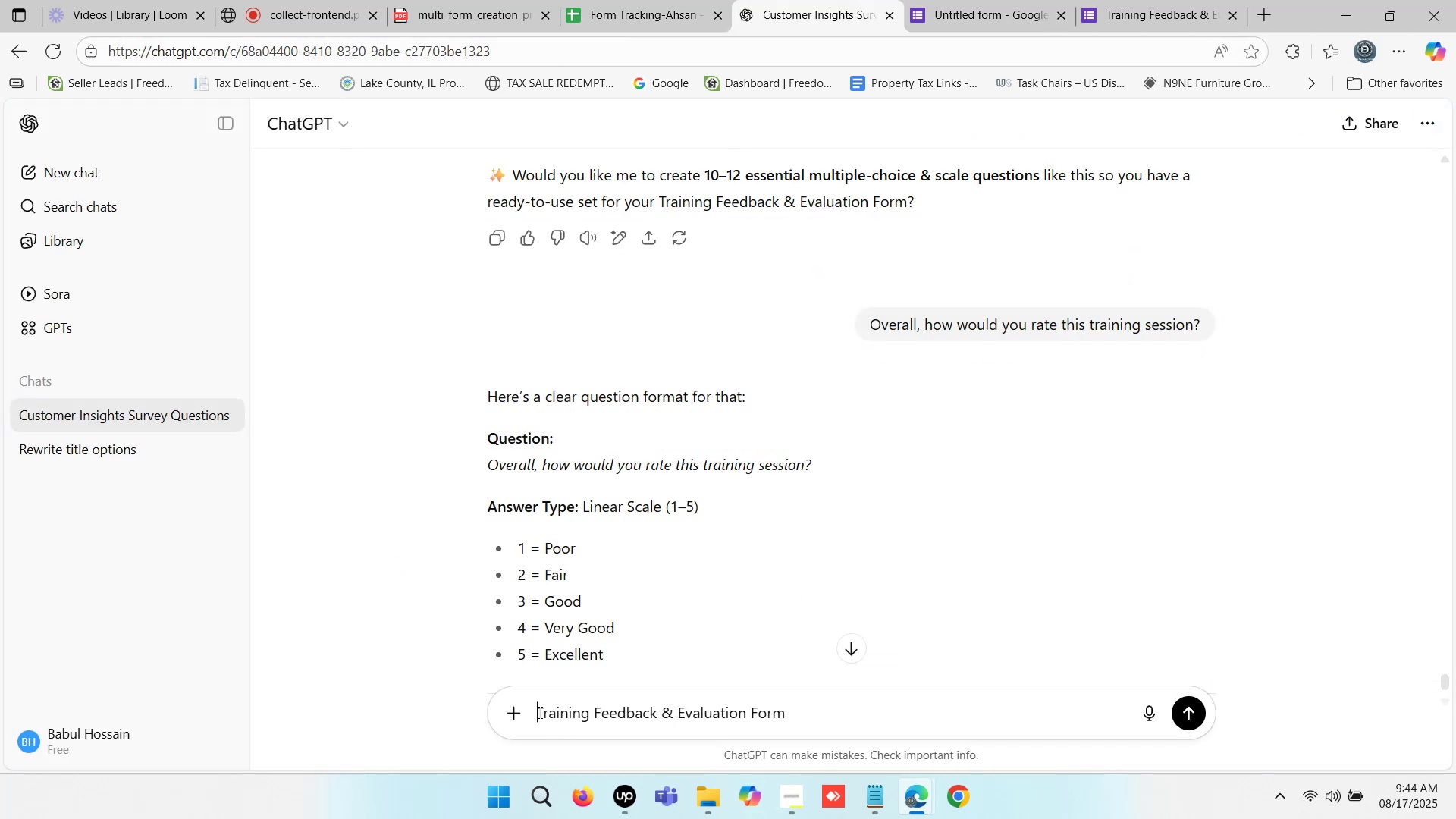 
key(Control+ControlLeft)
 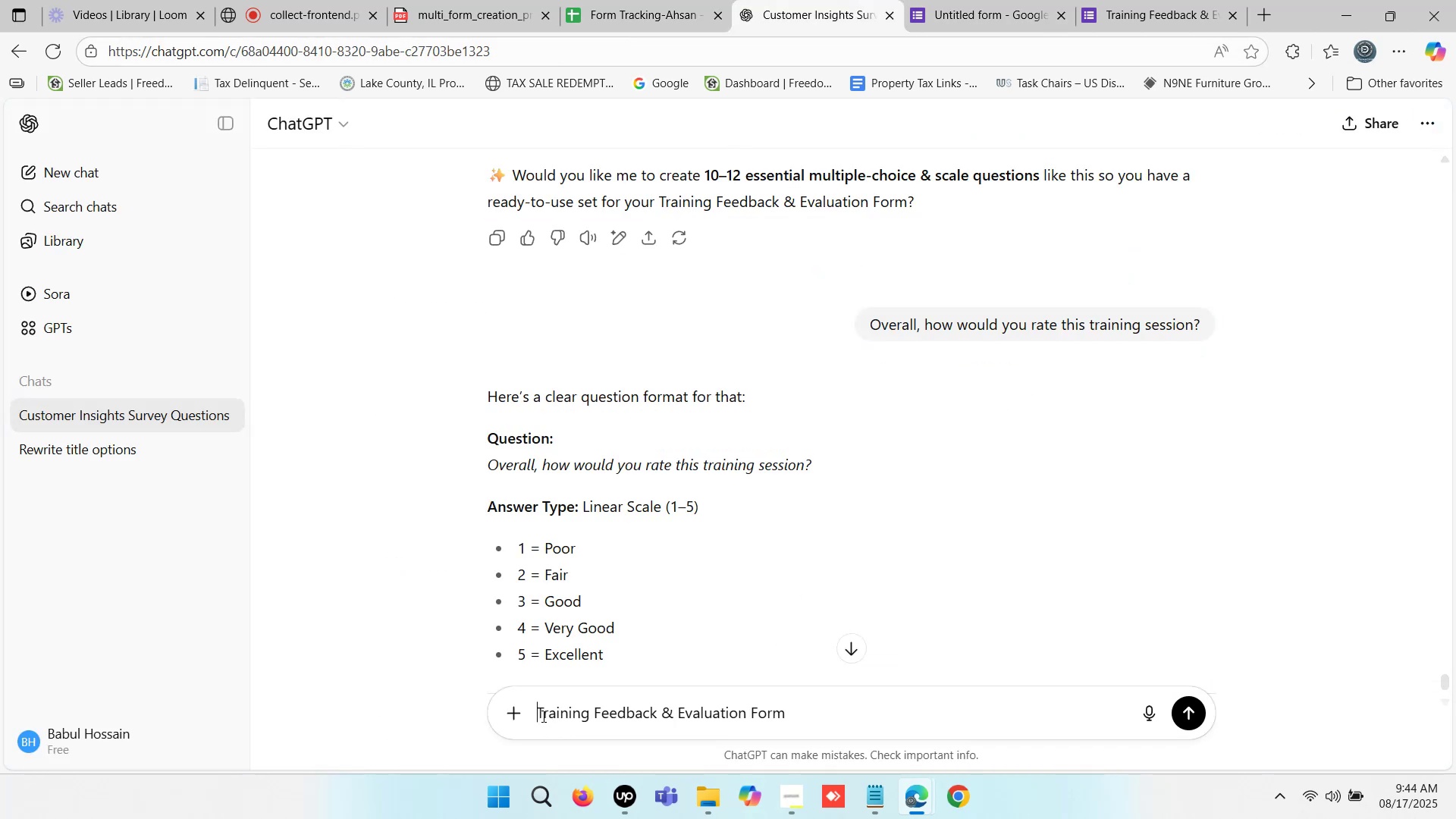 
key(Control+V)
 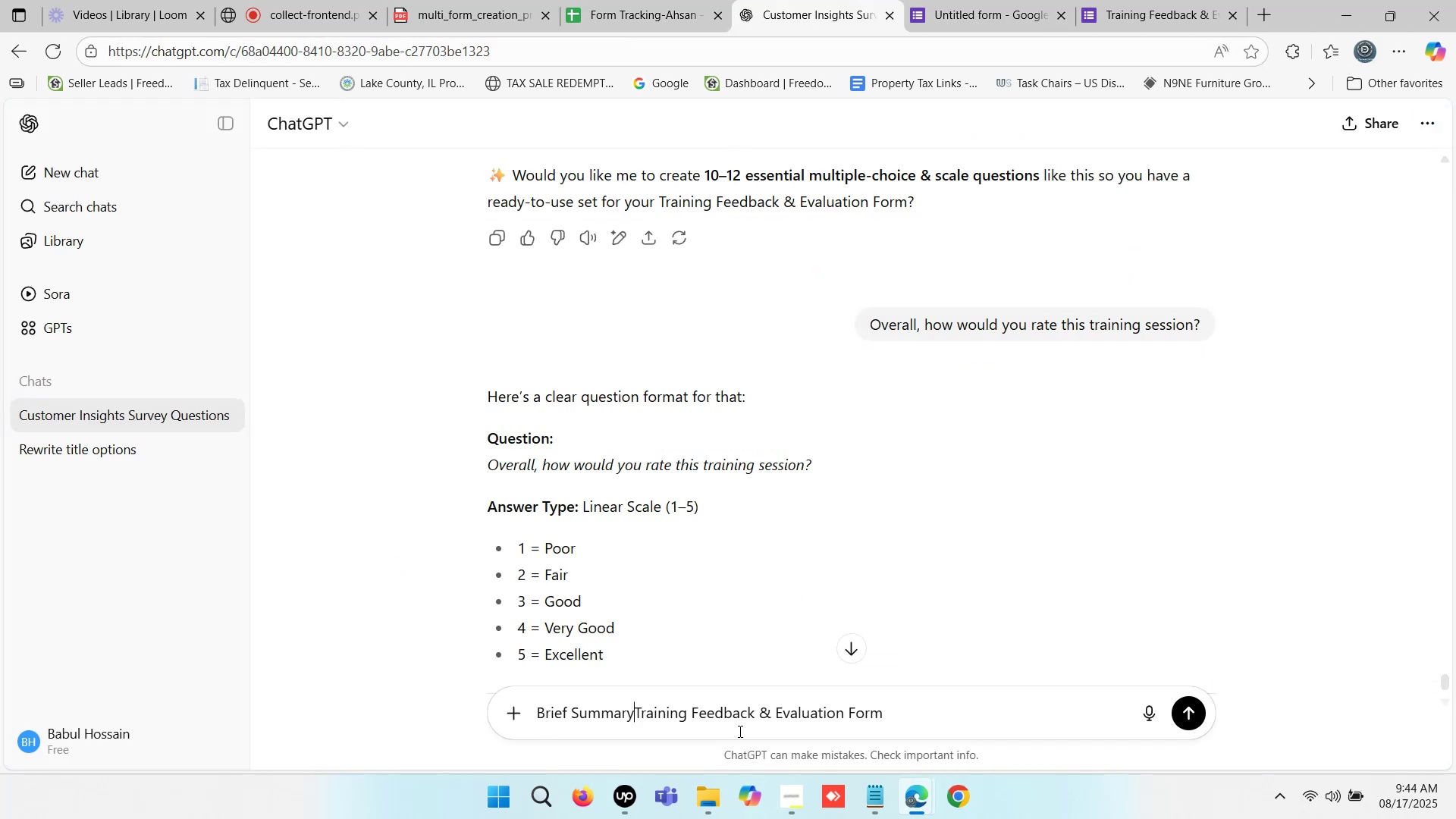 
key(Space)
 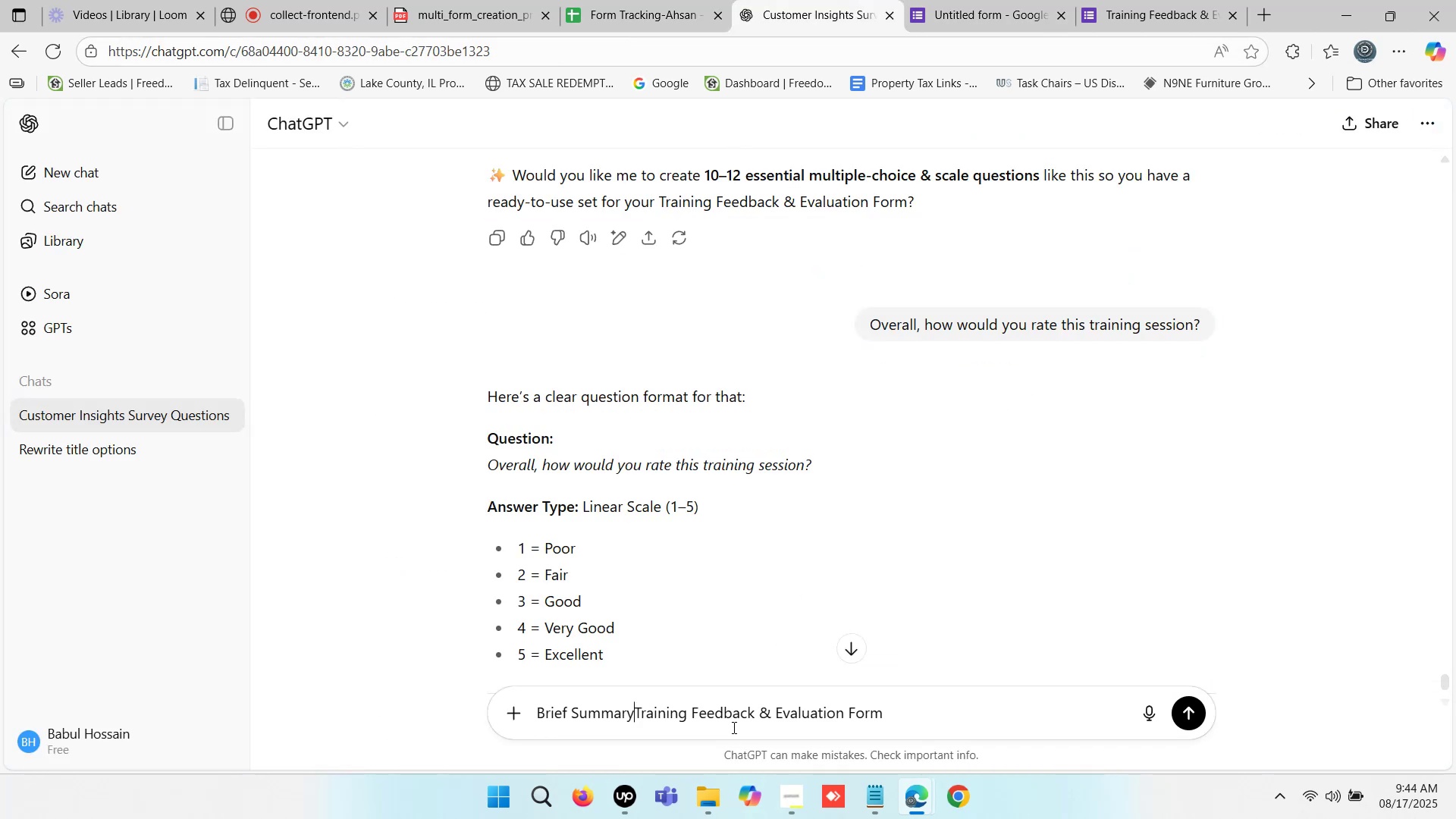 
key(Minus)
 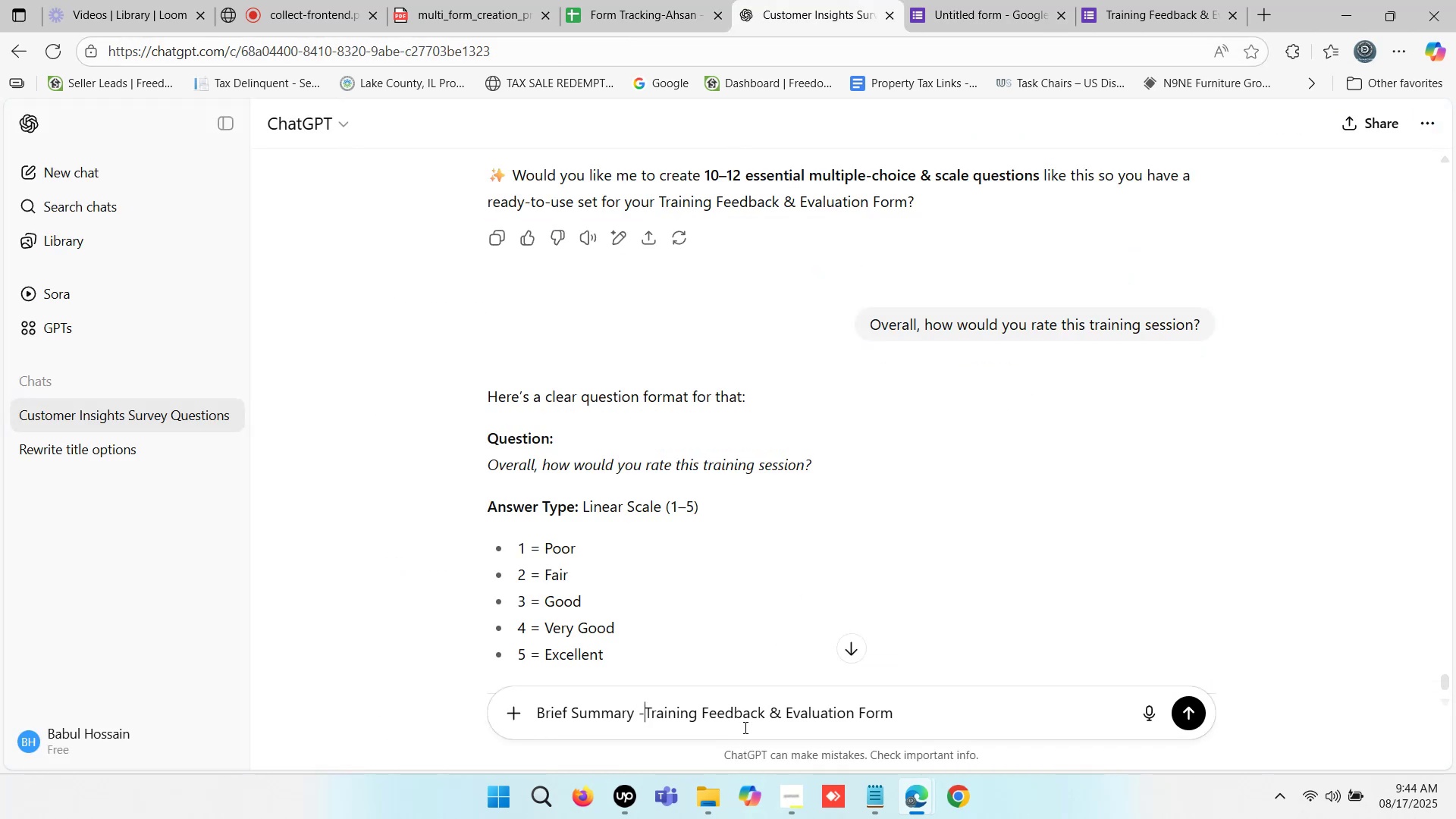 
key(Space)
 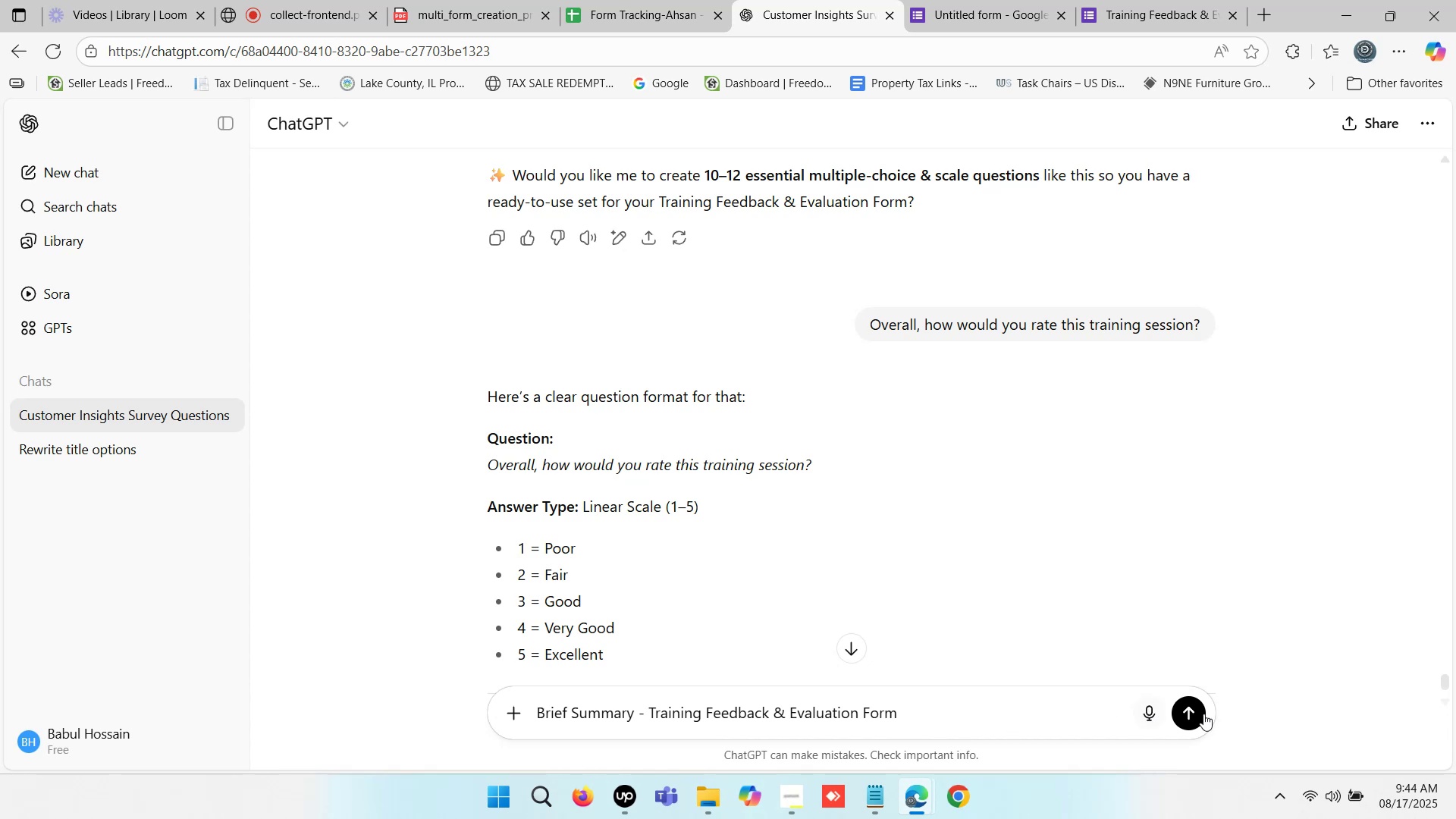 
left_click([1185, 714])
 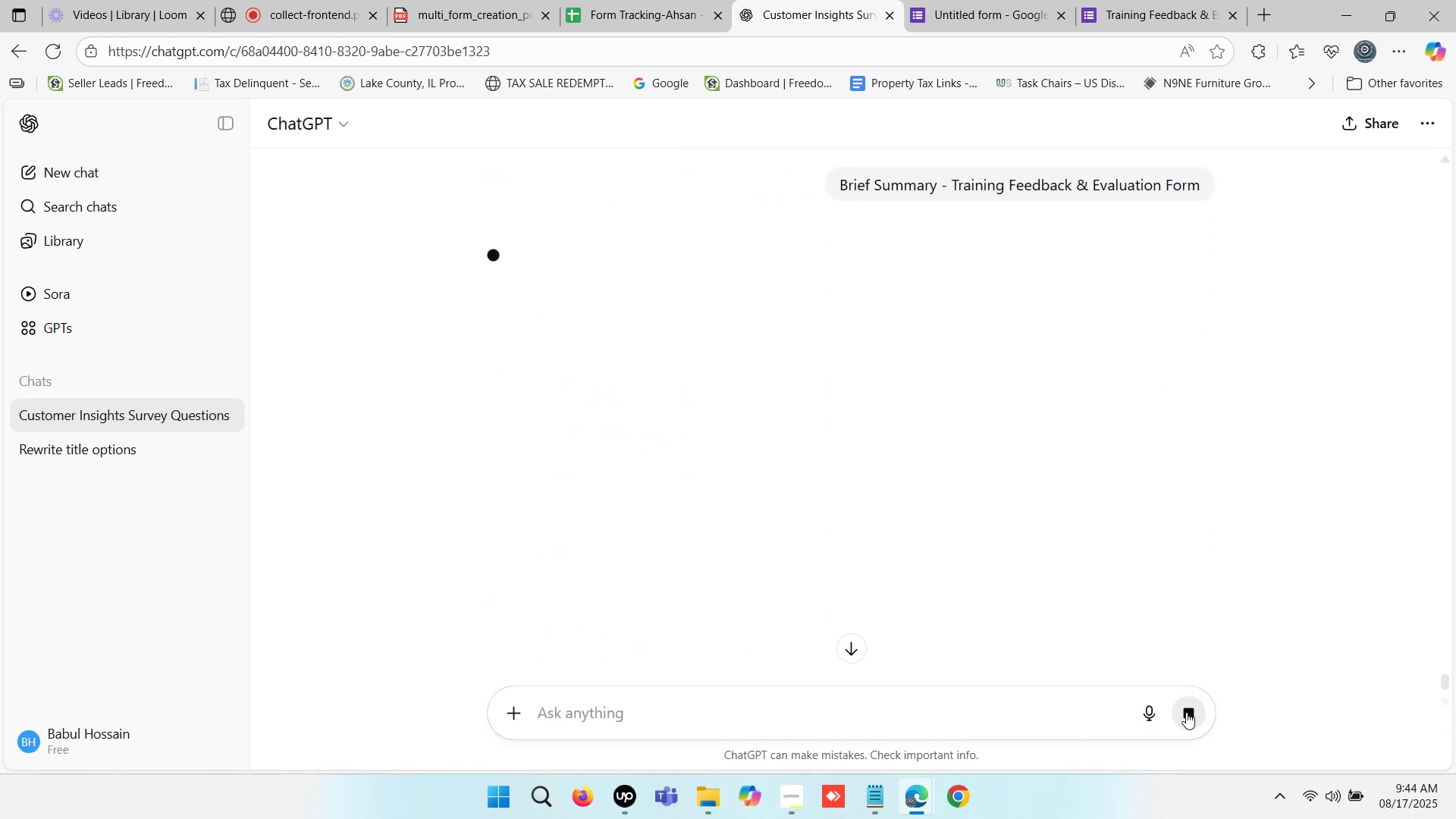 
wait(12.9)
 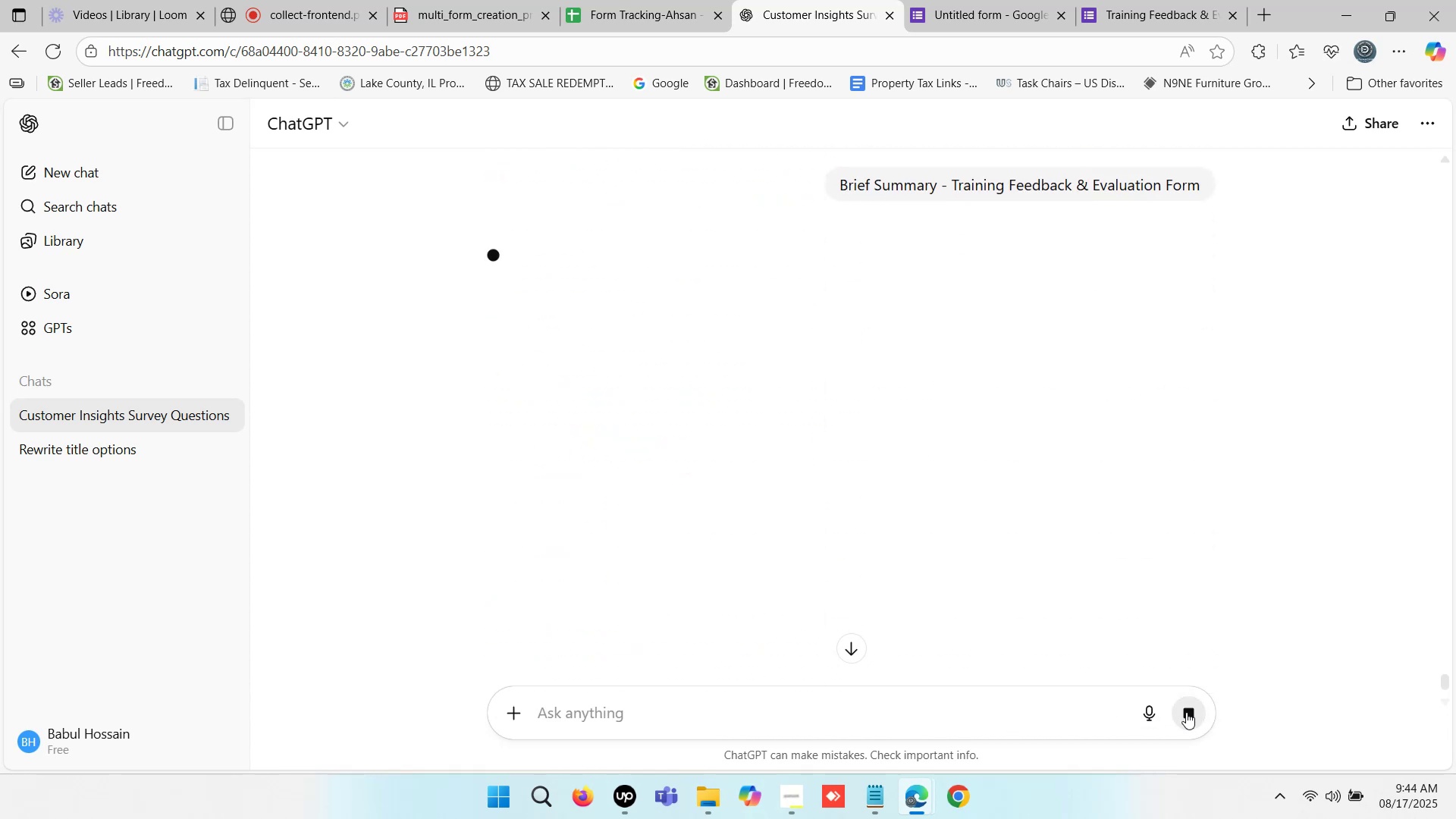 
double_click([963, 0])
 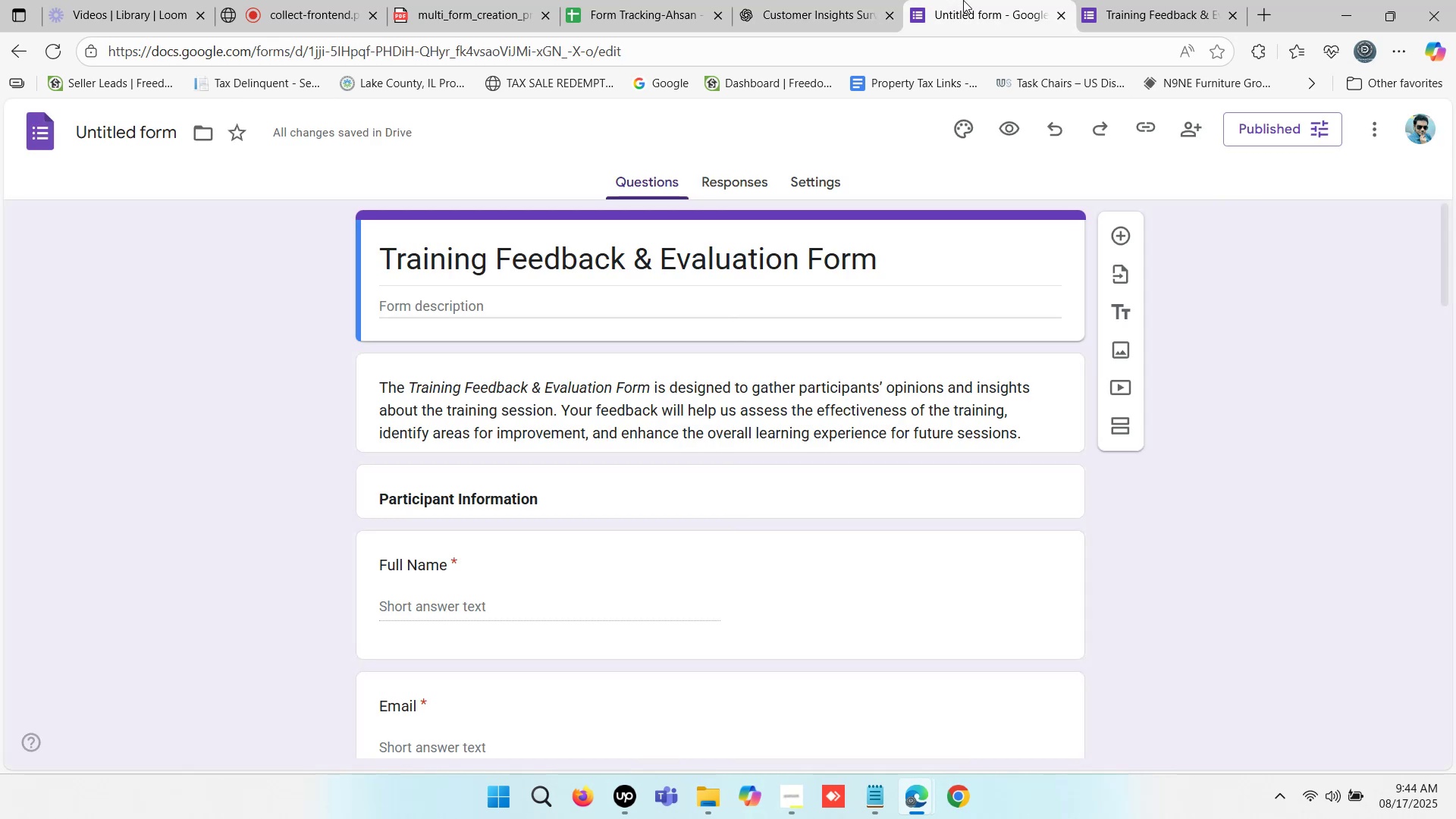 
triple_click([963, 0])
 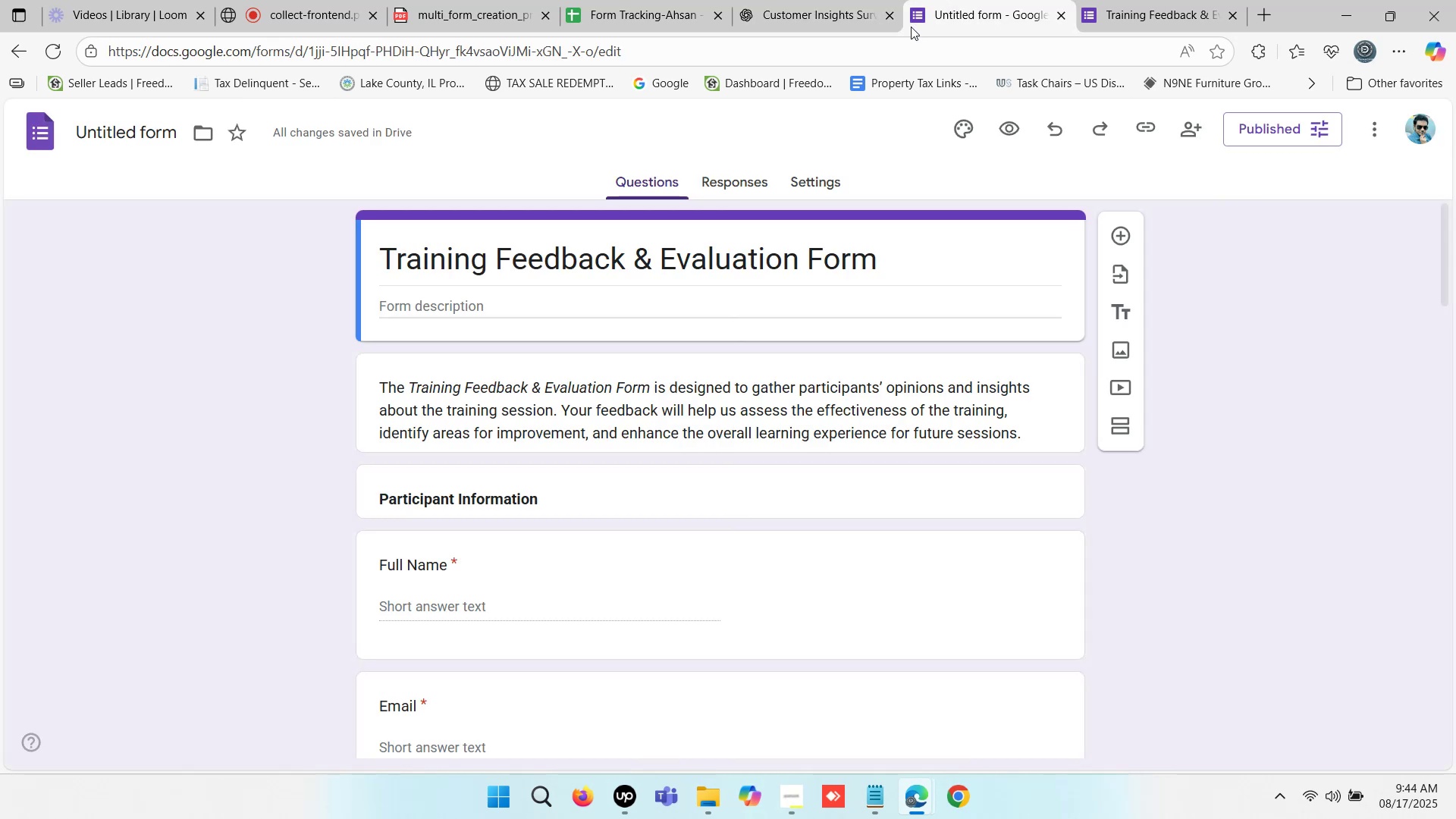 
left_click([869, 5])
 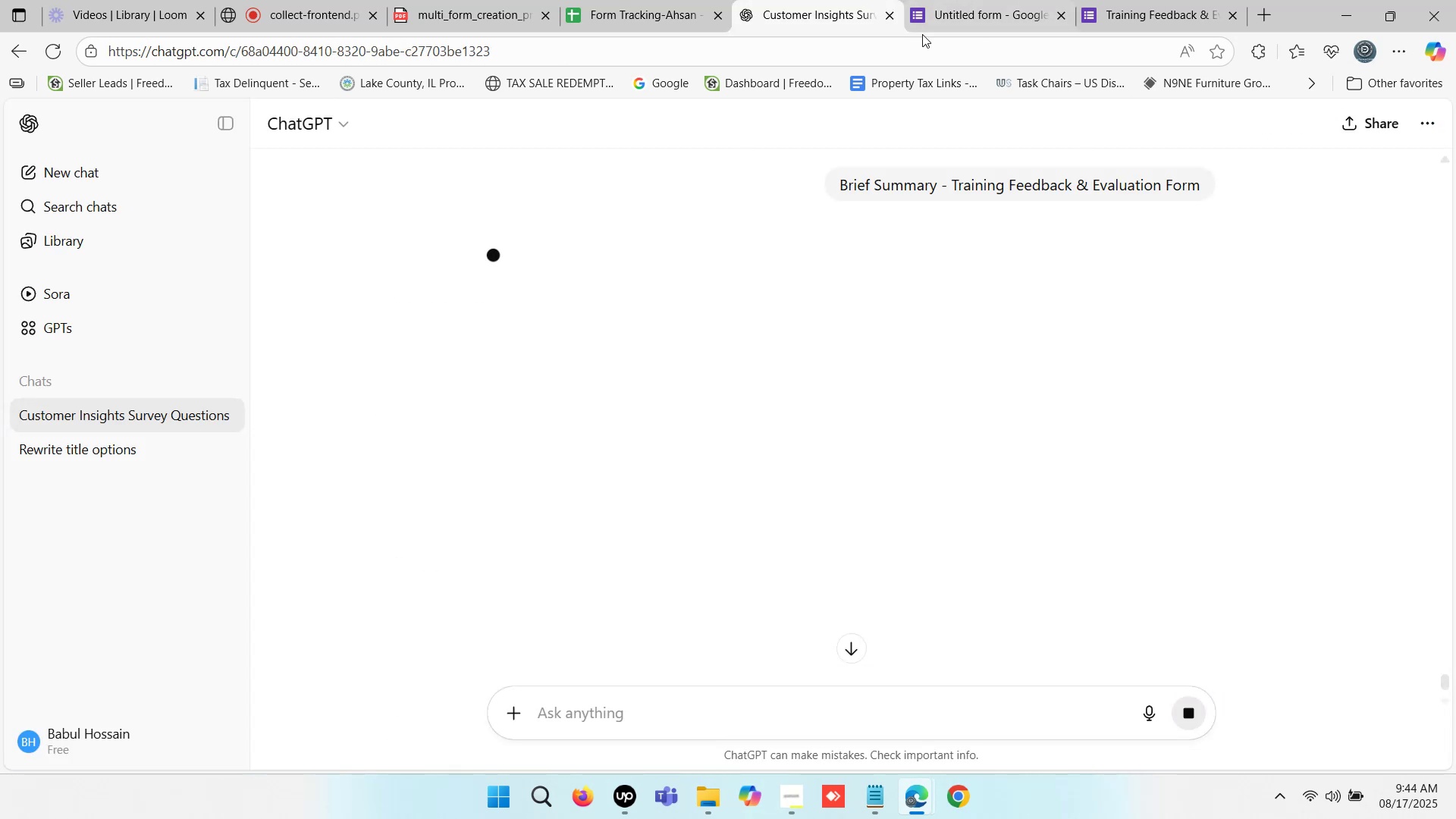 
double_click([970, 0])
 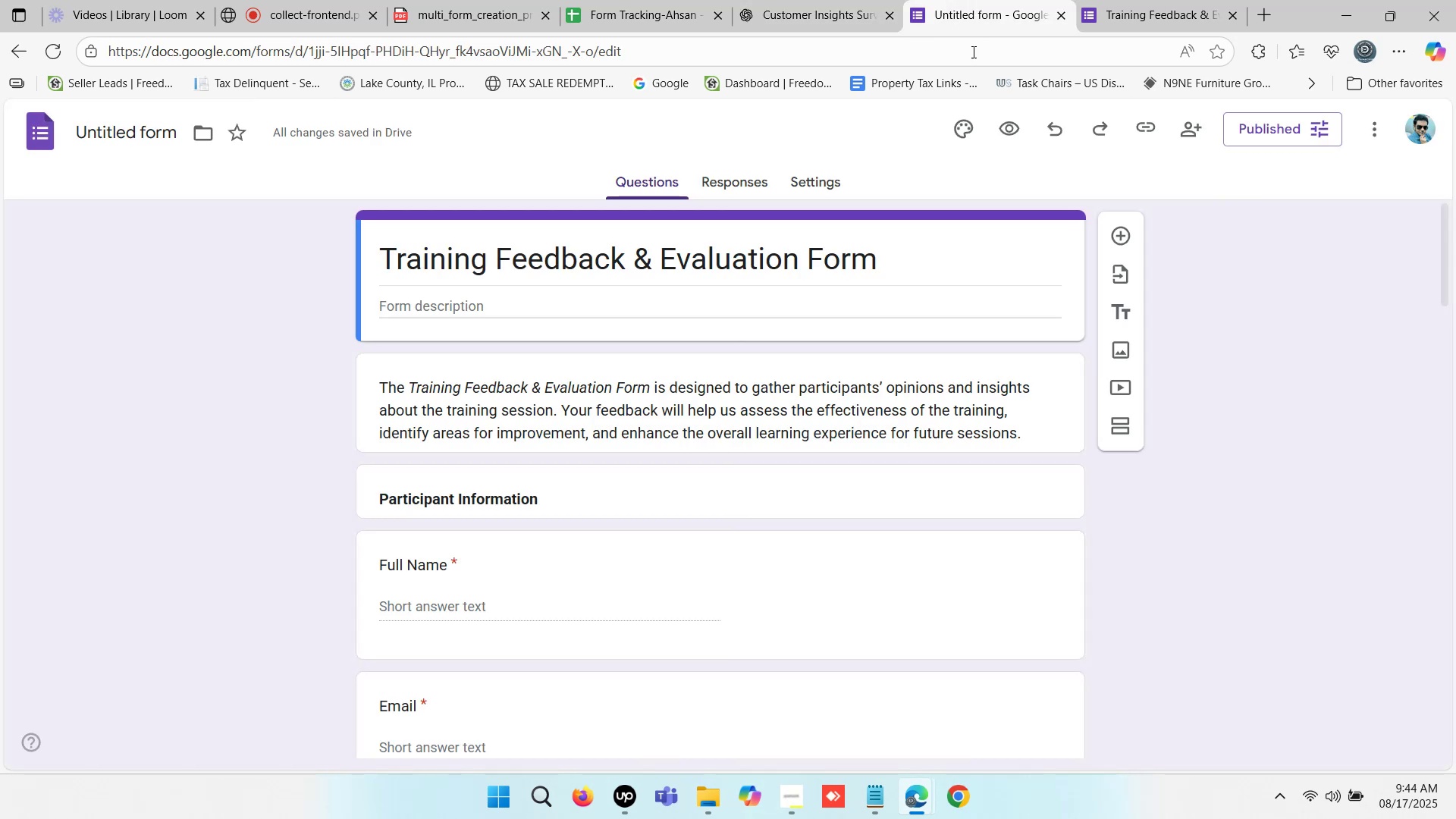 
scroll: coordinate [642, 452], scroll_direction: down, amount: 21.0
 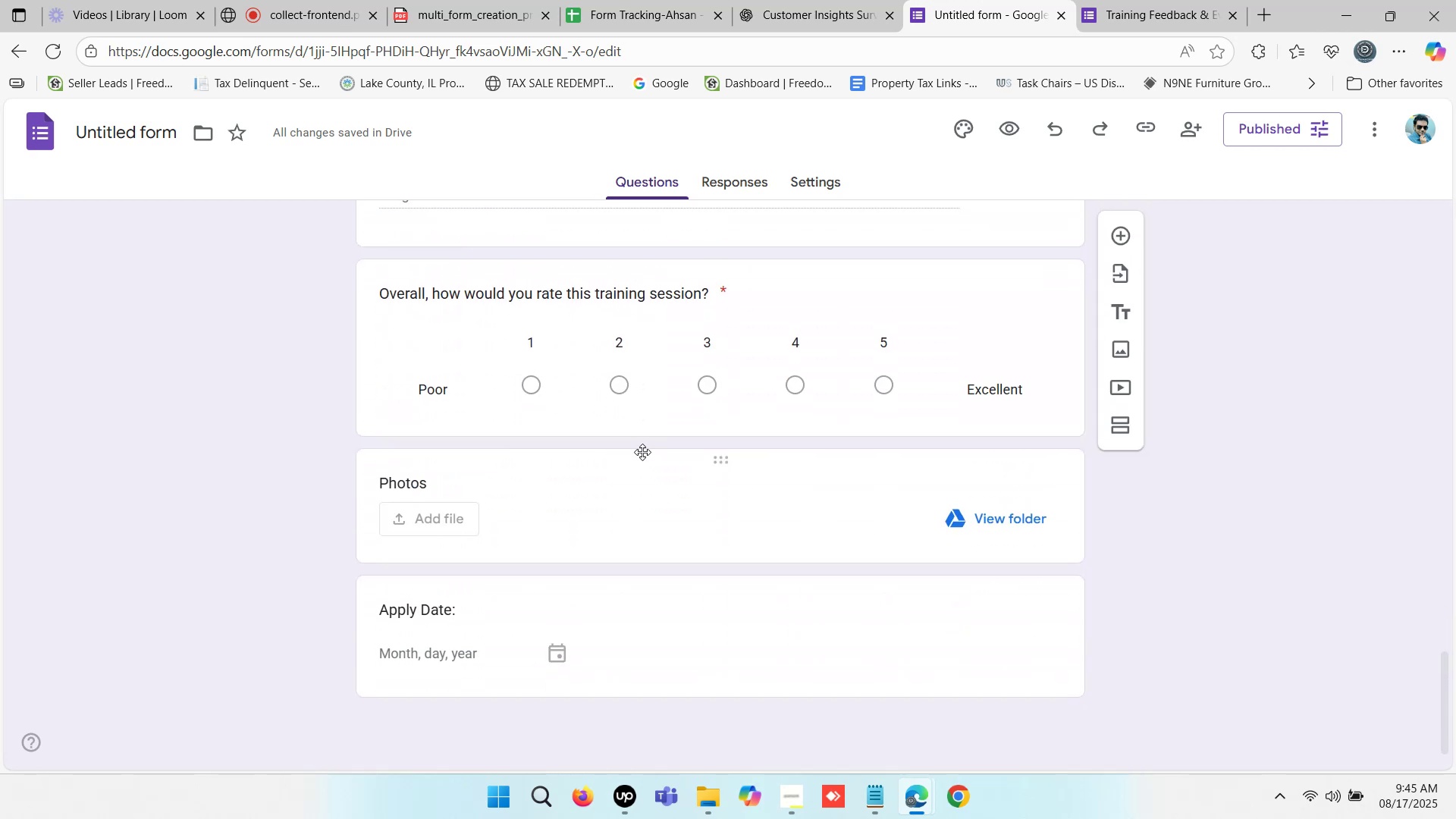 
scroll: coordinate [642, 452], scroll_direction: down, amount: 2.0
 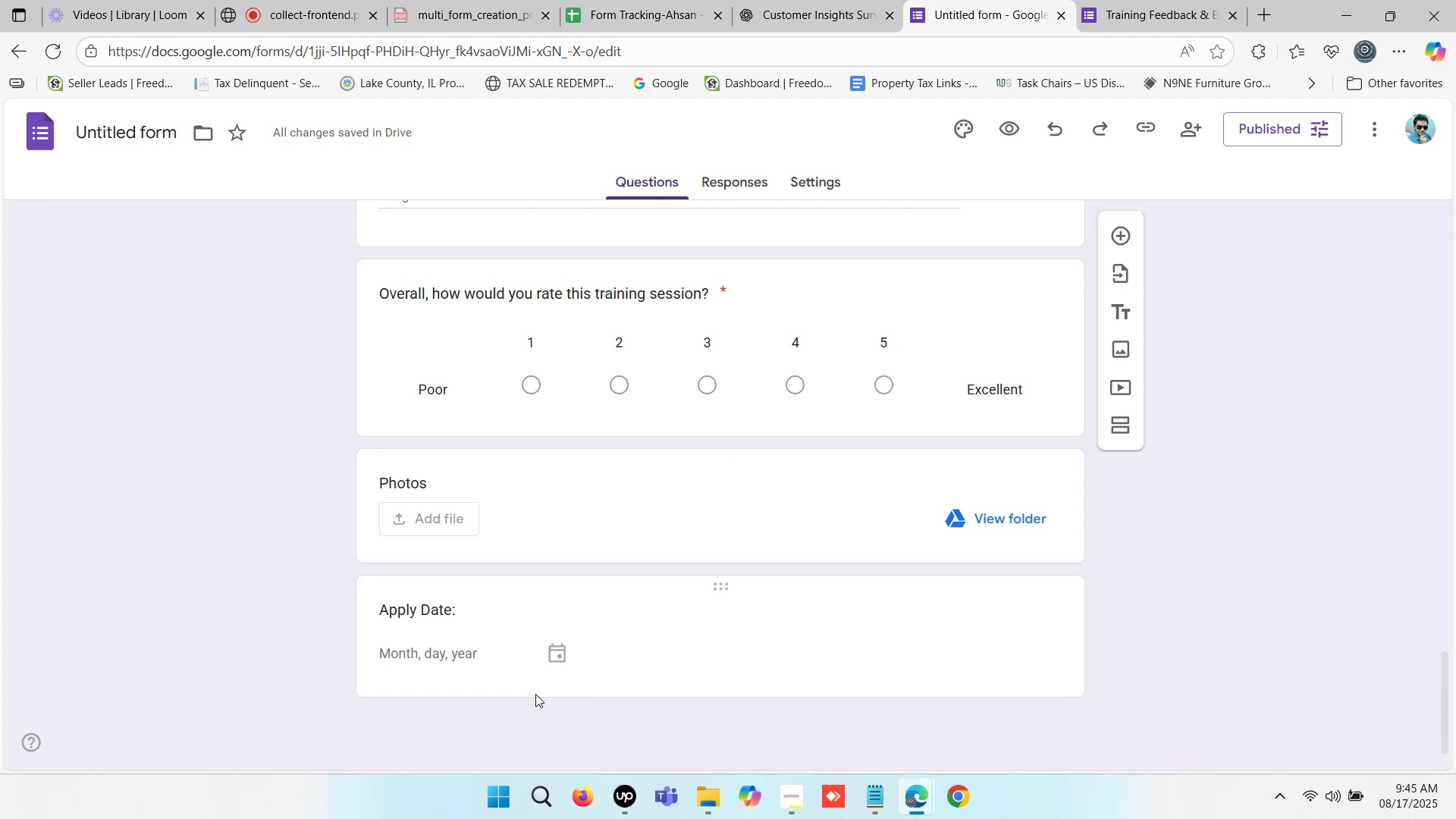 
left_click([577, 619])
 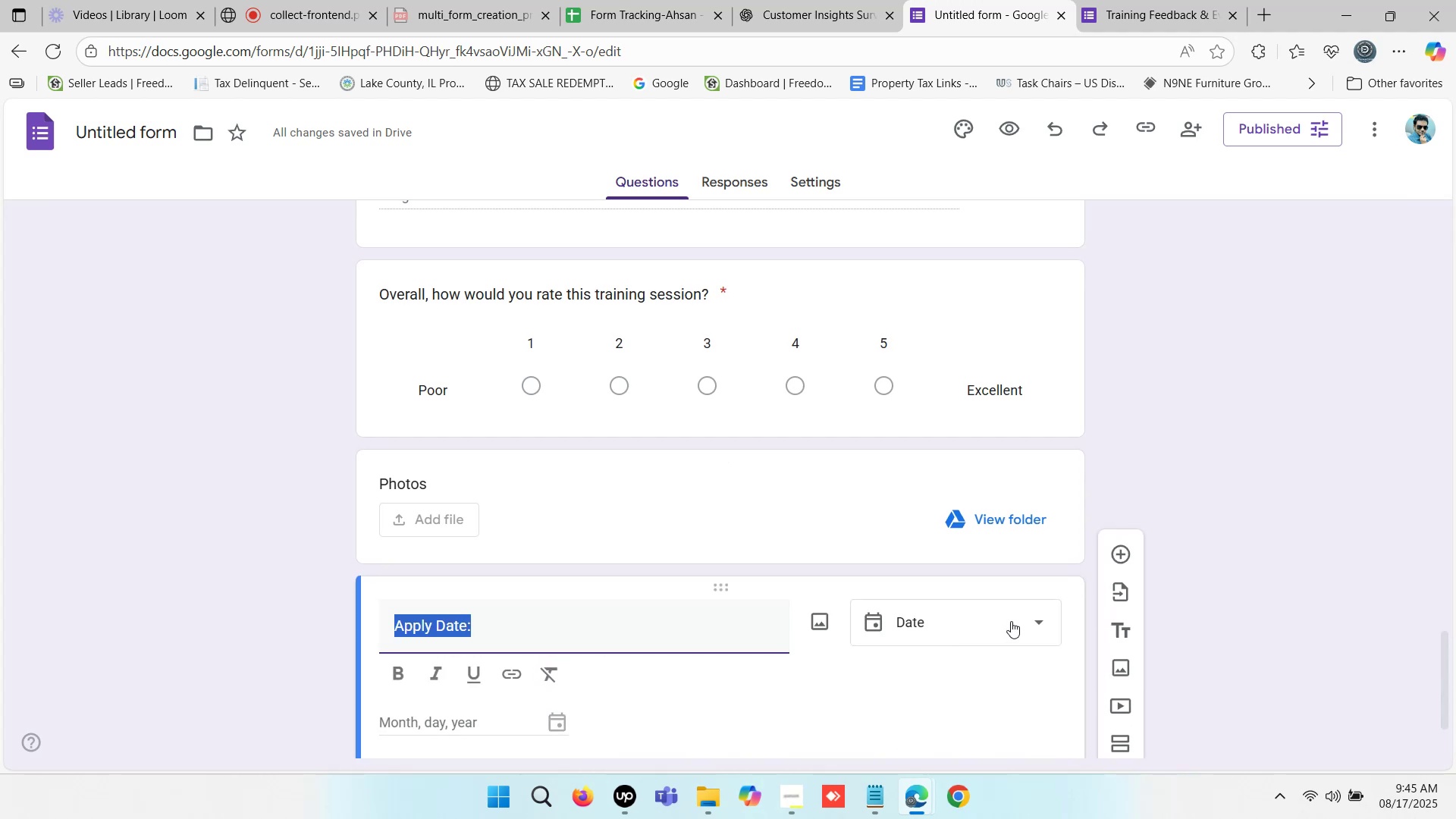 
scroll: coordinate [1040, 617], scroll_direction: down, amount: 1.0
 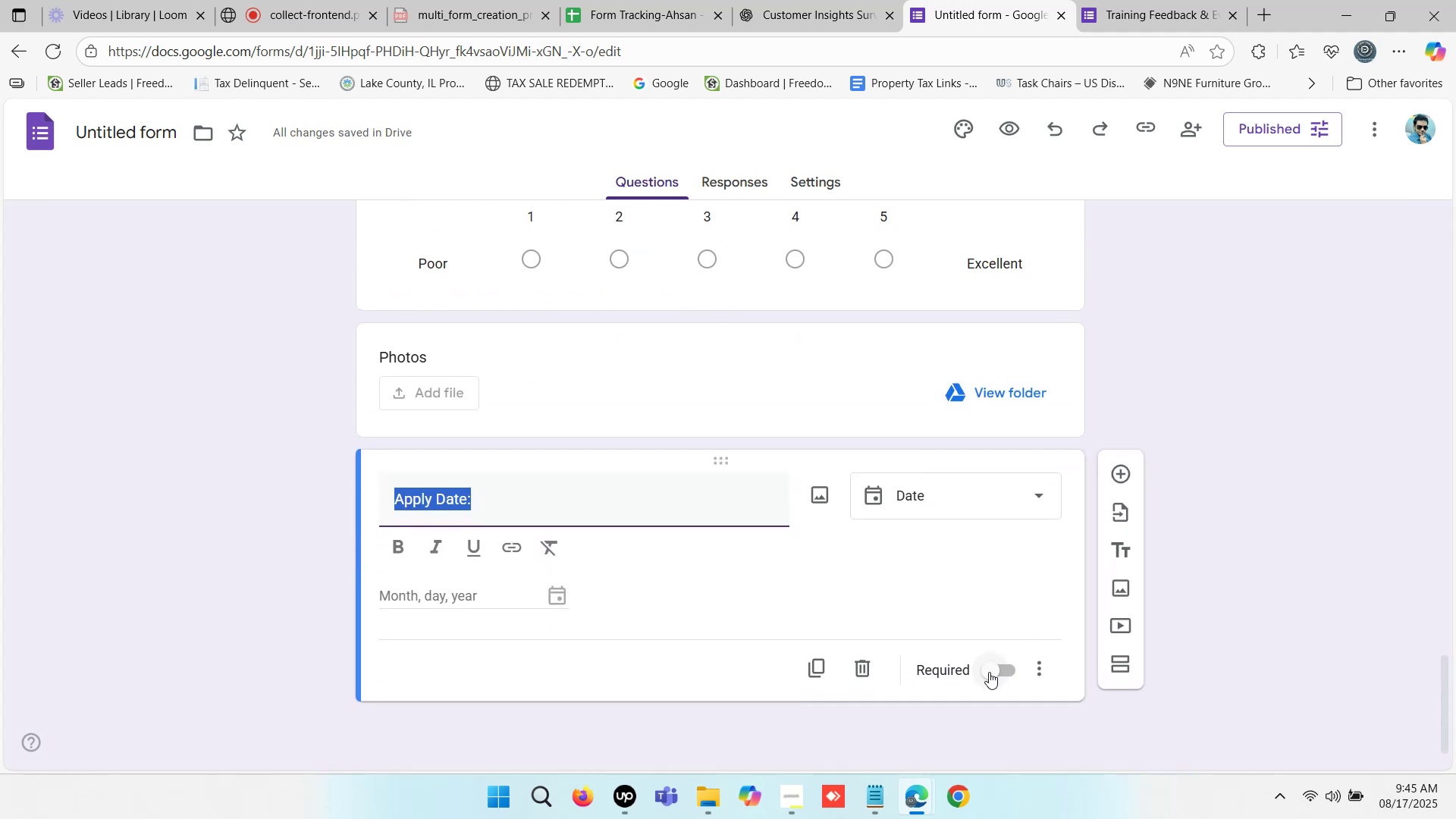 
left_click([989, 672])
 